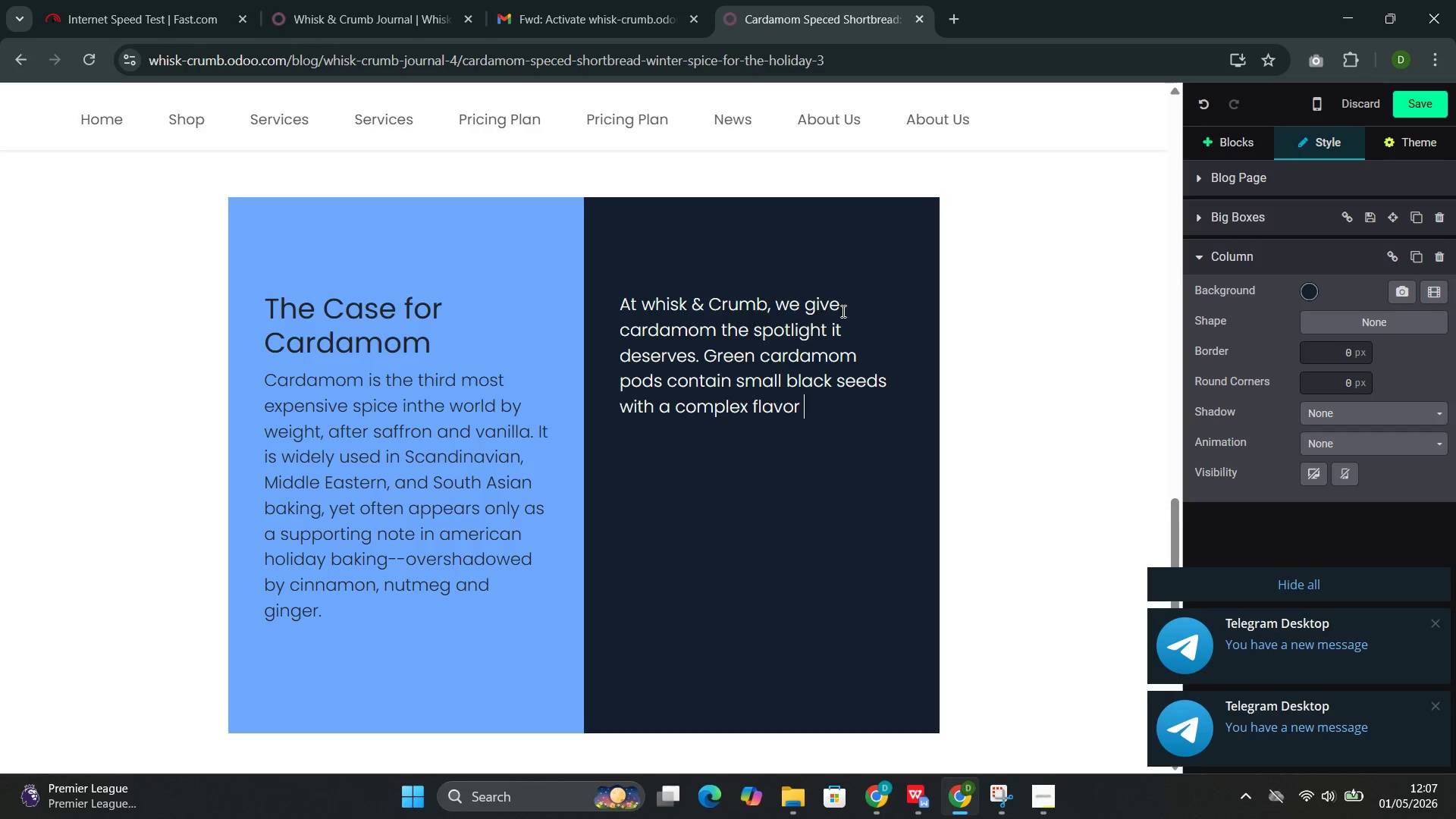 
scroll: coordinate [842, 311], scroll_direction: up, amount: 1.0
 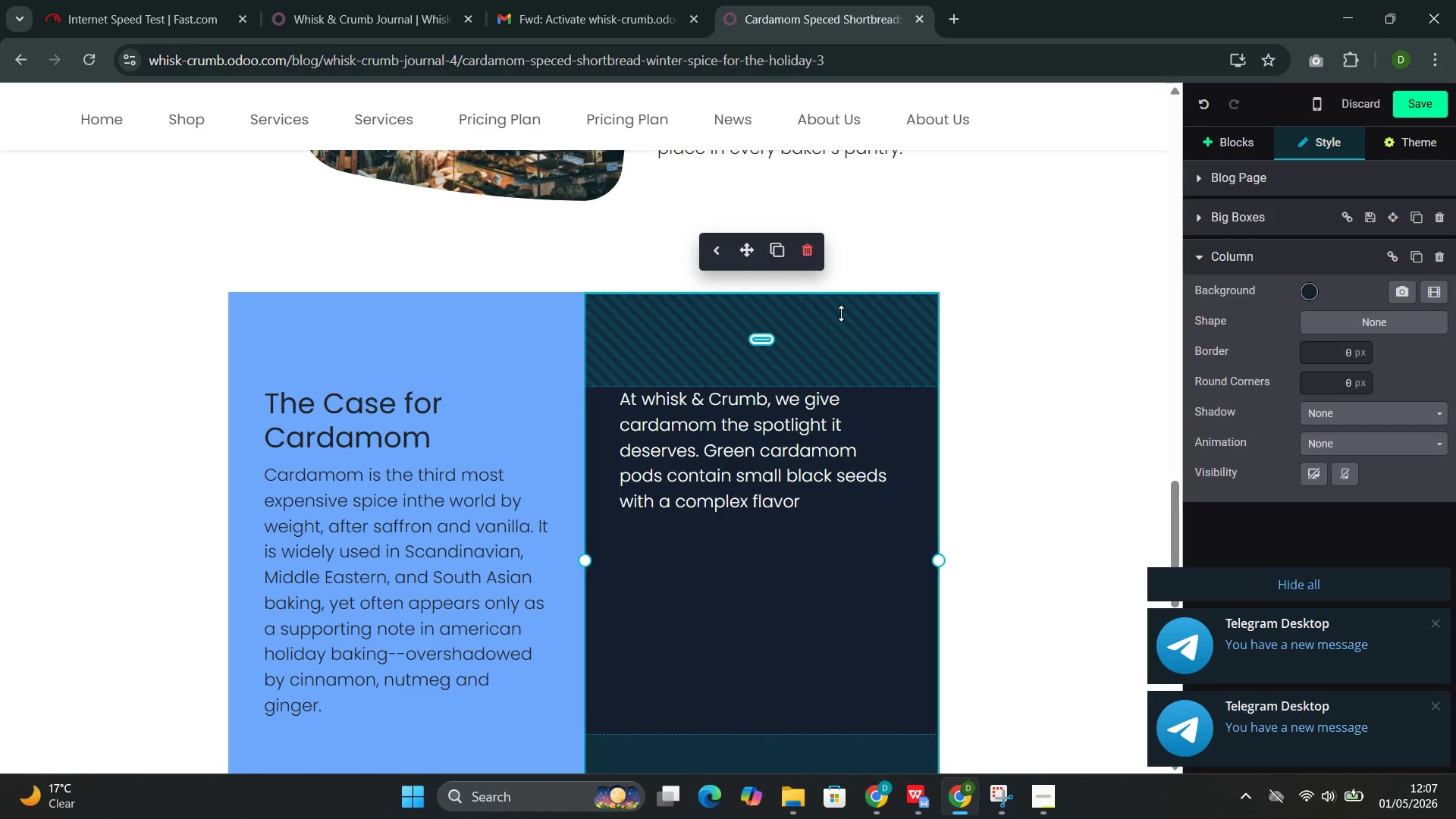 
wait(7.62)
 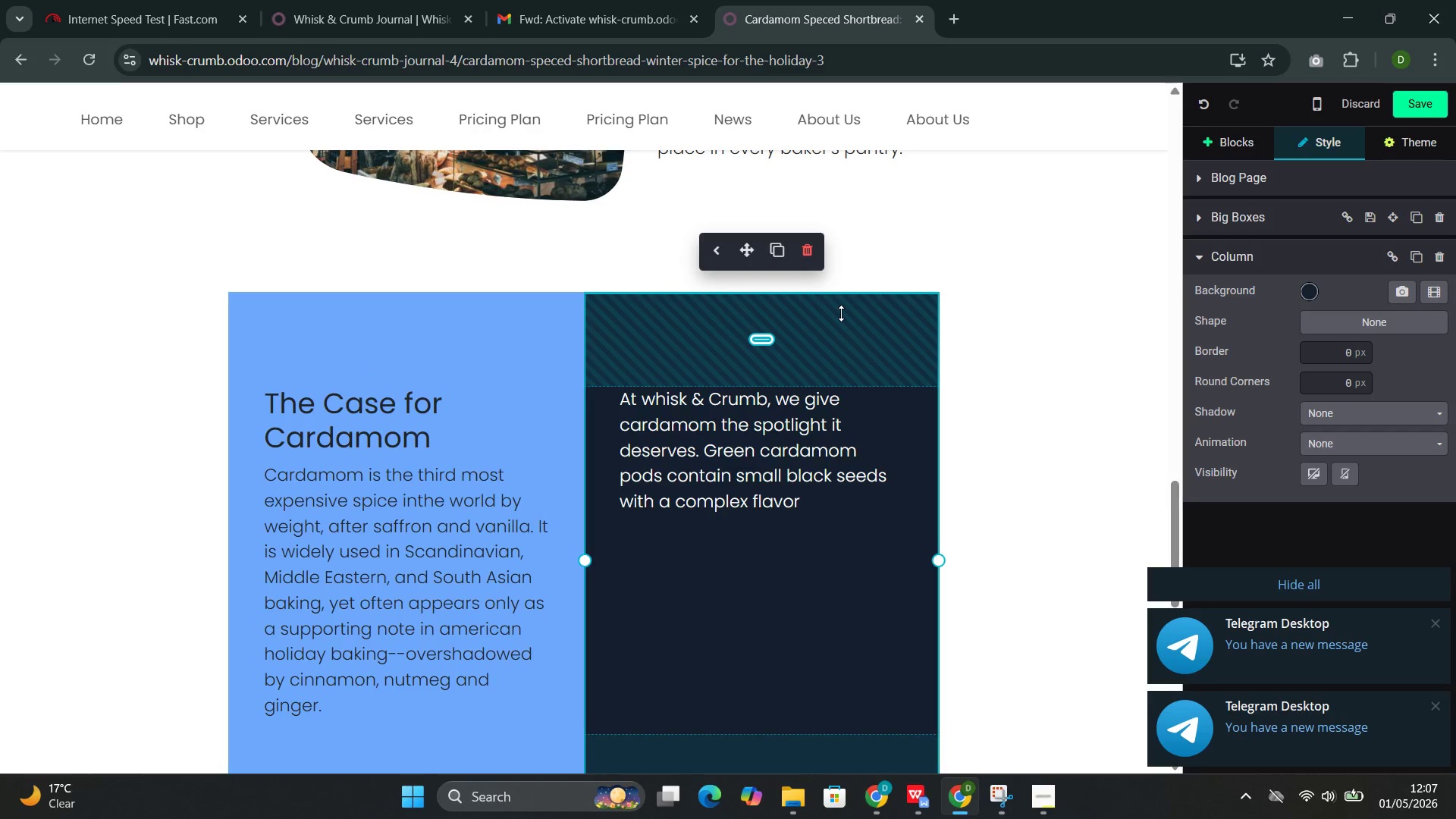 
key(P)
 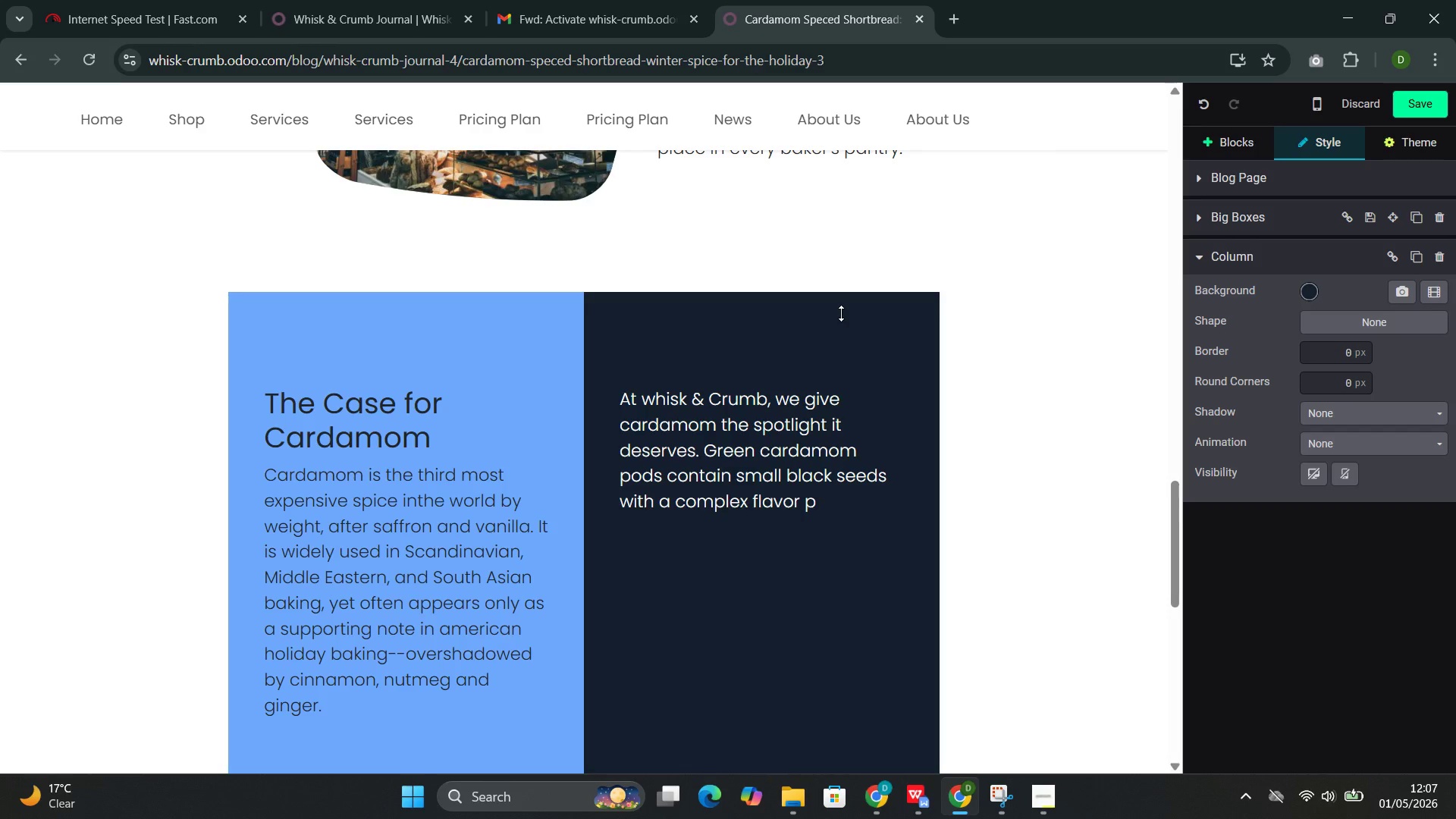 
type(rofile.)
key(Backspace)
type(:)
 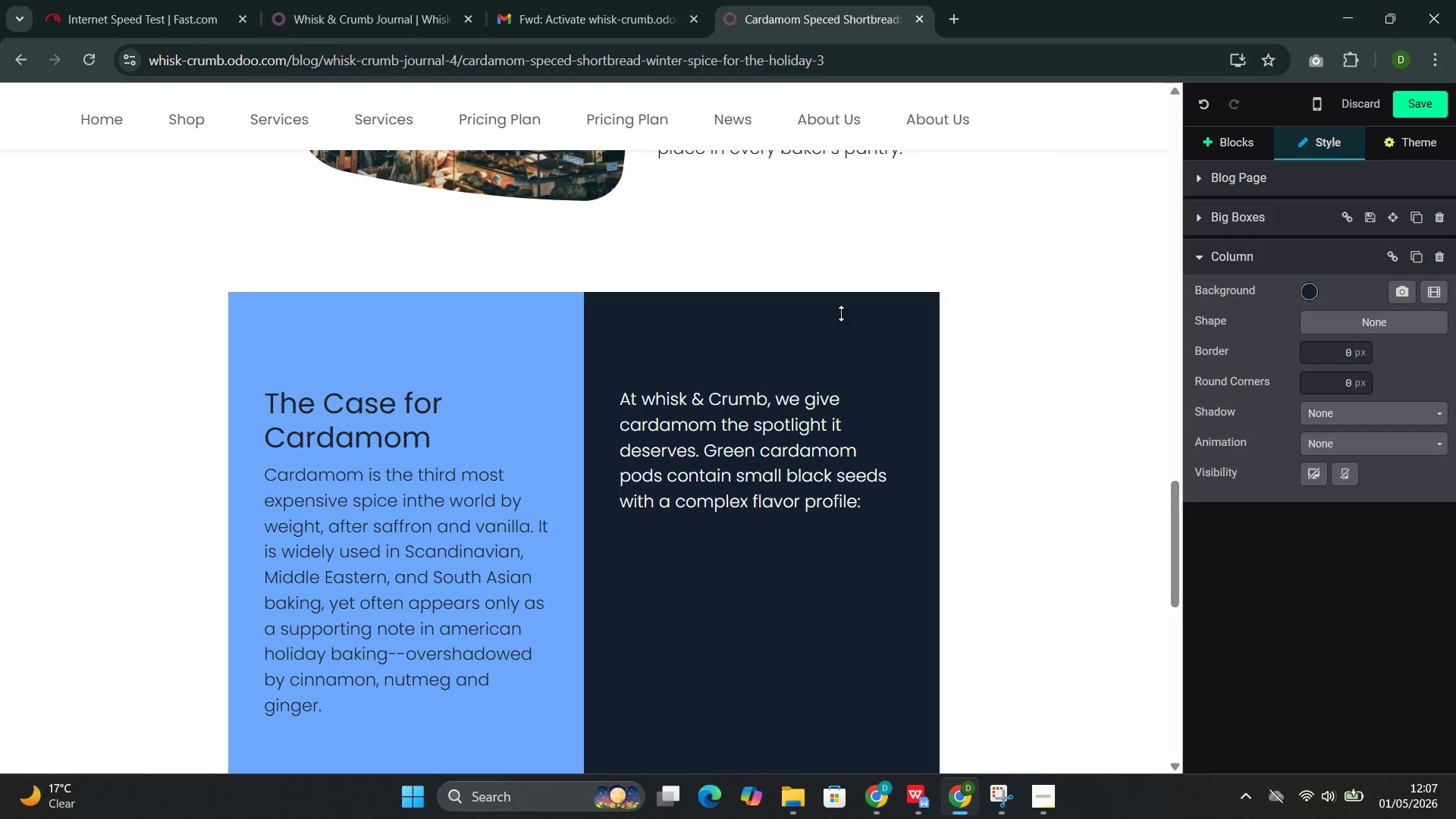 
wait(8.89)
 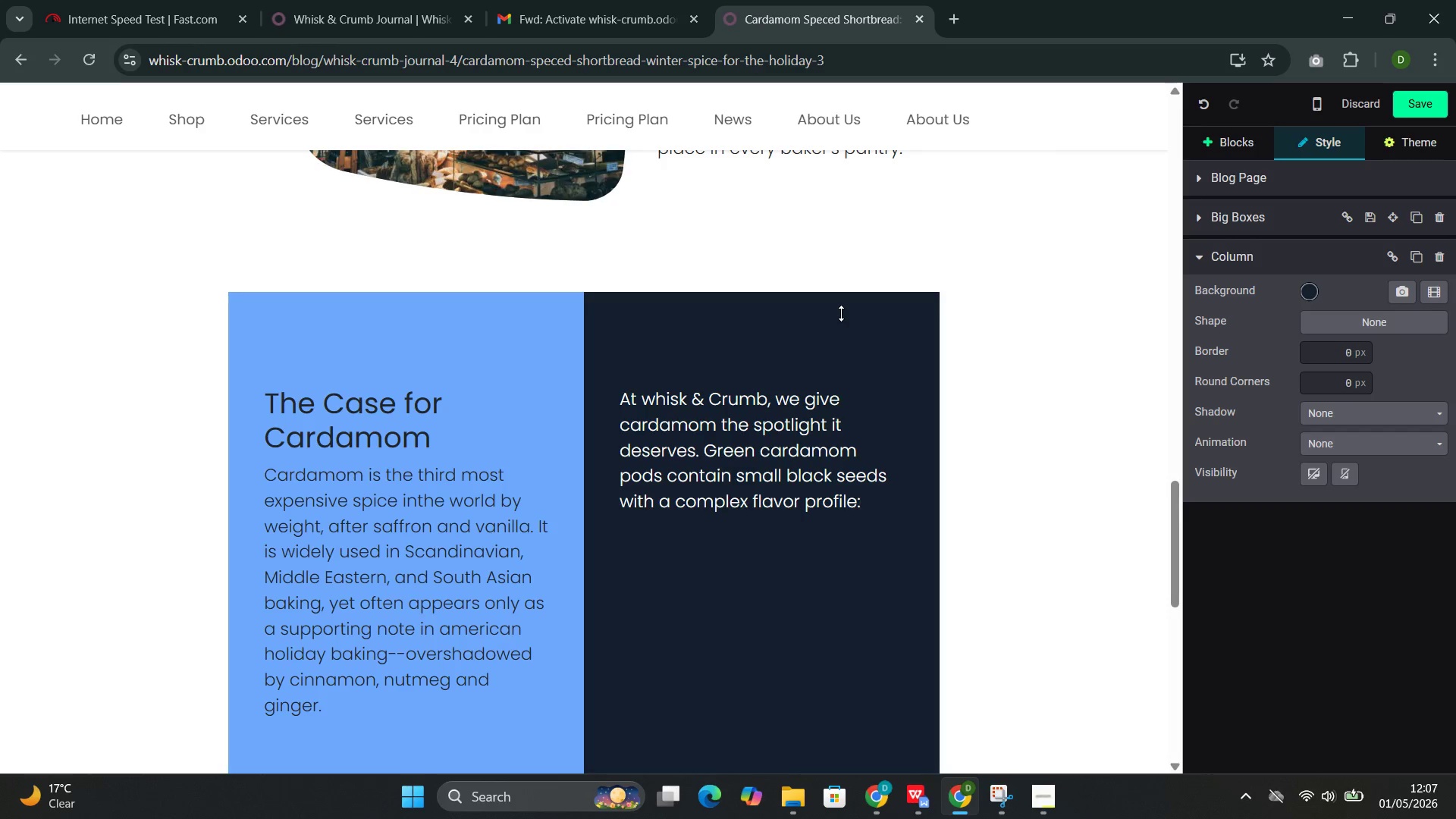 
type( citrusy, )
 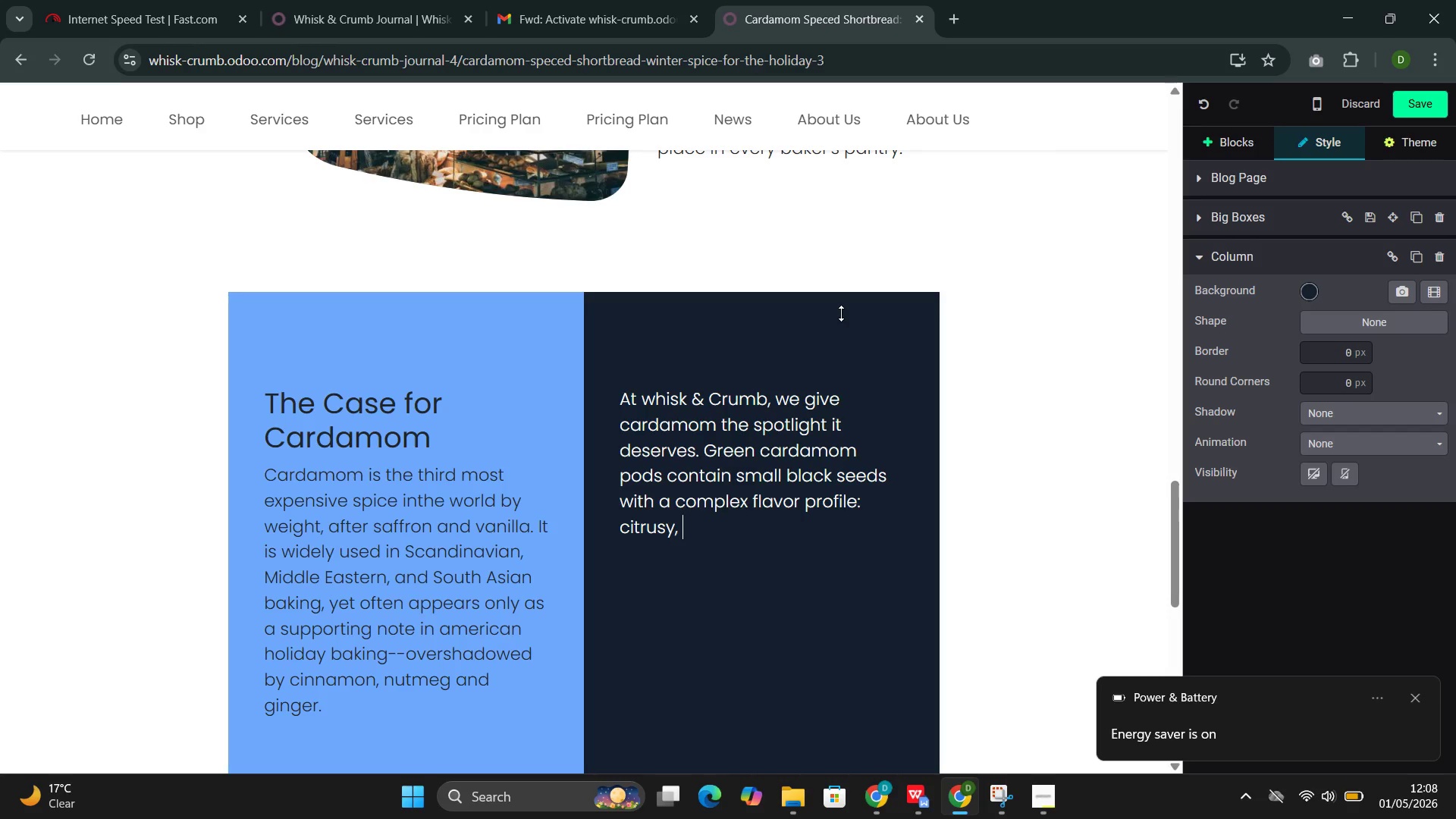 
wait(20.31)
 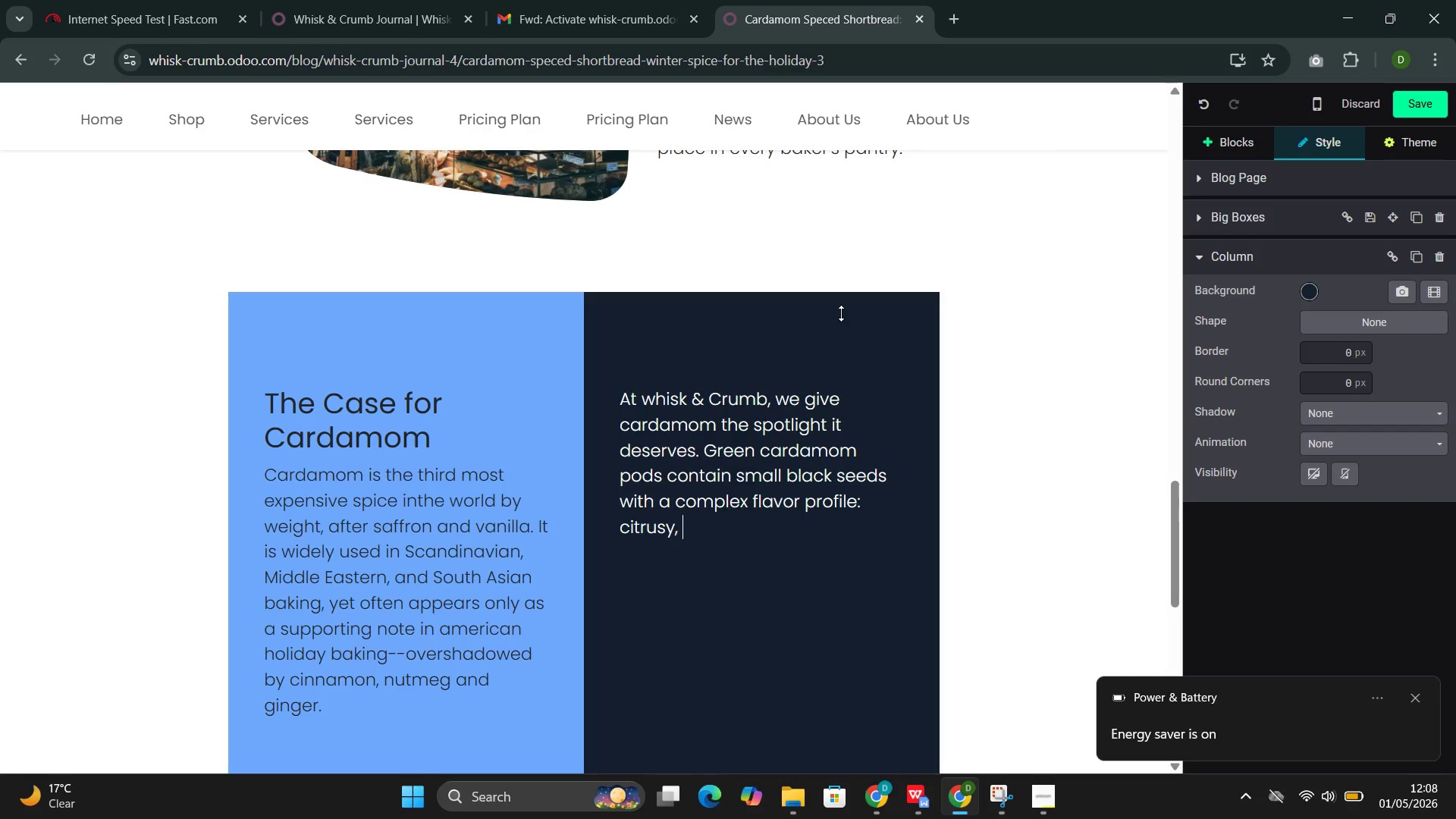 
key(M)
 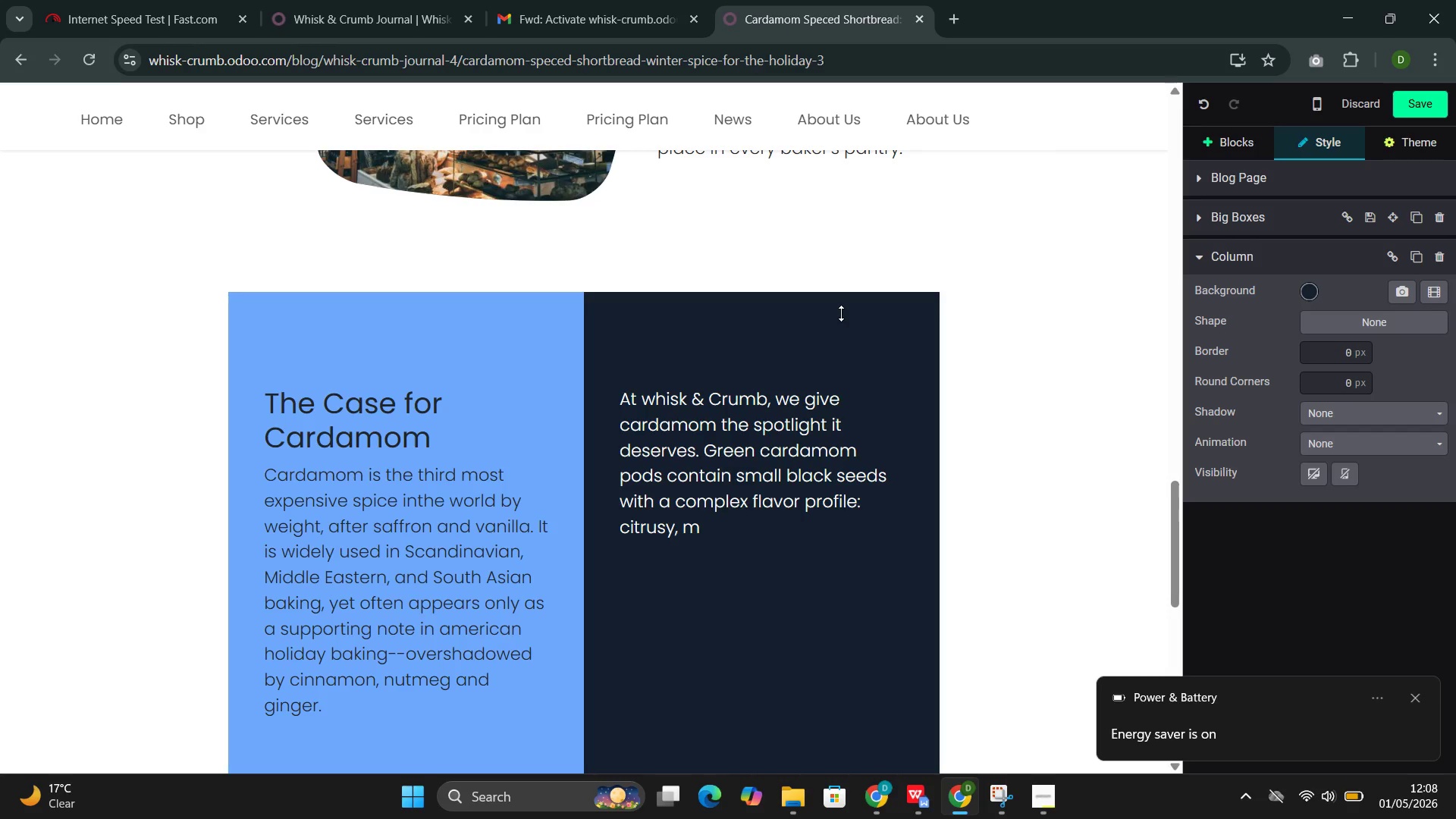 
wait(9.23)
 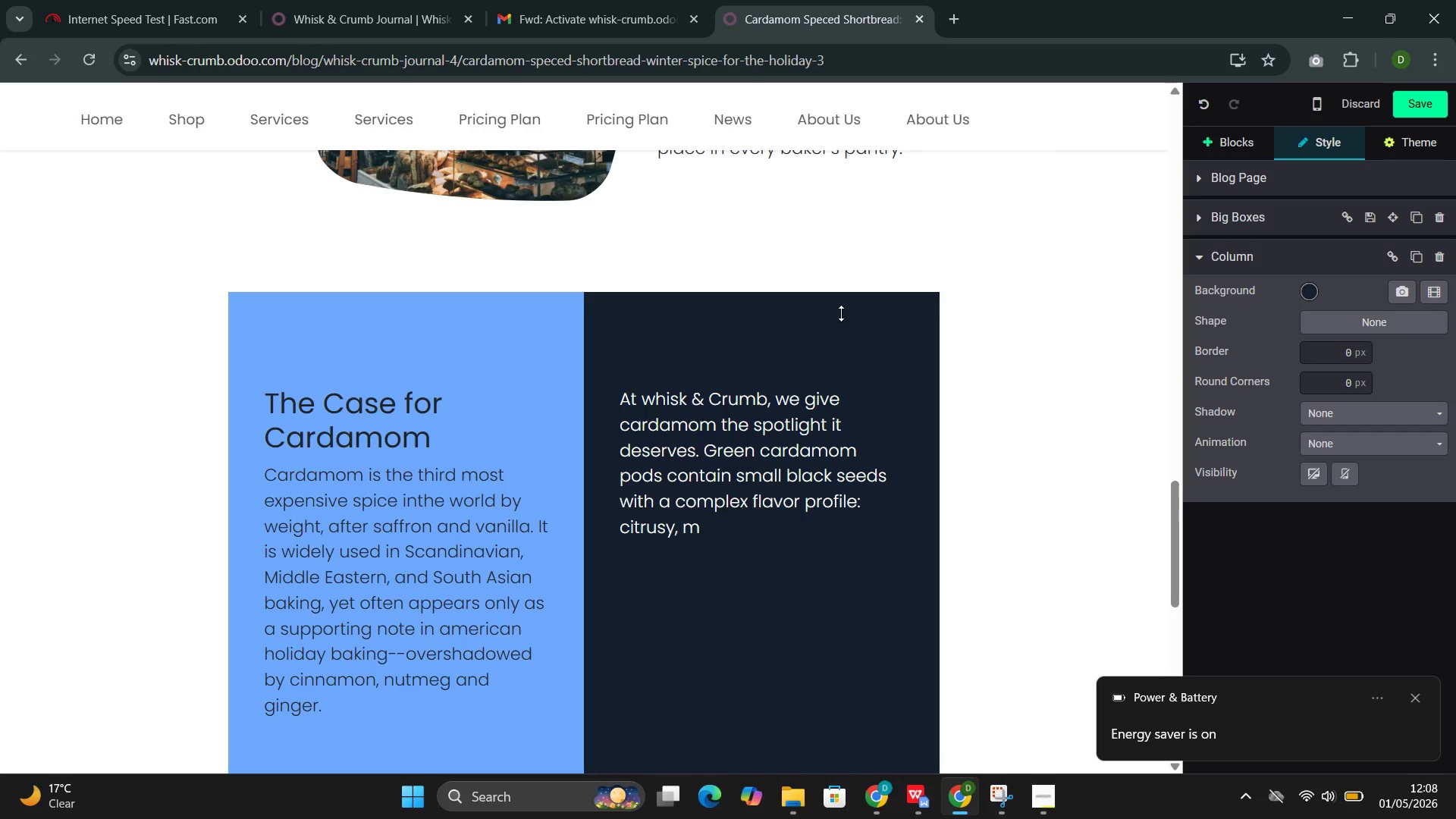 
type(entholated )
key(Backspace)
type(, floral )
key(Backspace)
type(, and warmly spicy)
 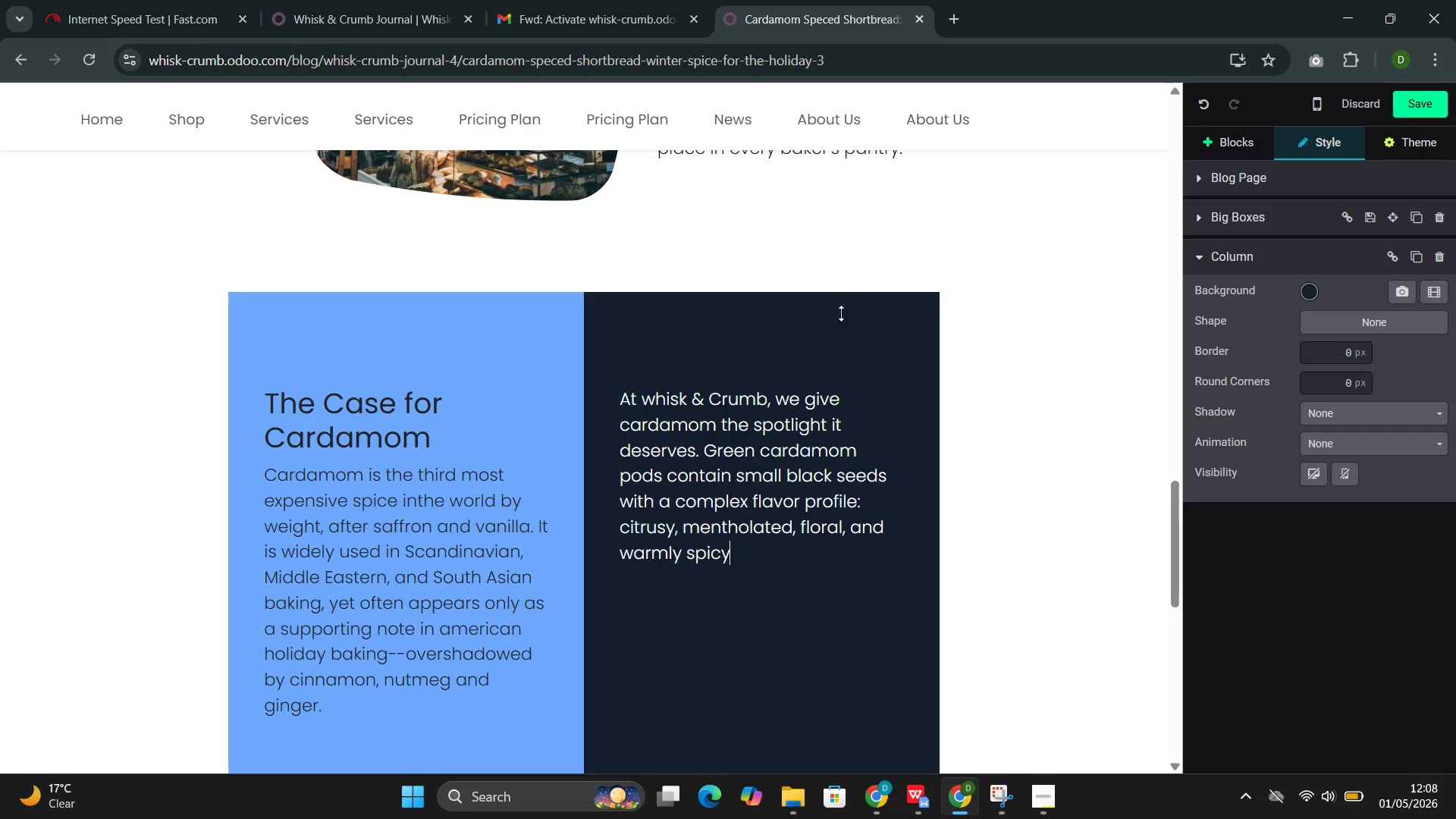 
type( akl)
key(Backspace)
key(Backspace)
type(ll ay)
key(Backspace)
type(t once. We grid)
key(Backspace)
type(nd the seeds fresh for each bath)
key(Backspace)
type(ch--neb)
key(Backspace)
type(ver)
 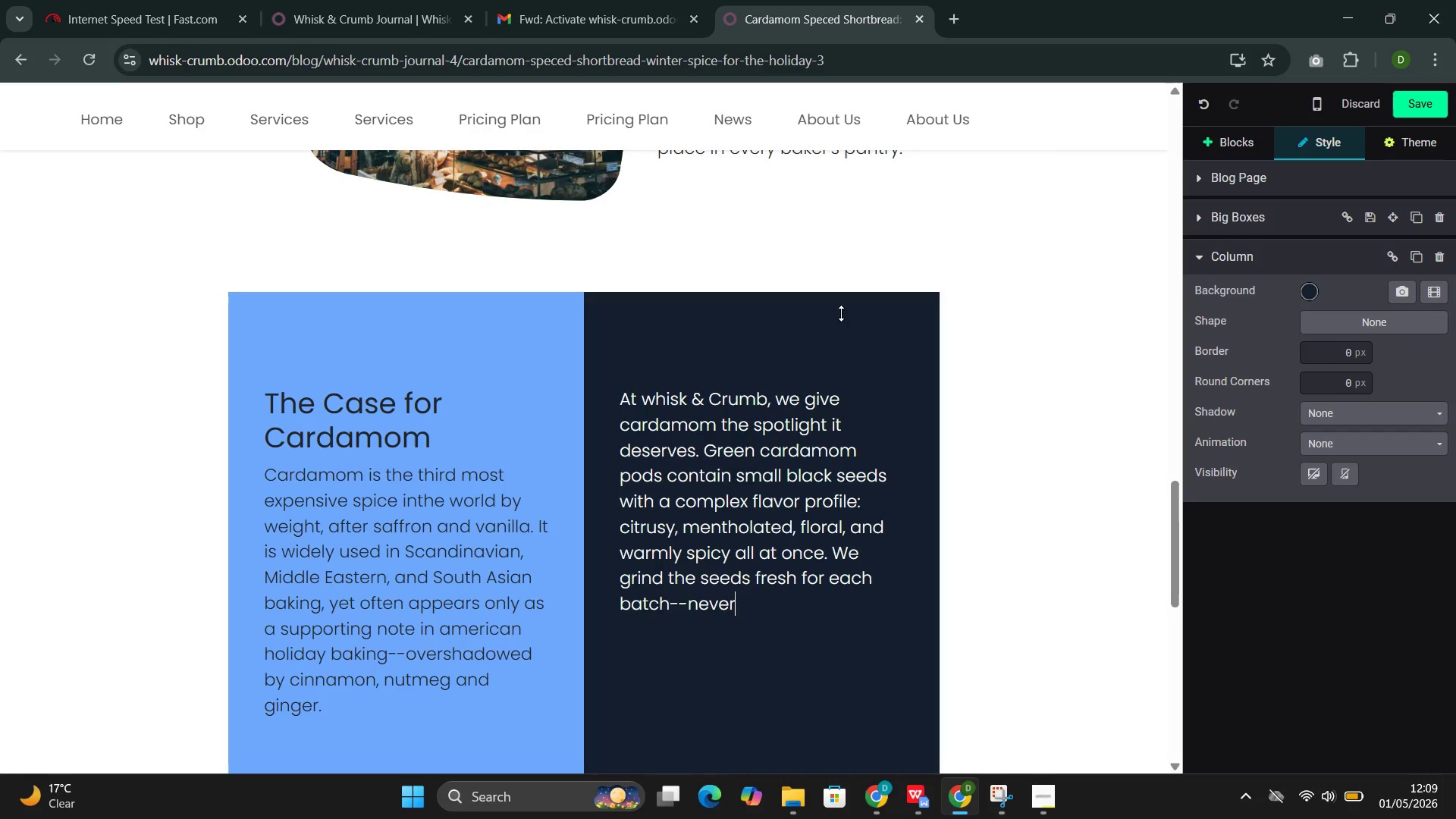 
type( using pre-ground carada)
 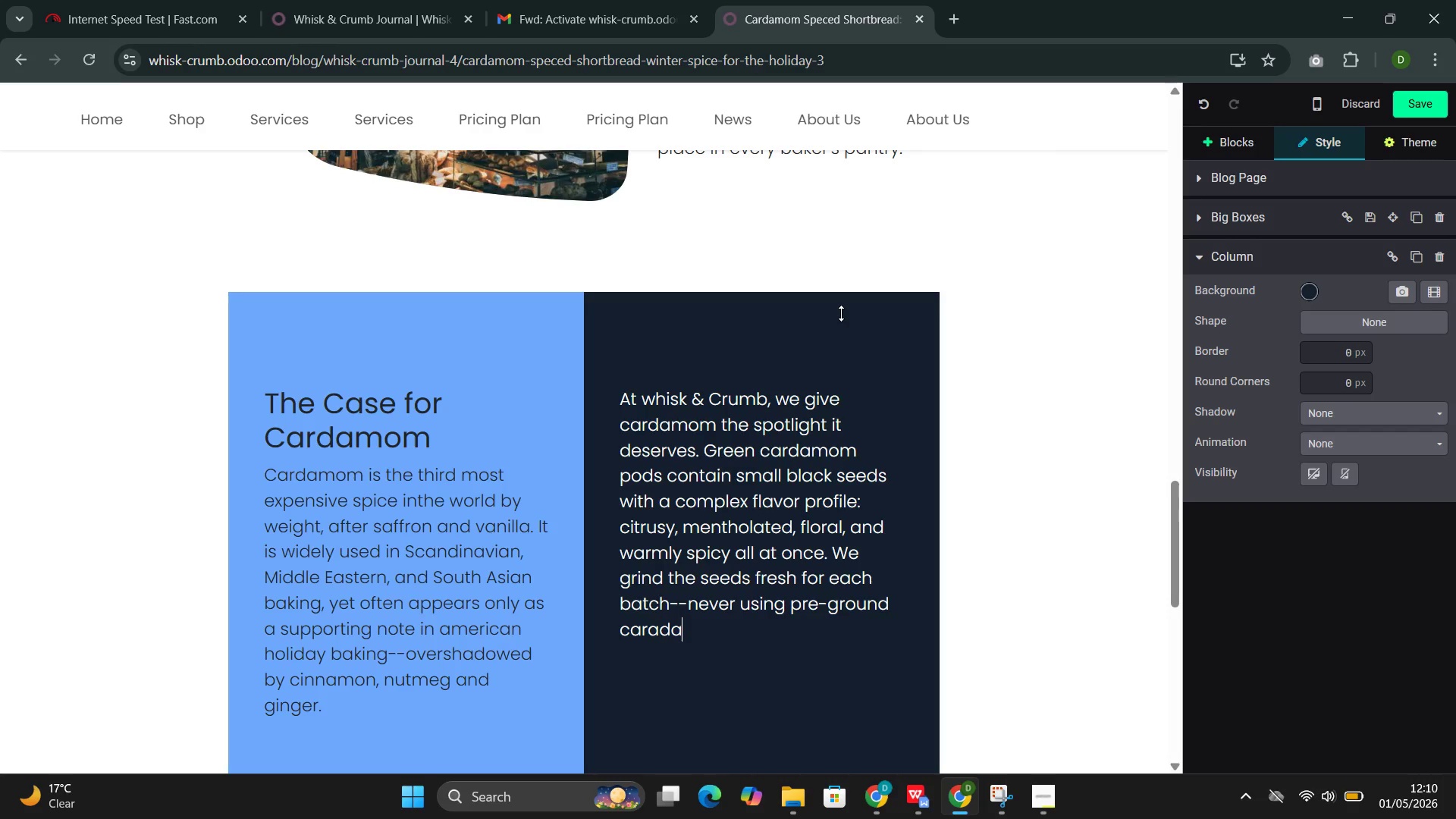 
key(Backspace)
key(Backspace)
type(mom, which loses its volatile)
 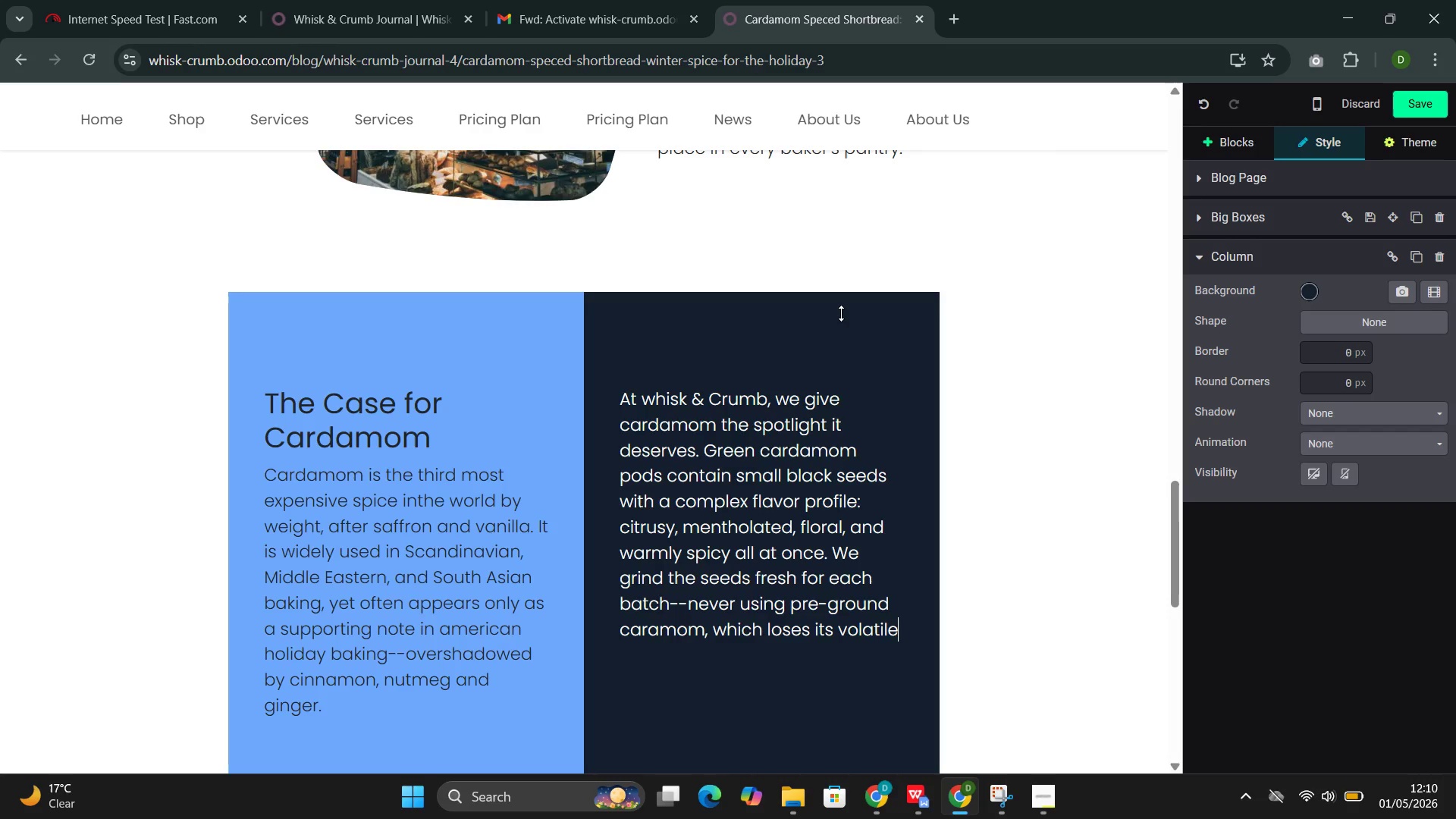 
type( oils rapid;y after griding.)
 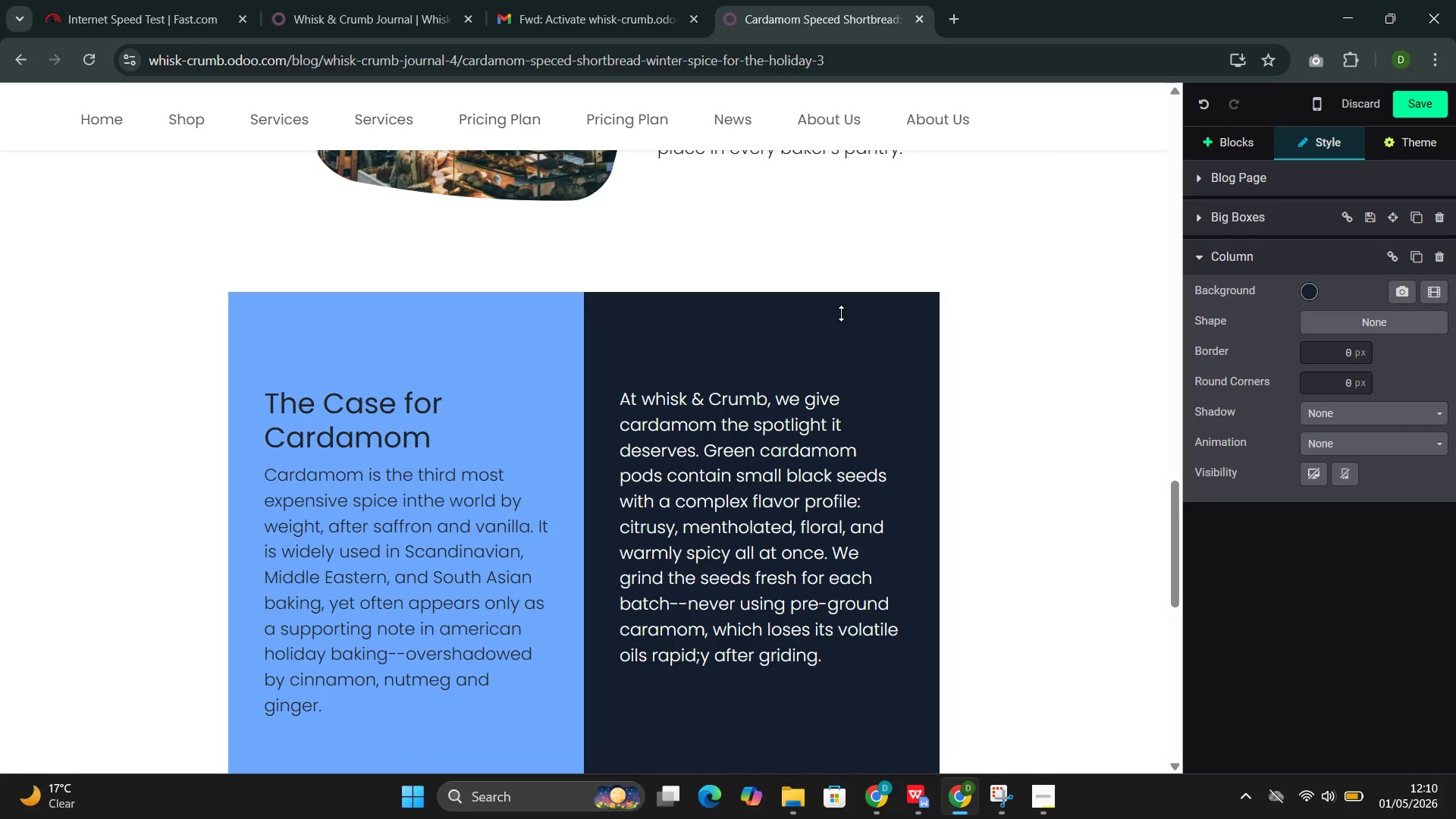 
wait(17.47)
 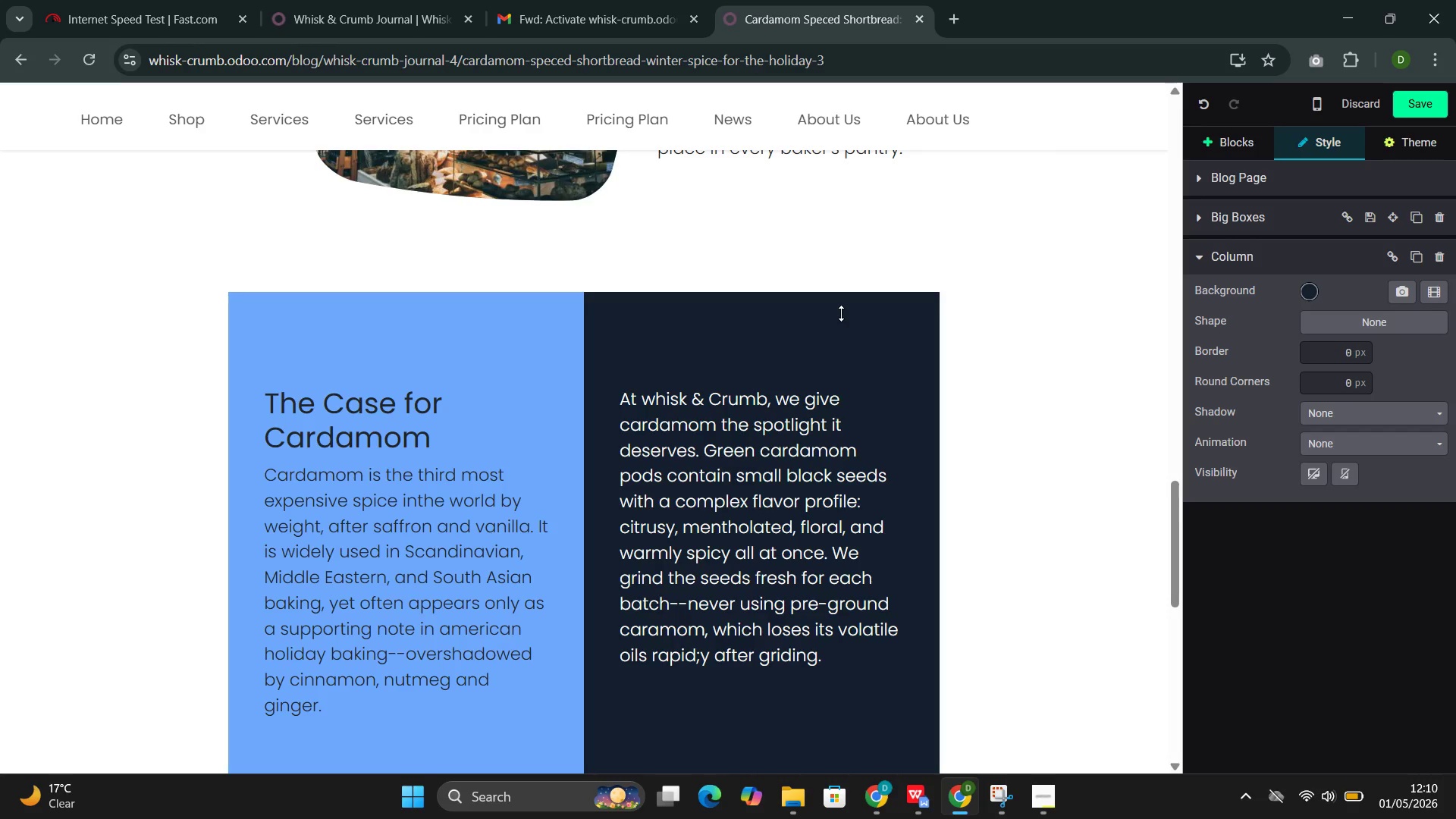 
left_click([1009, 721])
 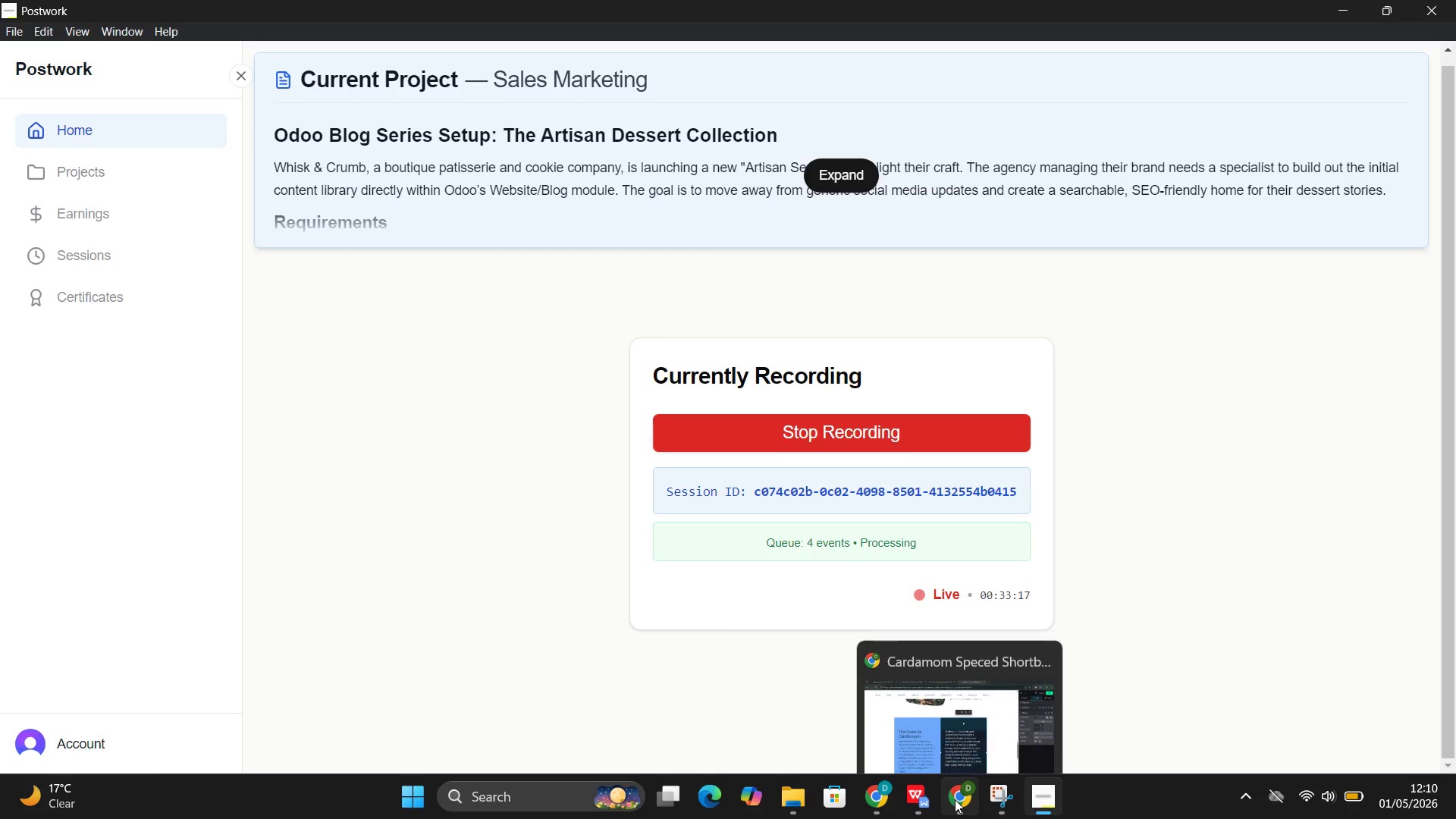 
left_click([952, 699])
 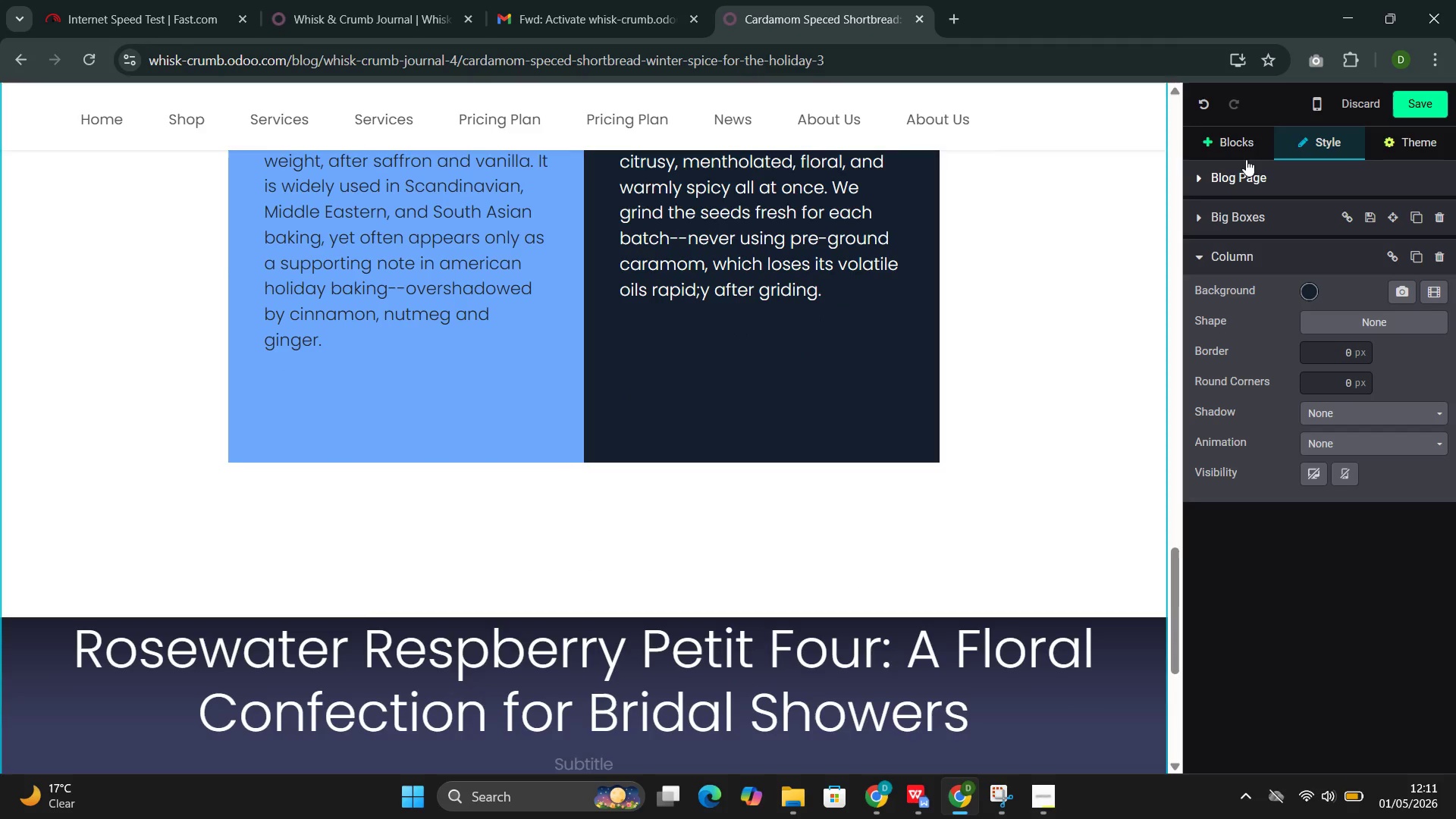 
left_click([1242, 146])
 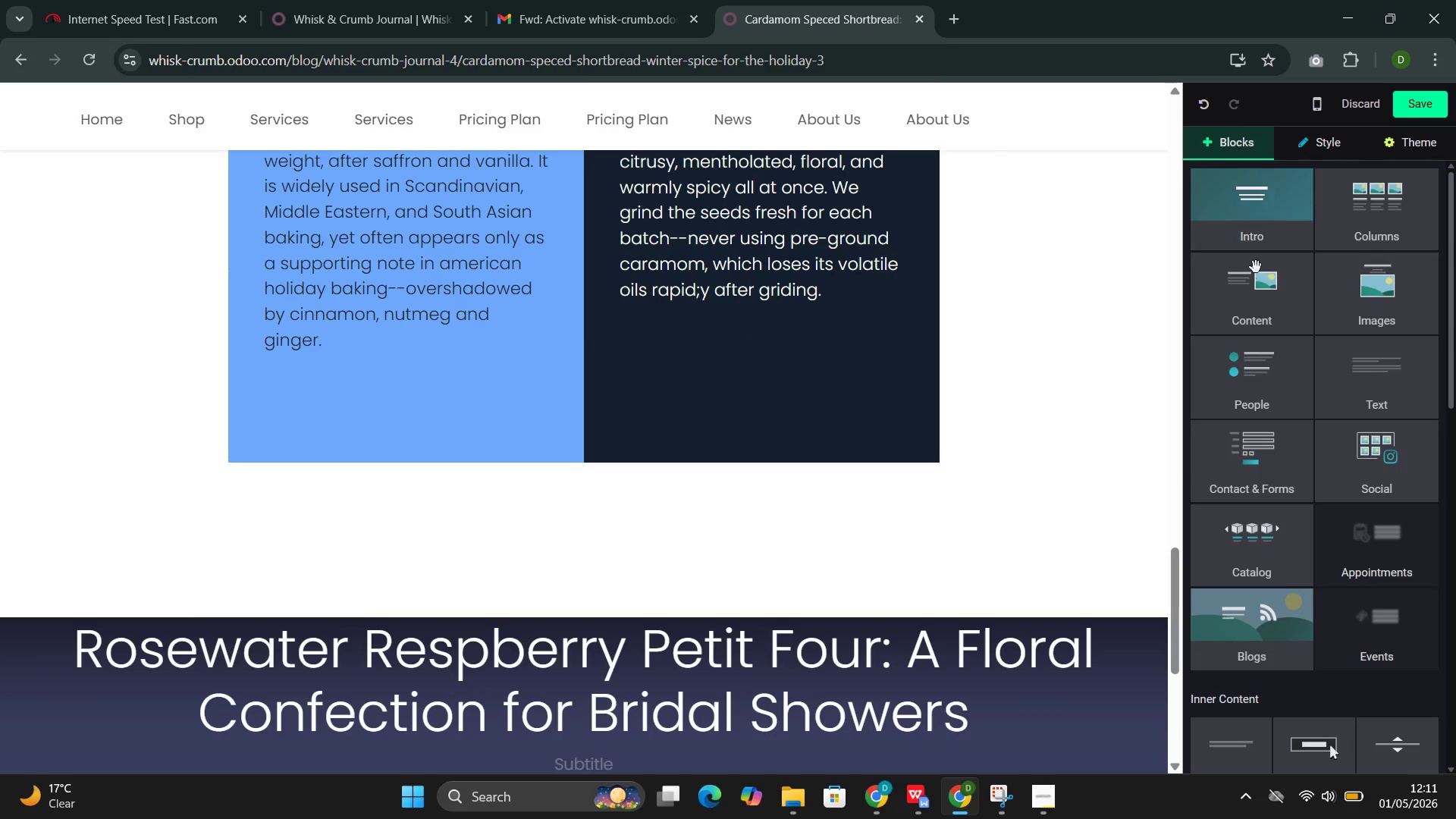 
left_click([1254, 289])
 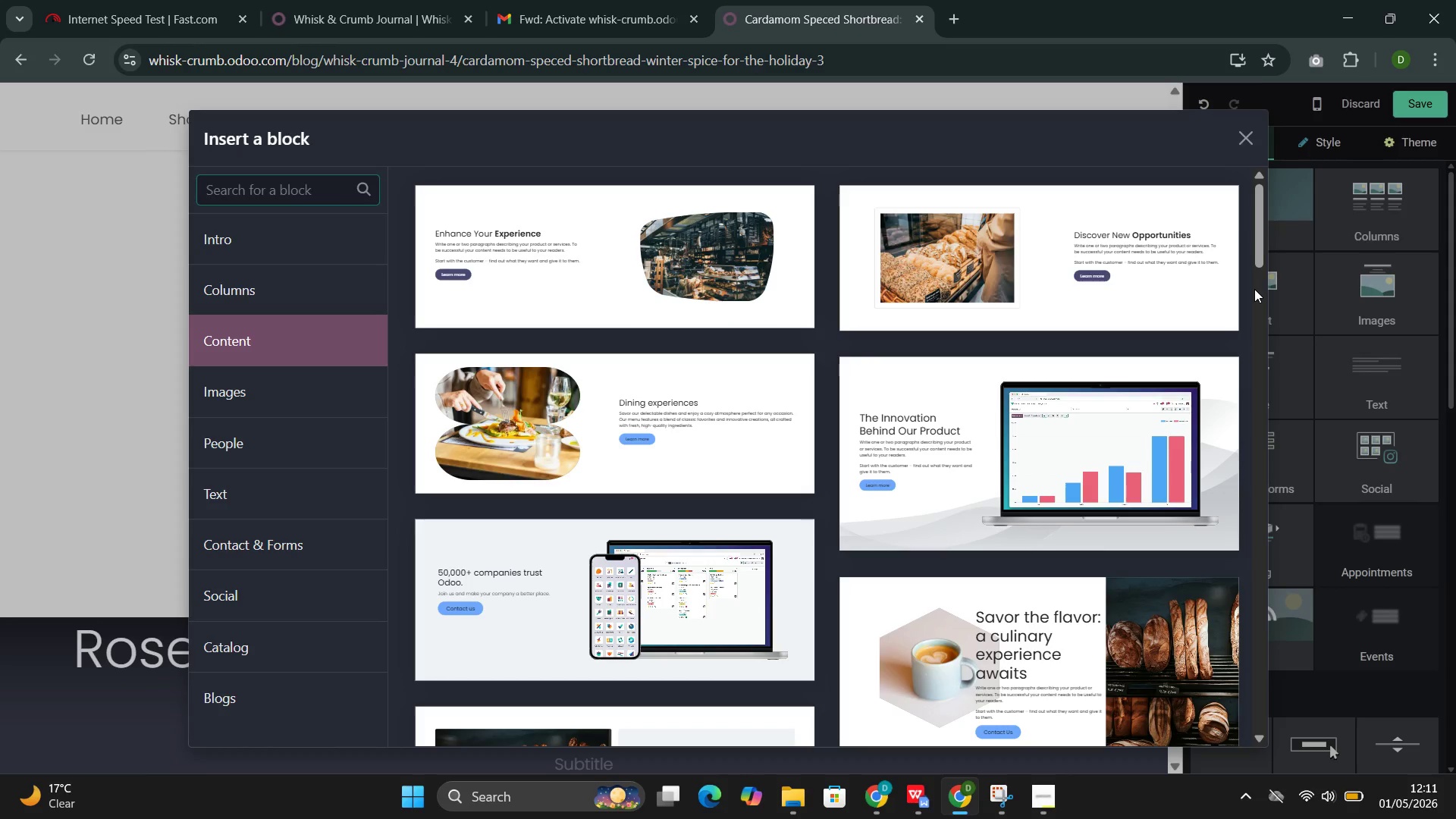 
wait(24.94)
 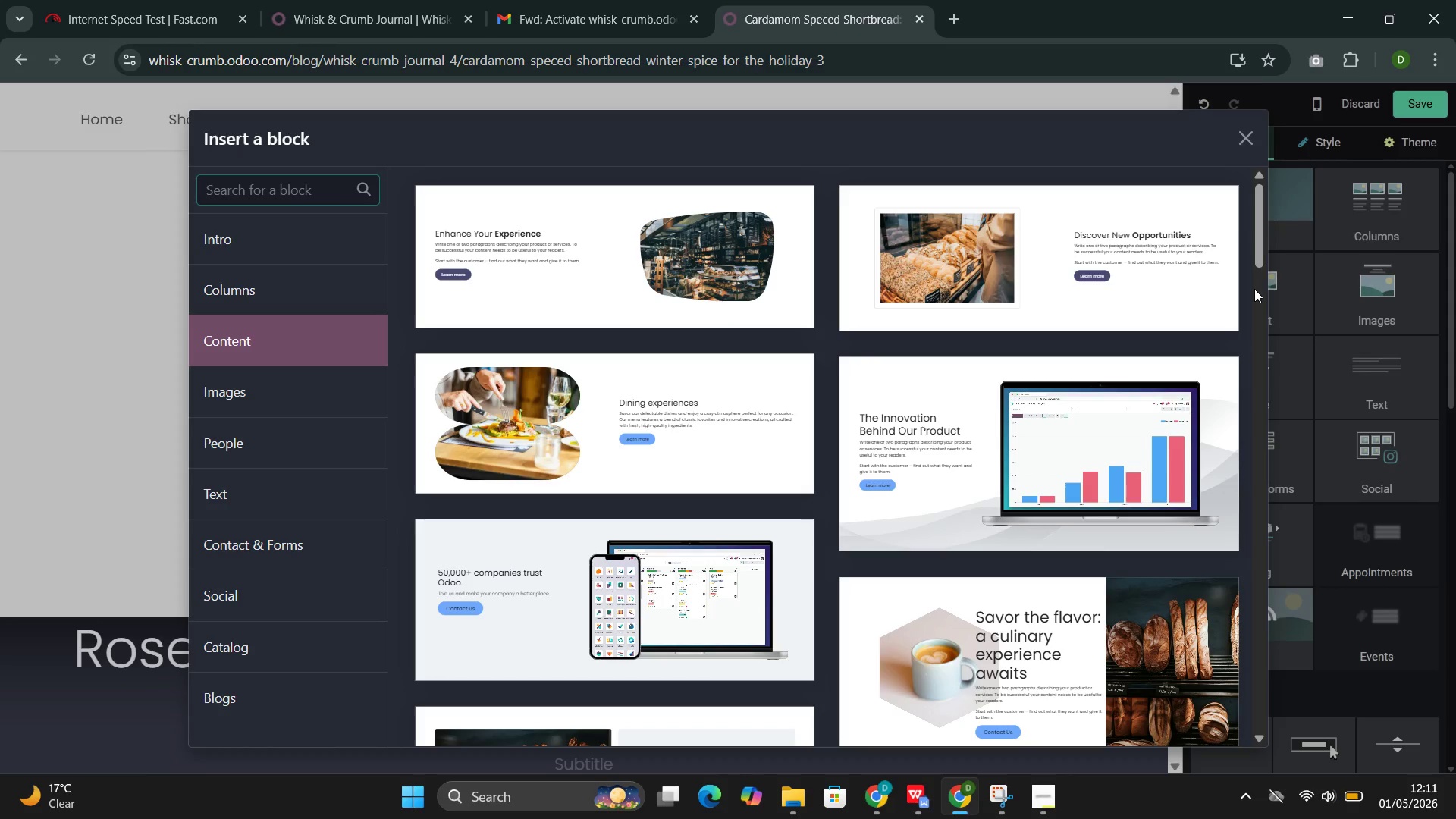 
left_click([667, 428])
 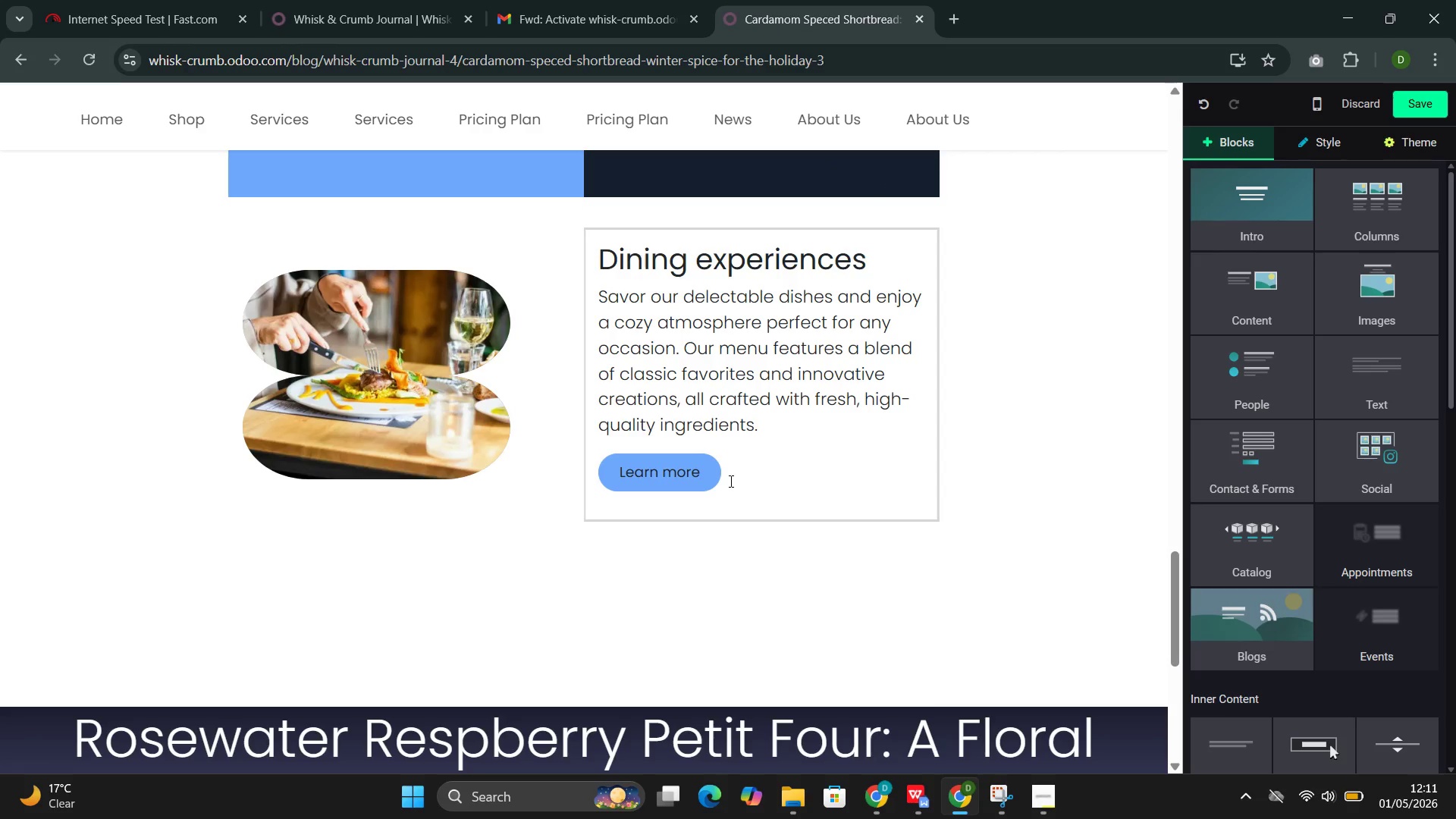 
wait(10.81)
 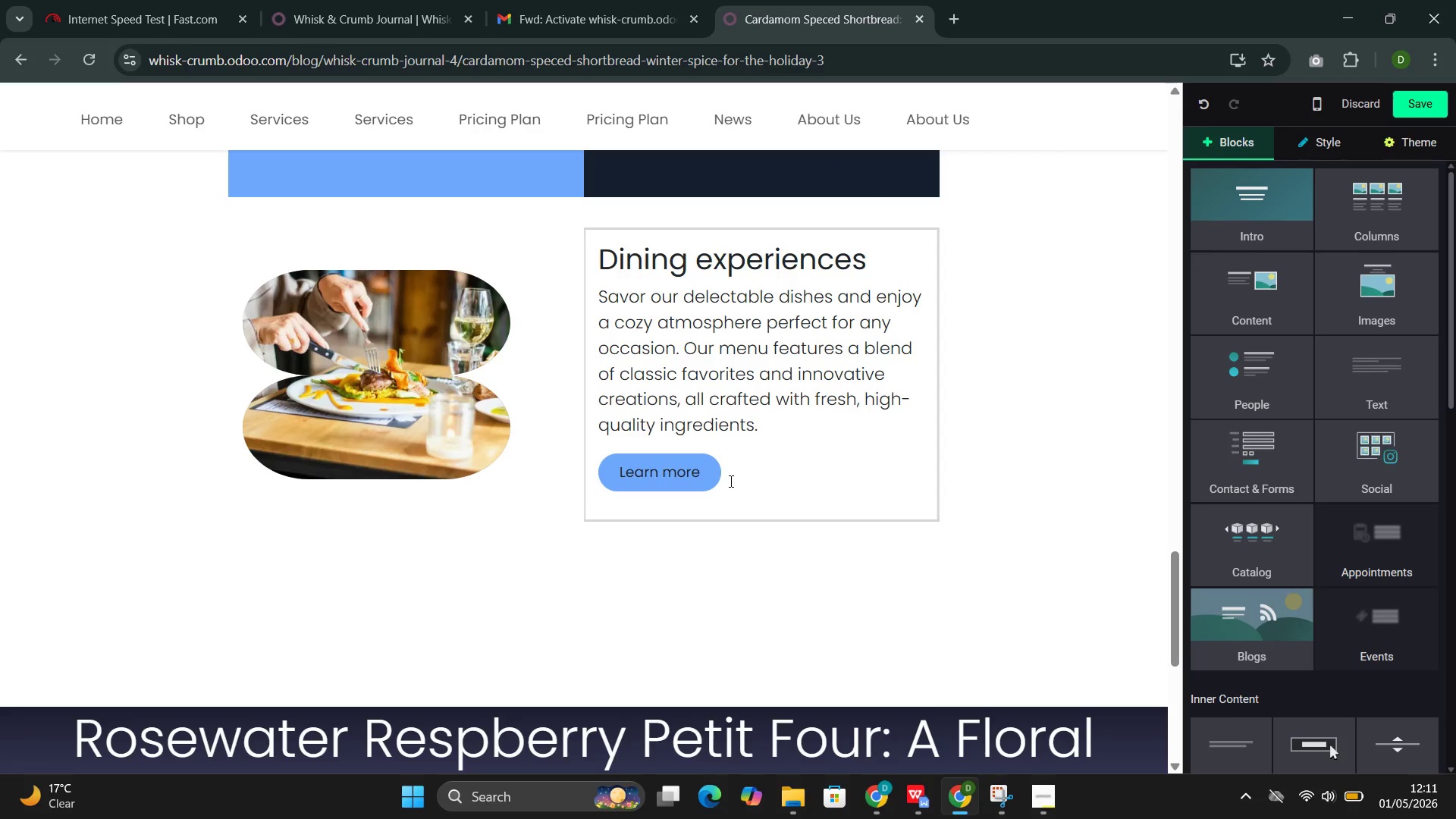 
left_click_drag(start_coordinate=[727, 477], to_coordinate=[633, 331])
 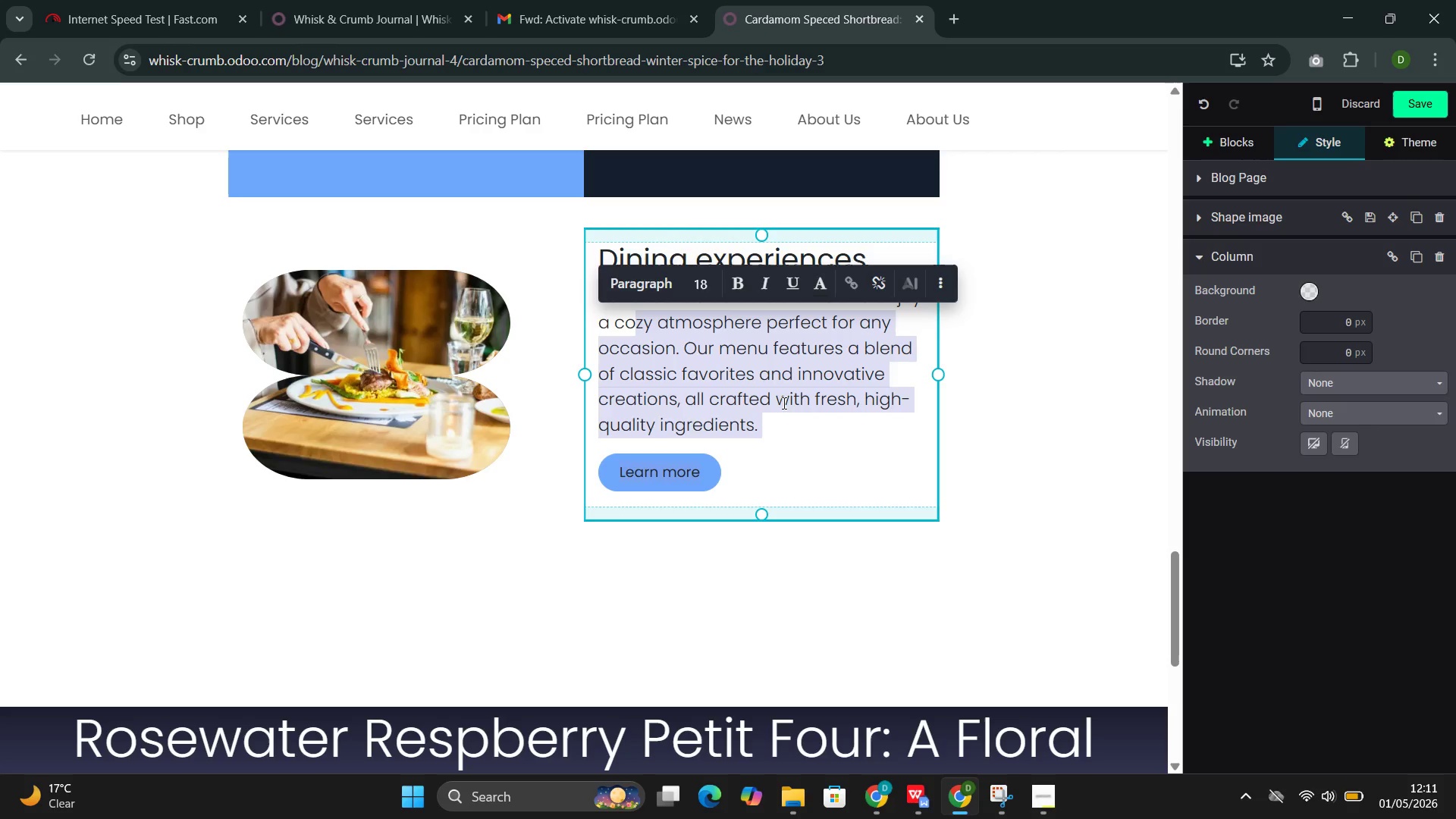 
left_click([783, 405])
 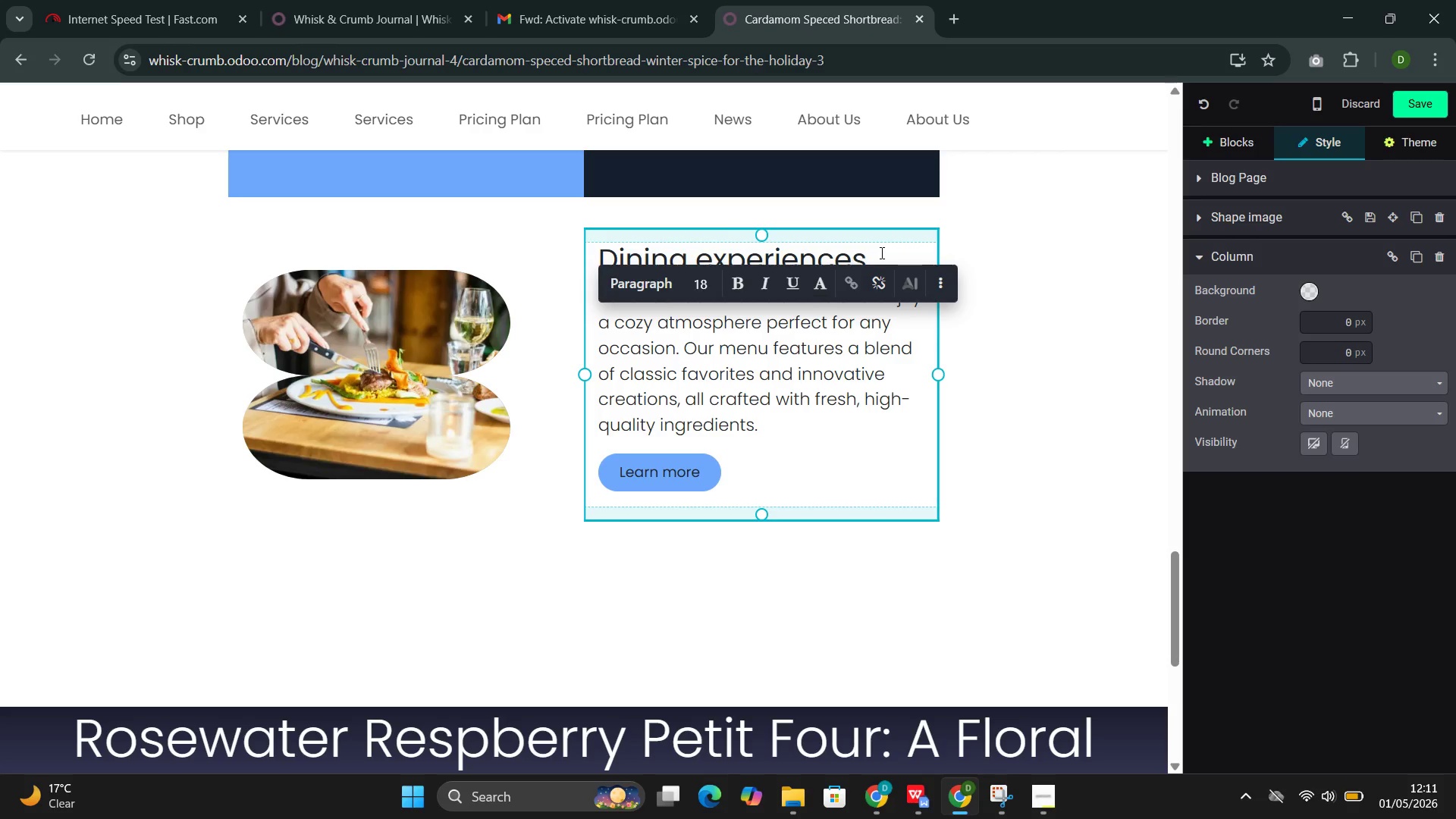 
left_click([881, 254])
 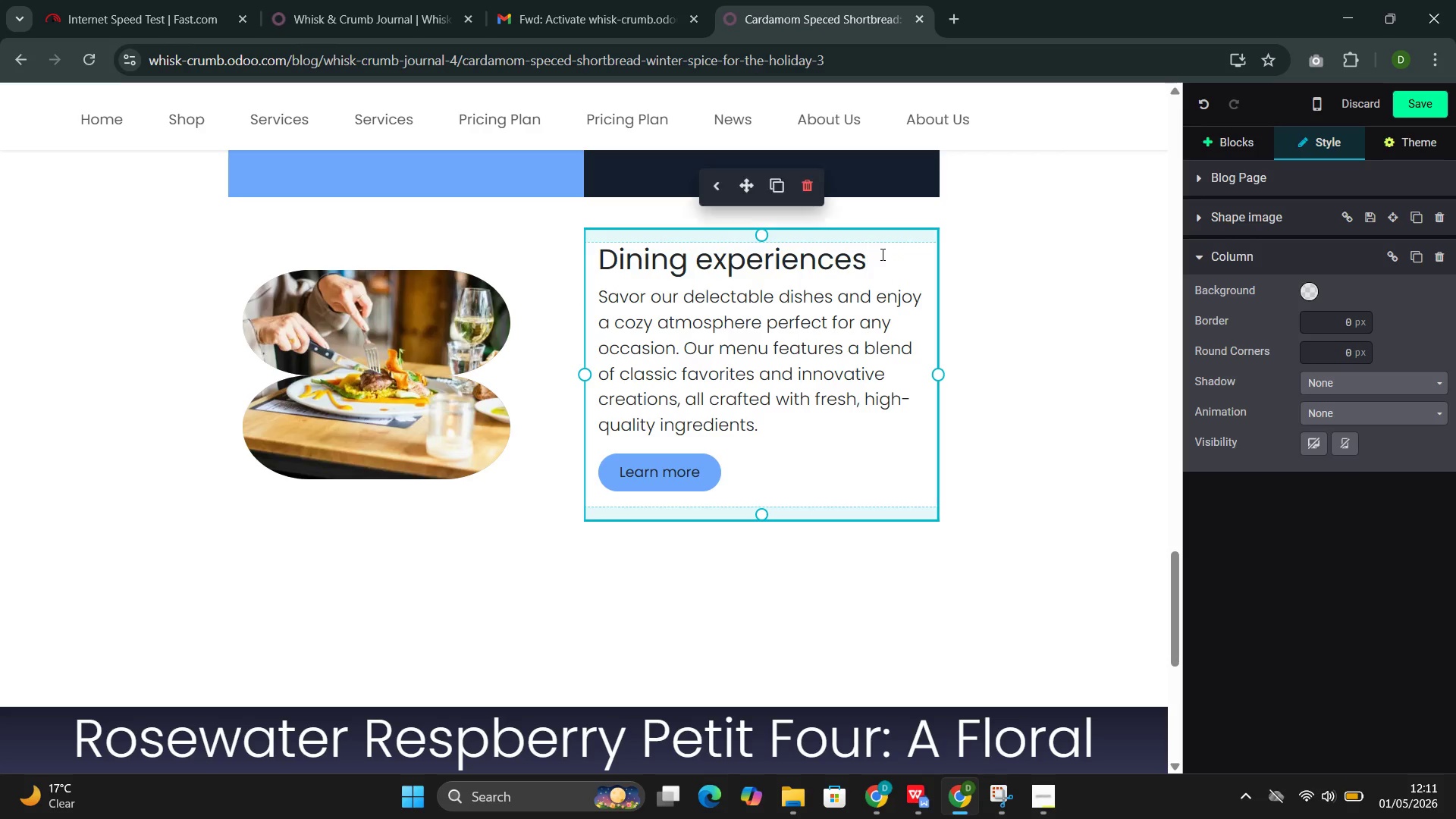 
left_click_drag(start_coordinate=[881, 254], to_coordinate=[626, 271])
 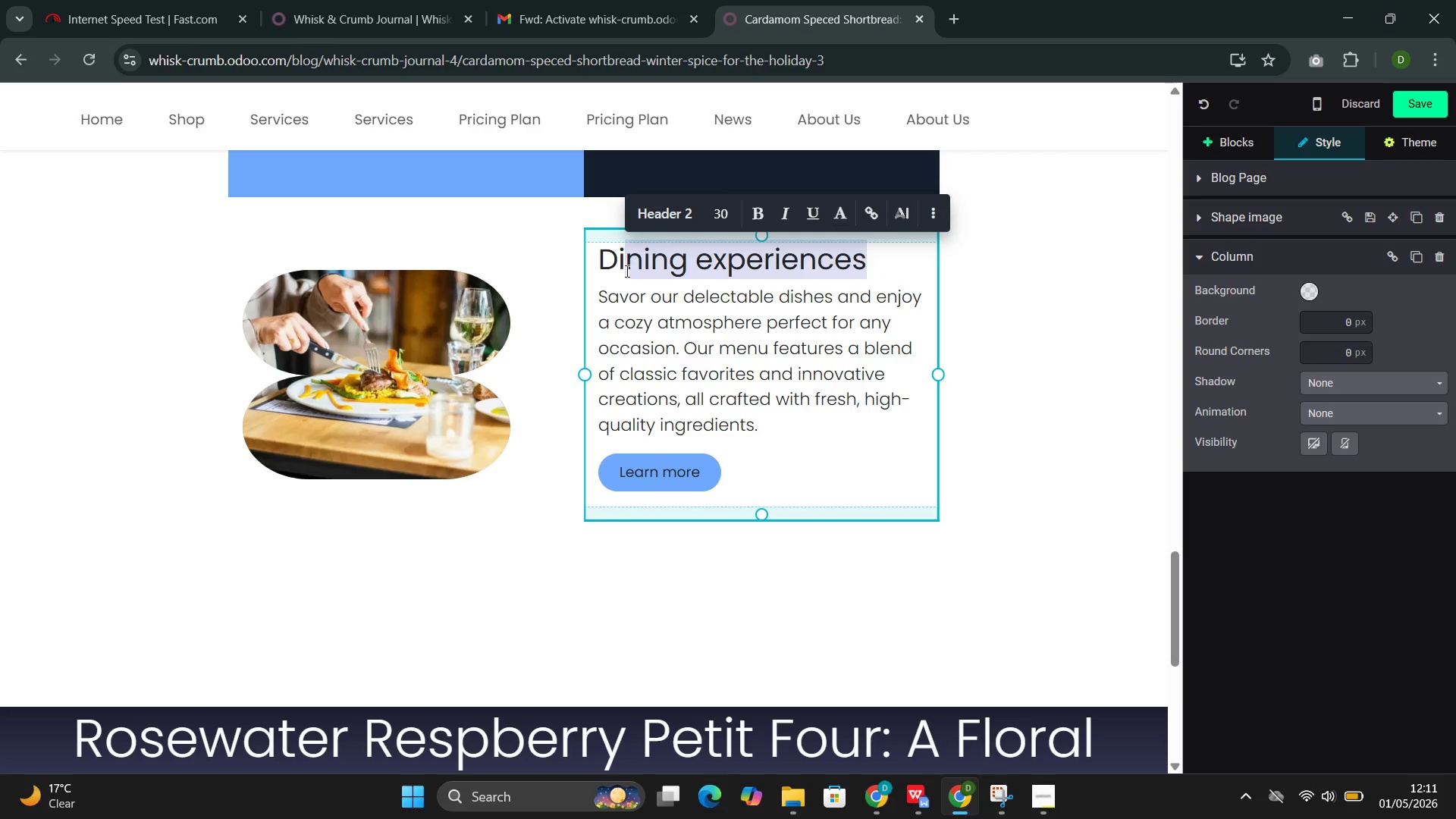 
key(Backspace)
key(Backspace)
key(Backspace)
type(Yhe)
key(Backspace)
key(Backspace)
key(Backspace)
type(The Shorta)
key(Backspace)
type(bread )
 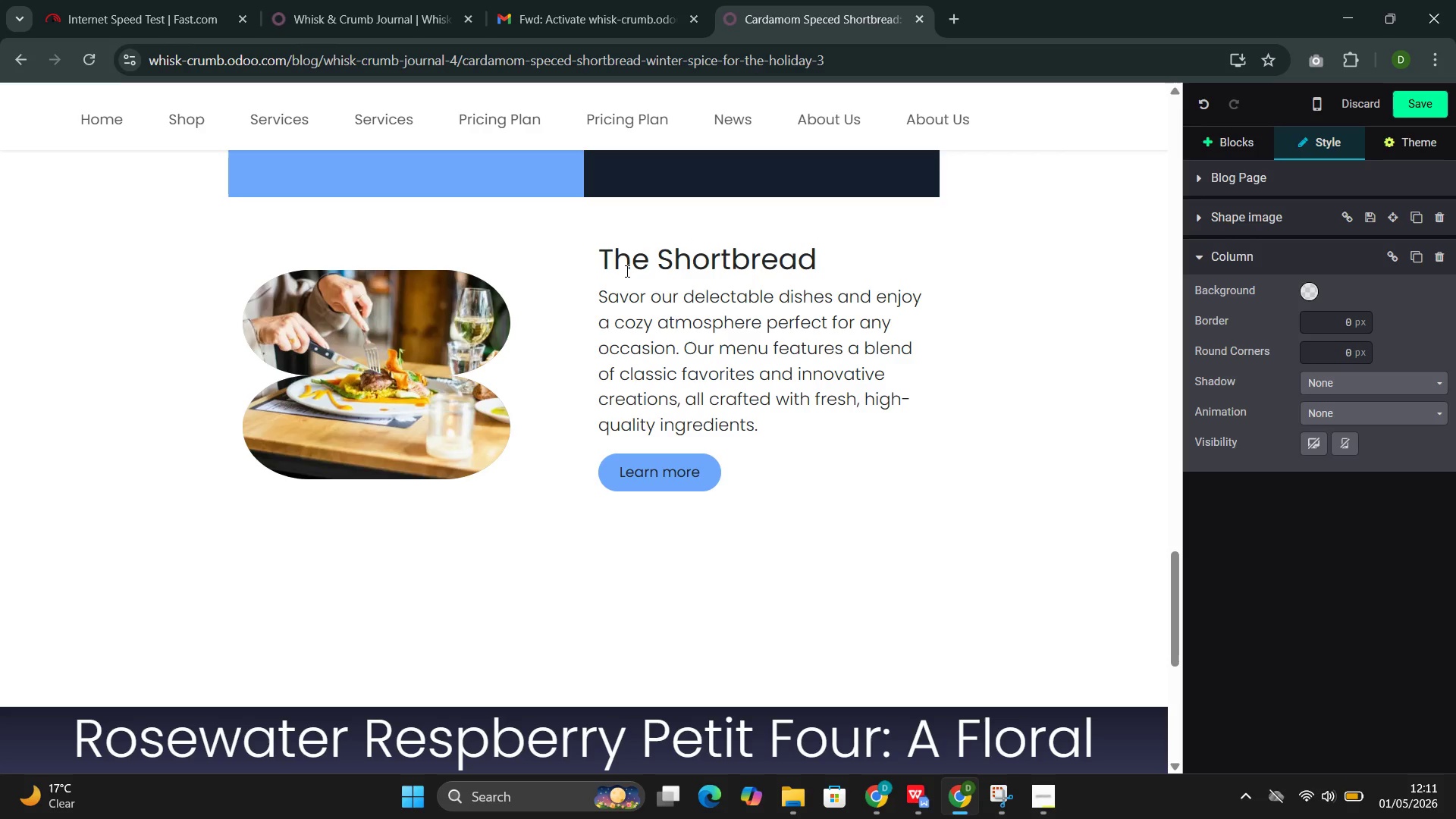 
wait(16.59)
 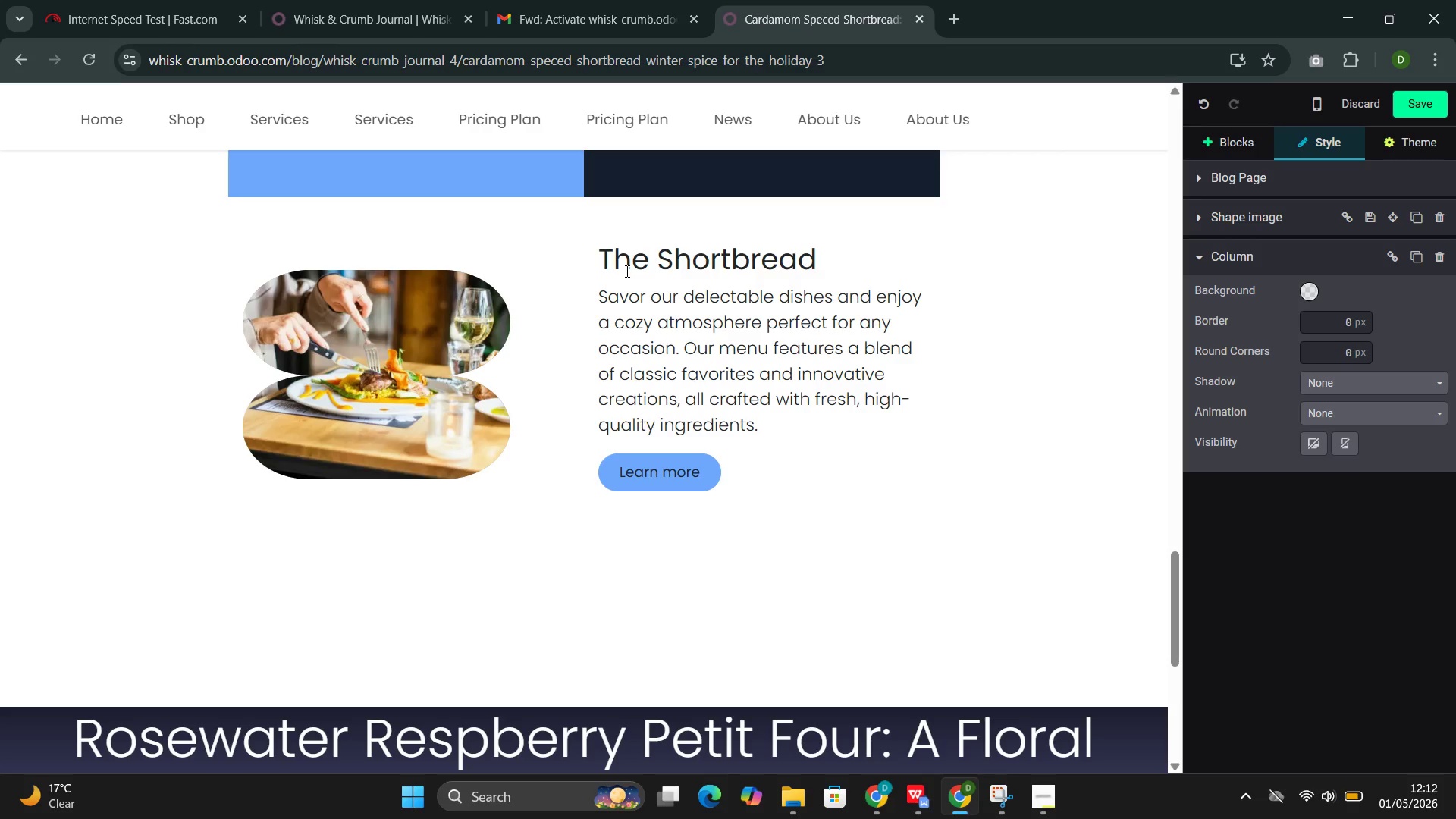 
type(Technique)
 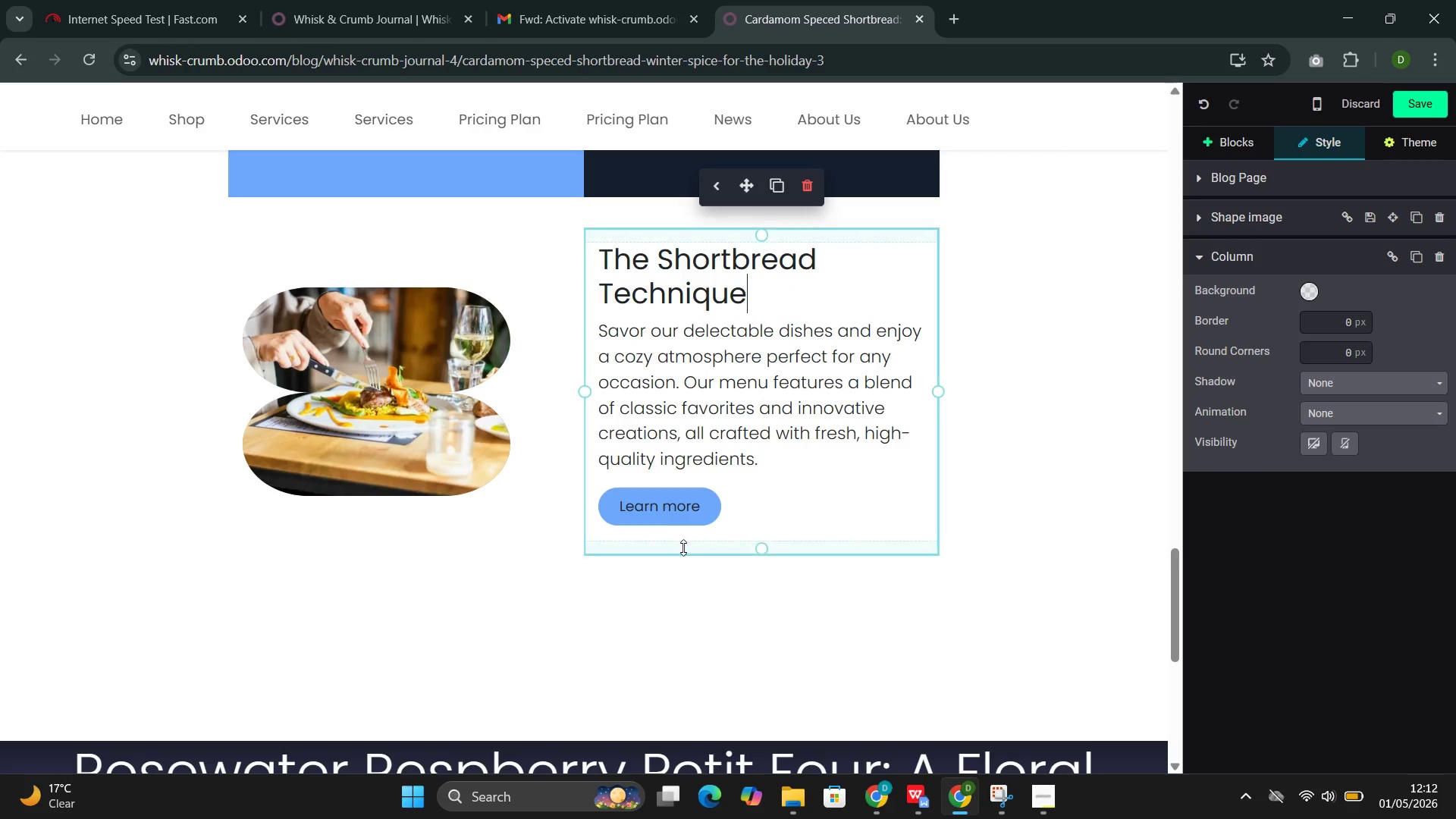 
left_click_drag(start_coordinate=[748, 508], to_coordinate=[630, 343])
 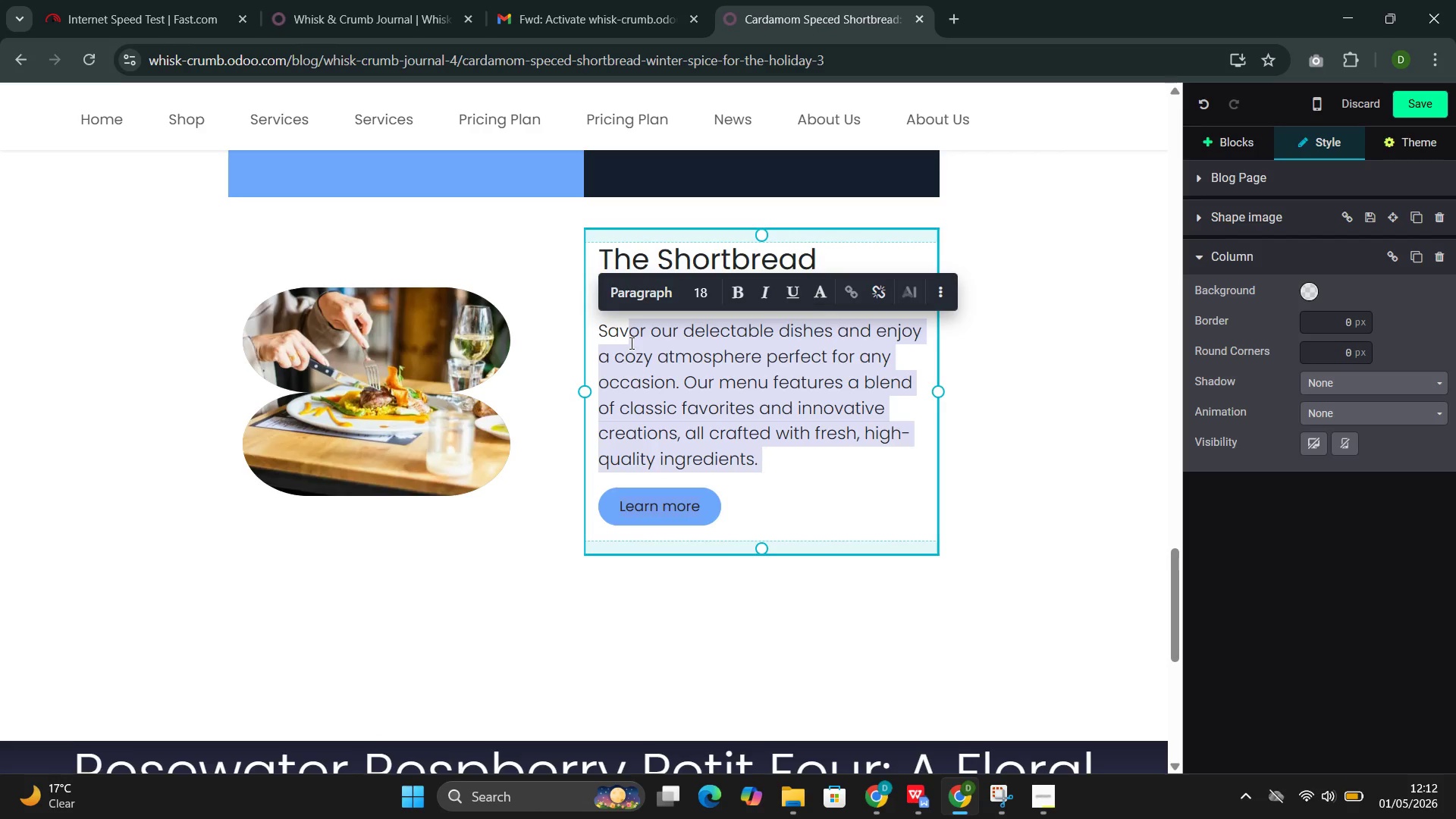 
key(Backspace)
 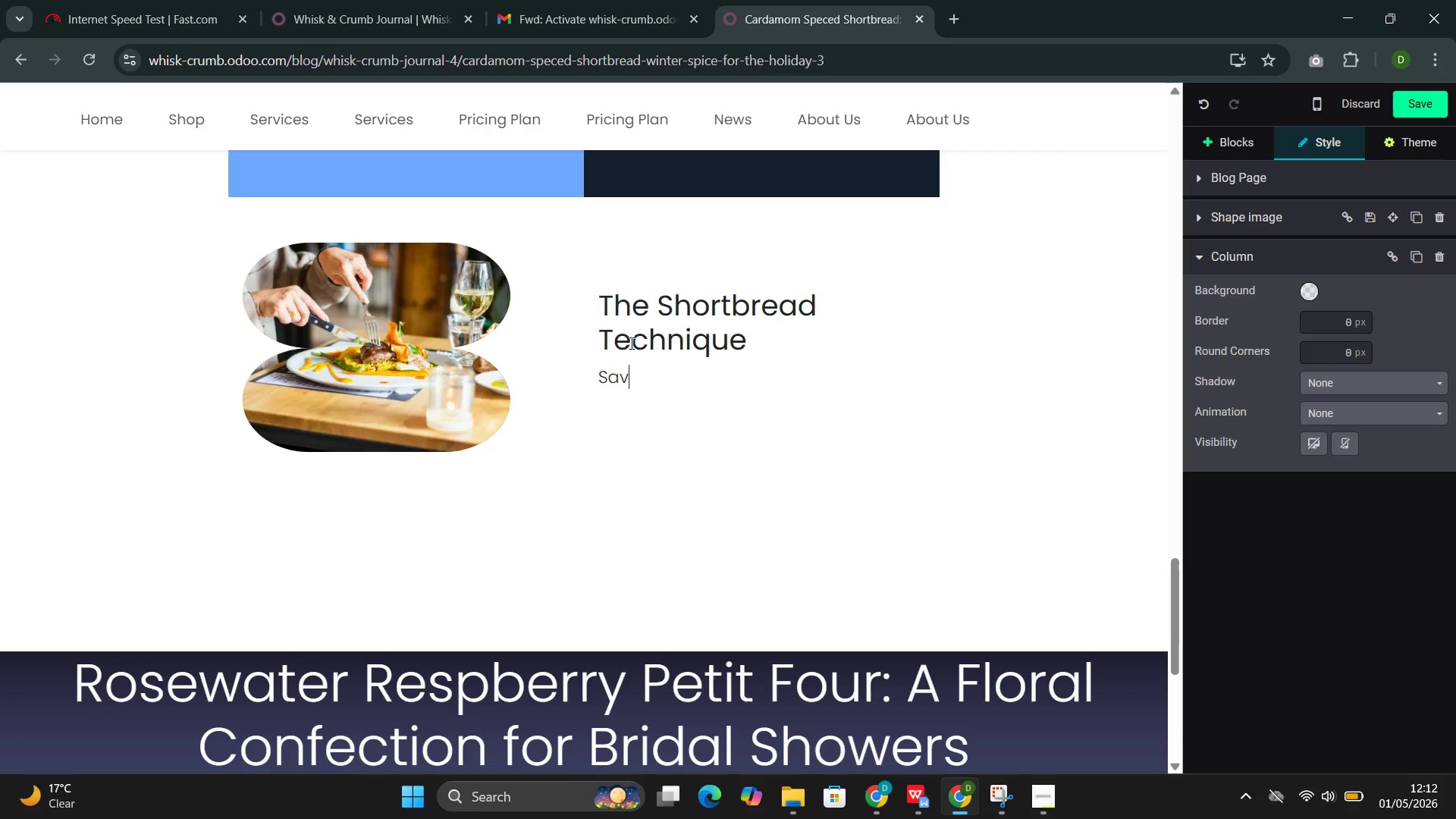 
key(Backspace)
 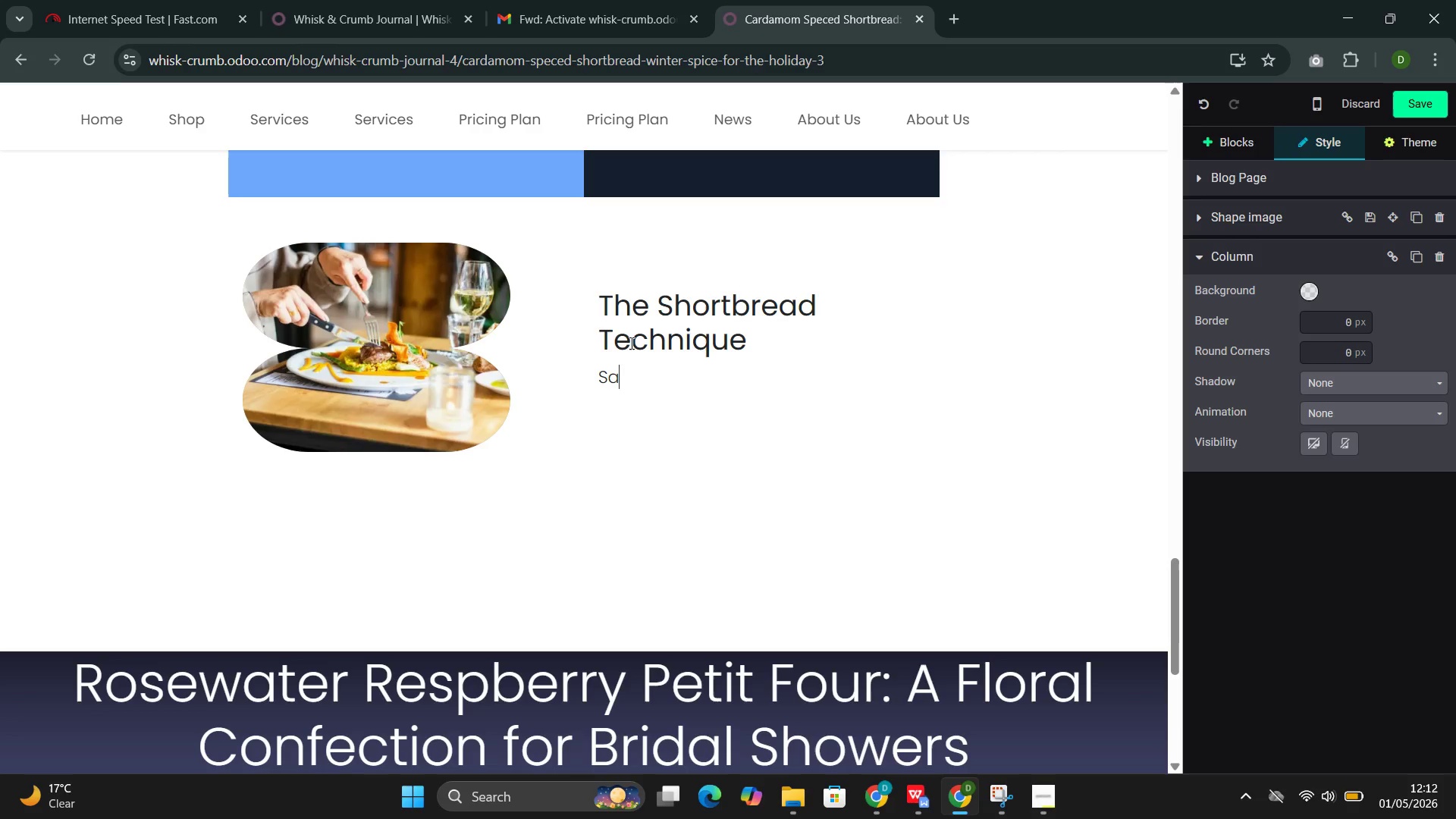 
key(Backspace)
 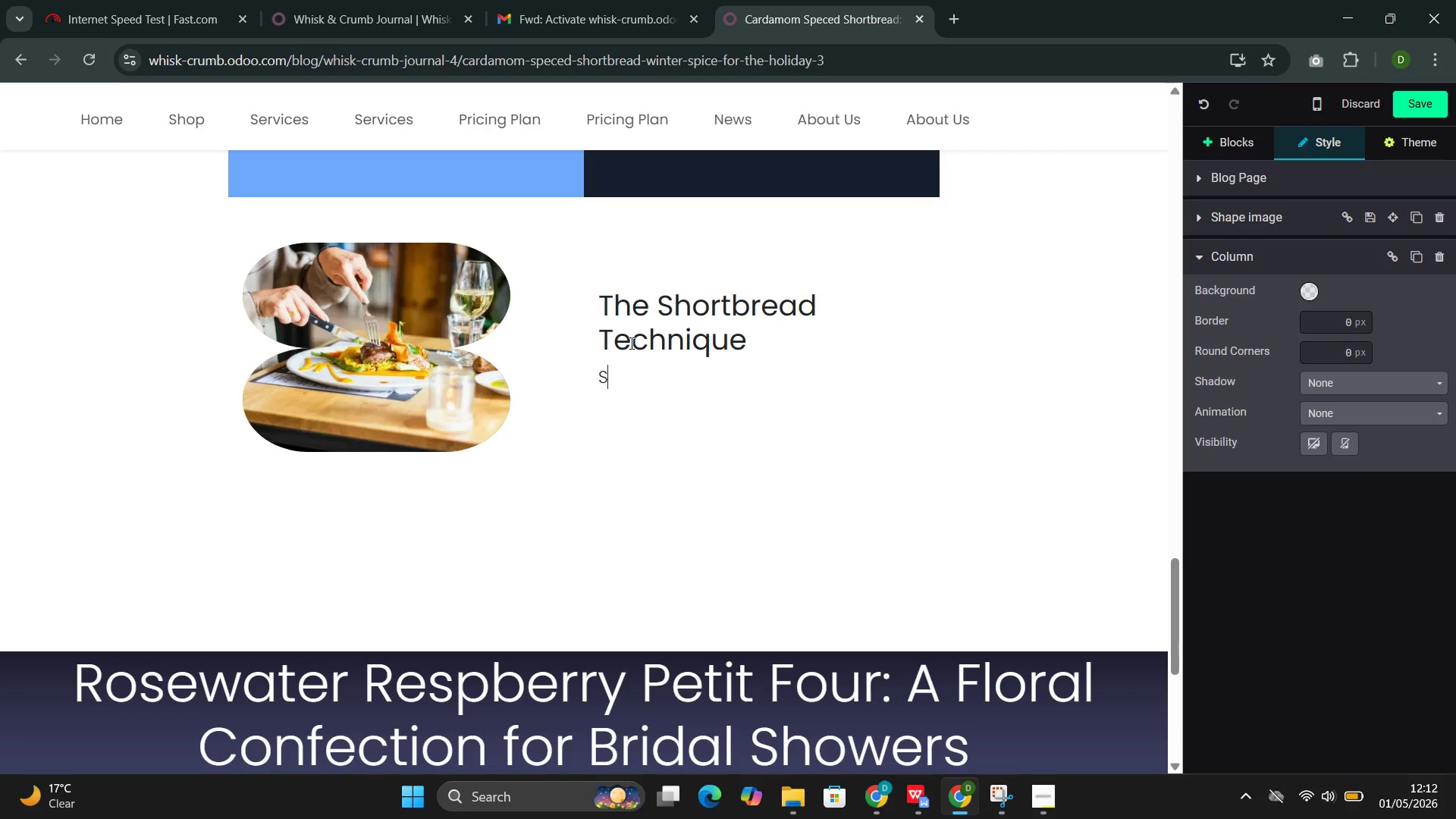 
key(Backspace)
 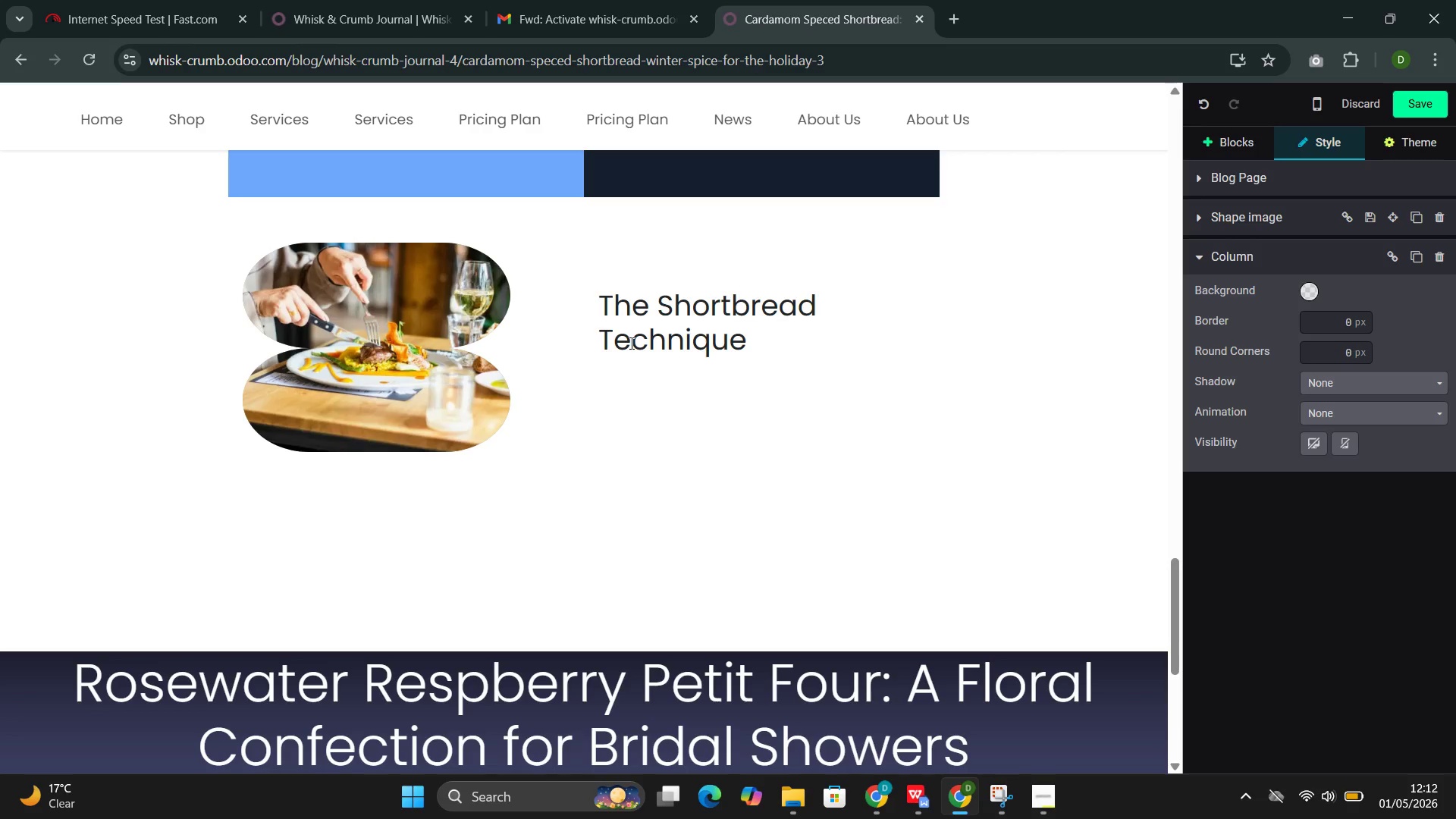 
wait(6.62)
 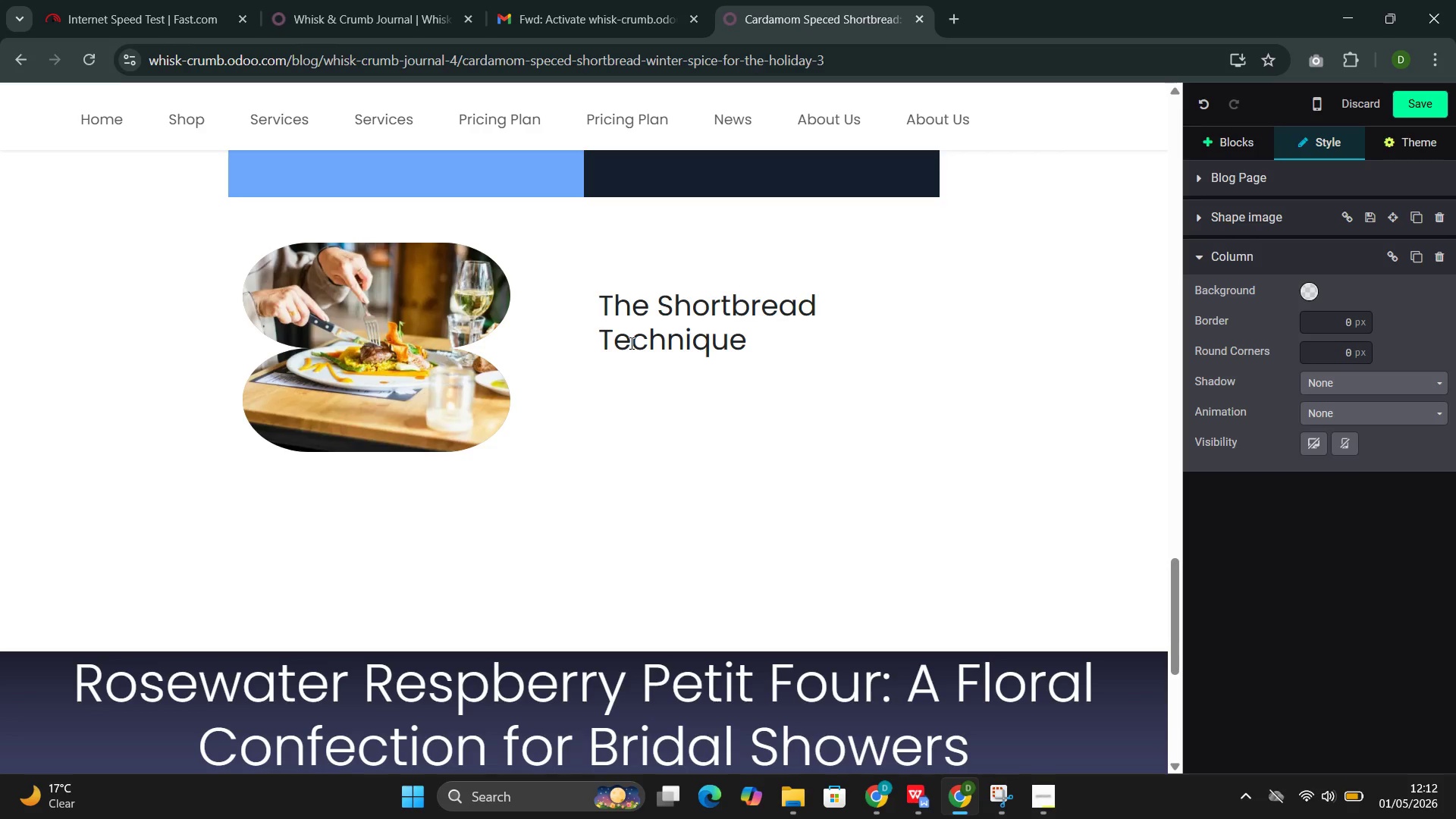 
type(Shortbread deoe)
key(Backspace)
key(Backspace)
type(pends on the quality of its buy)
key(Backspace)
type(tter )
 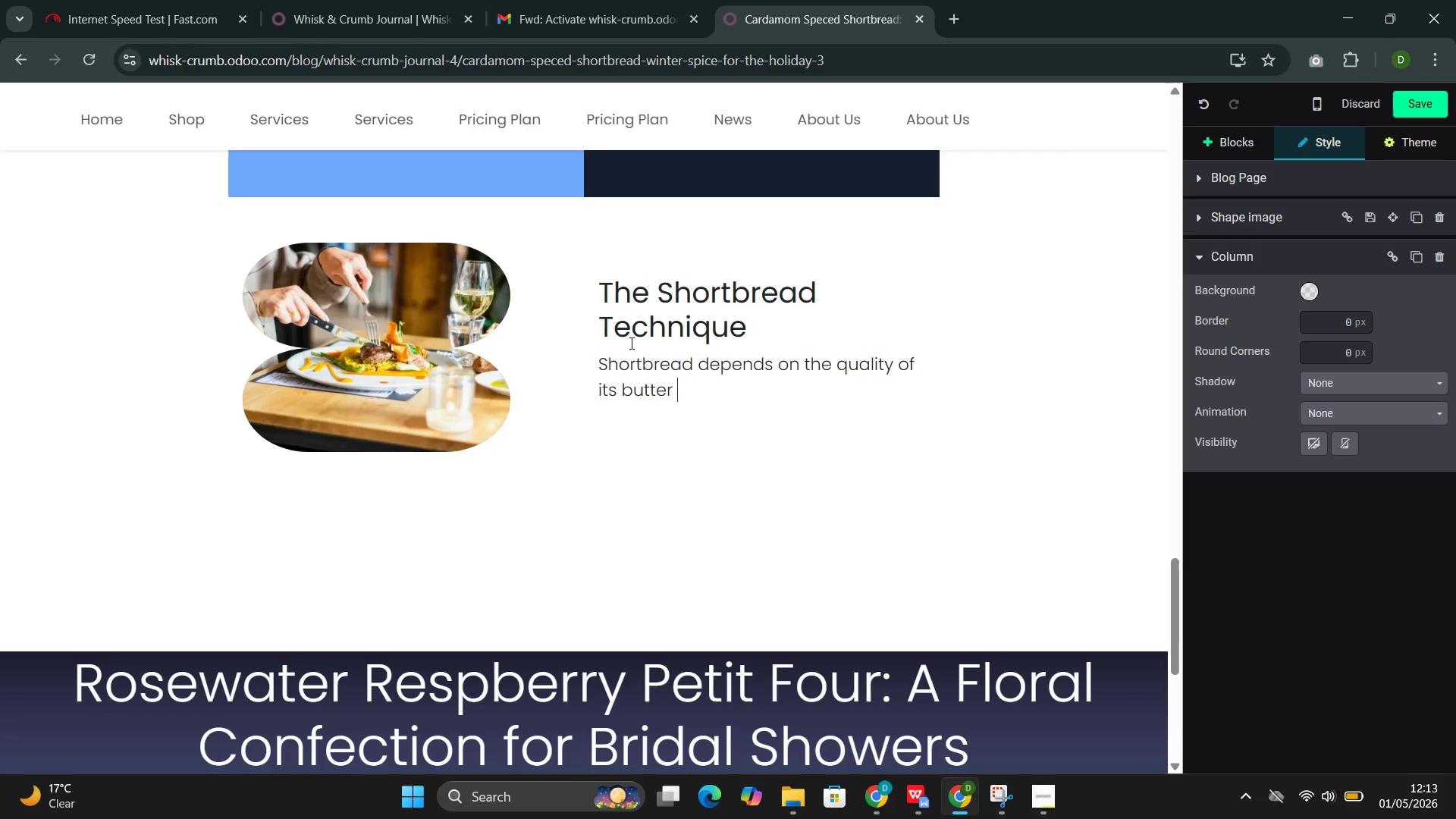 
wait(27.52)
 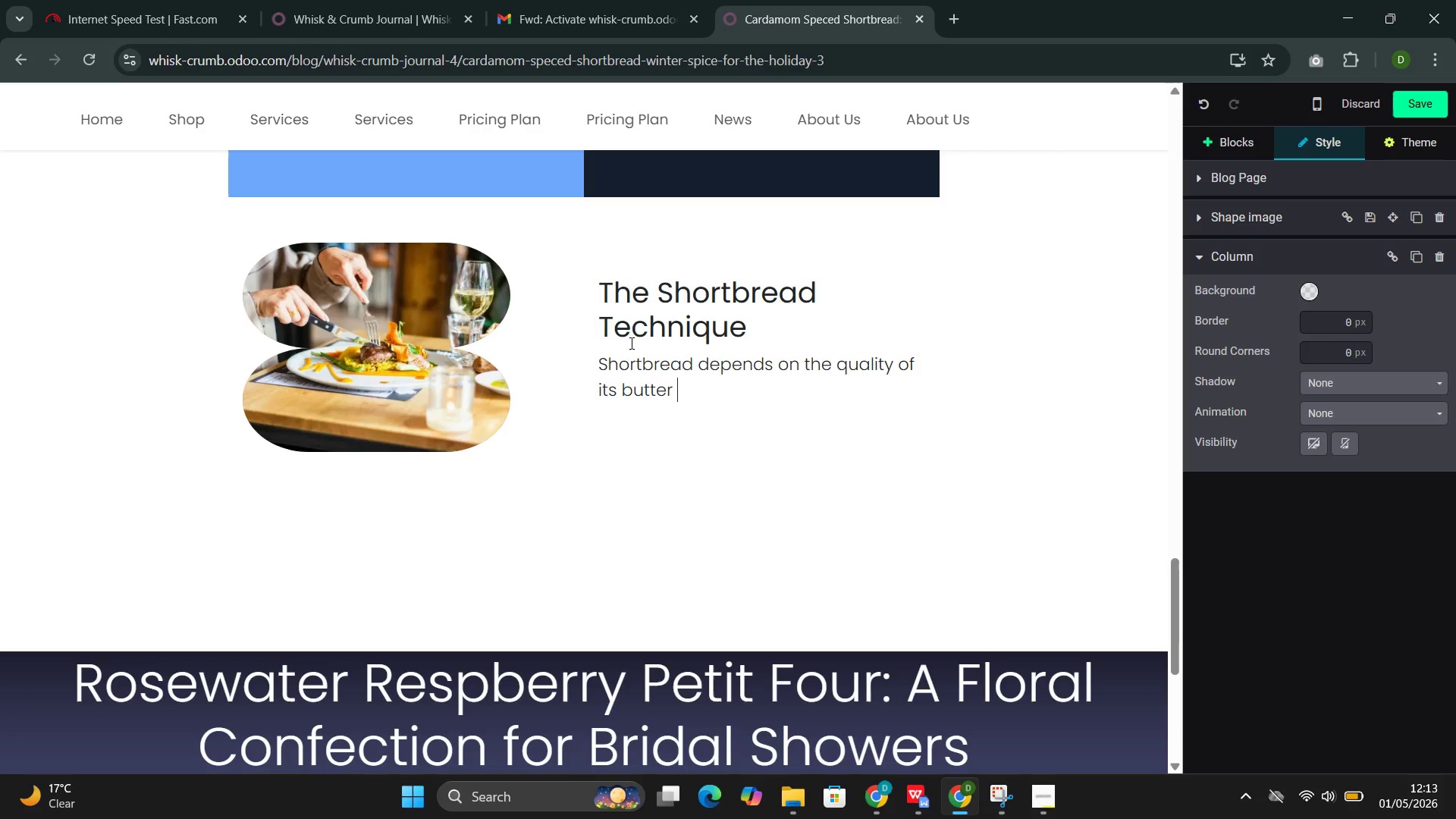 
key(Backspace)
type(. We use Eropean )
key(Backspace)
type(-style butter with 83)
key(Backspace)
type(2% butterfat content )
key(Backspace)
type(, which produces a shorter , more tender crumb rh)
key(Backspace)
type(t)
key(Backspace)
key(Backspace)
type(than standard a)
key(Backspace)
type(American bi)
key(Backspace)
type(utt)
 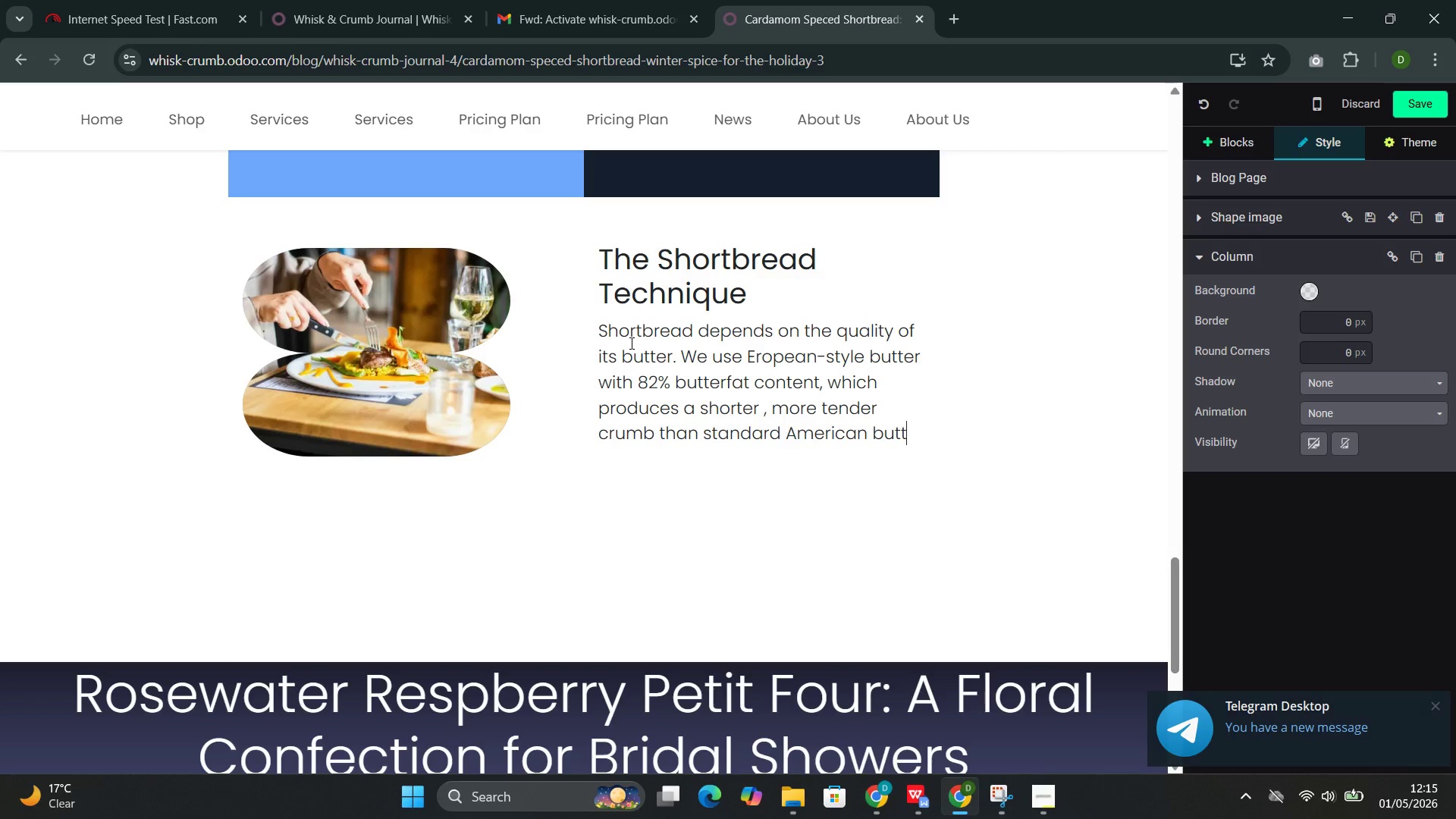 
wait(9.36)
 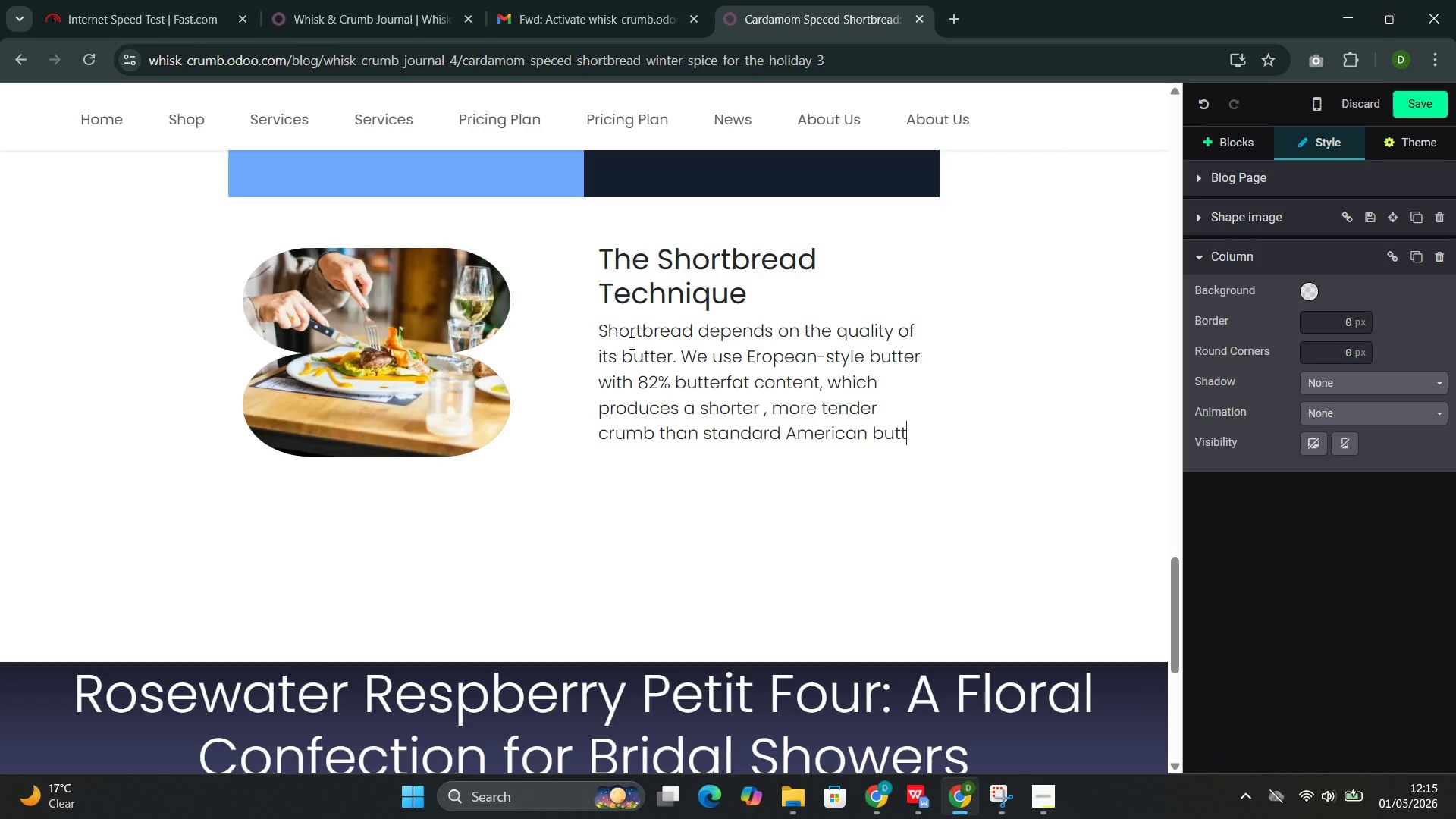 
type(er )
 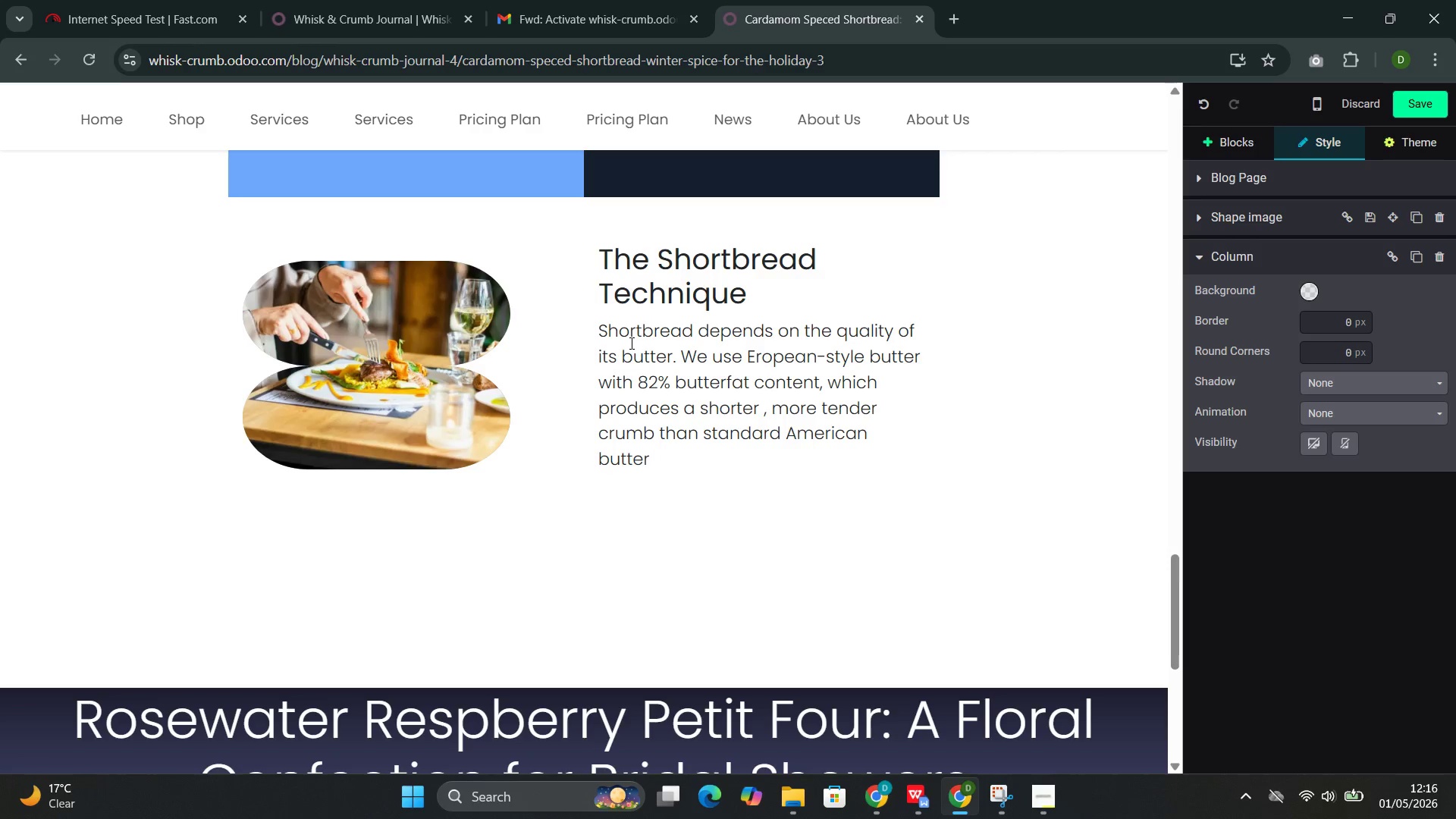 
wait(62.7)
 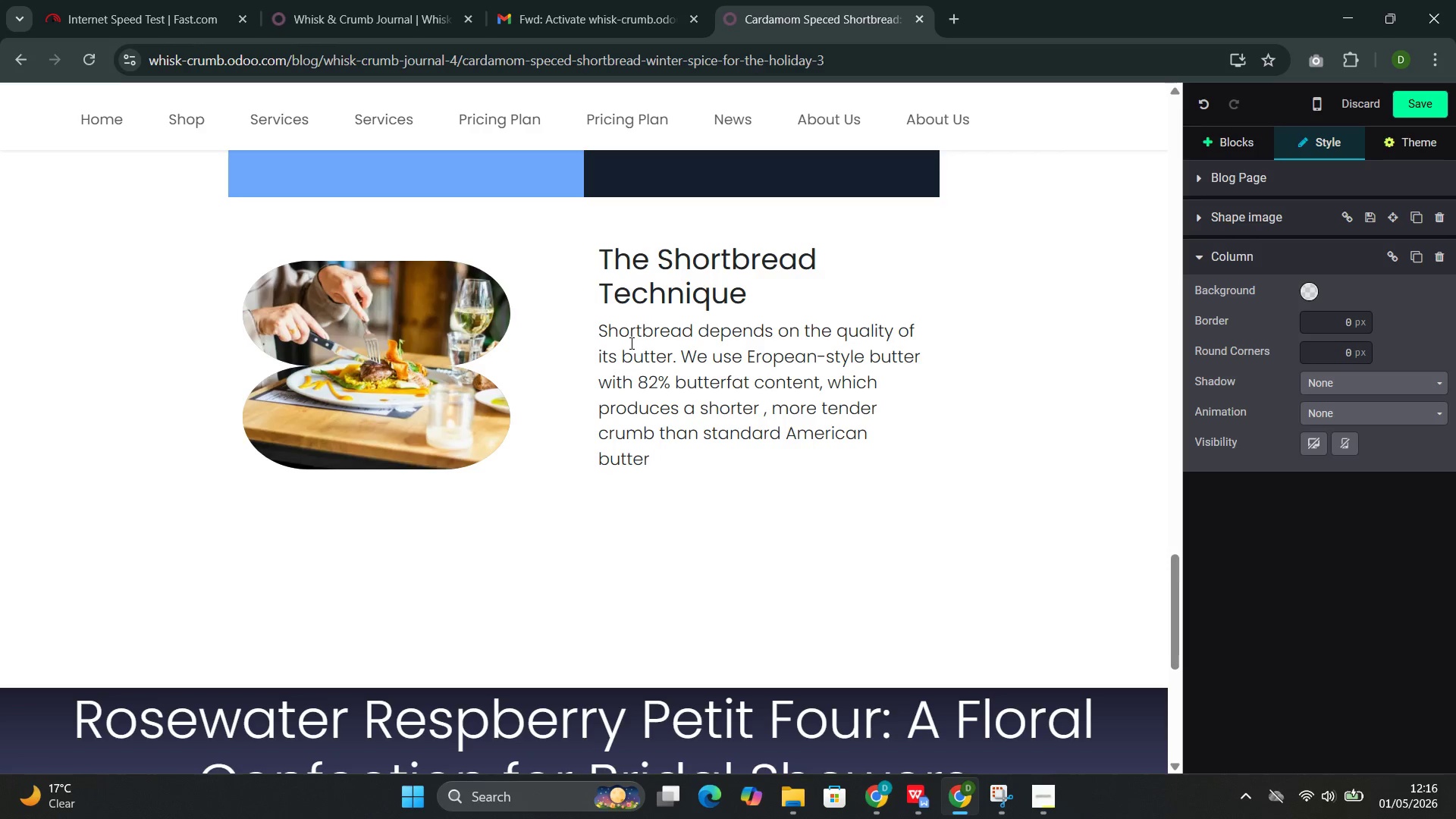 
key(Backspace)
type(, The butter )
 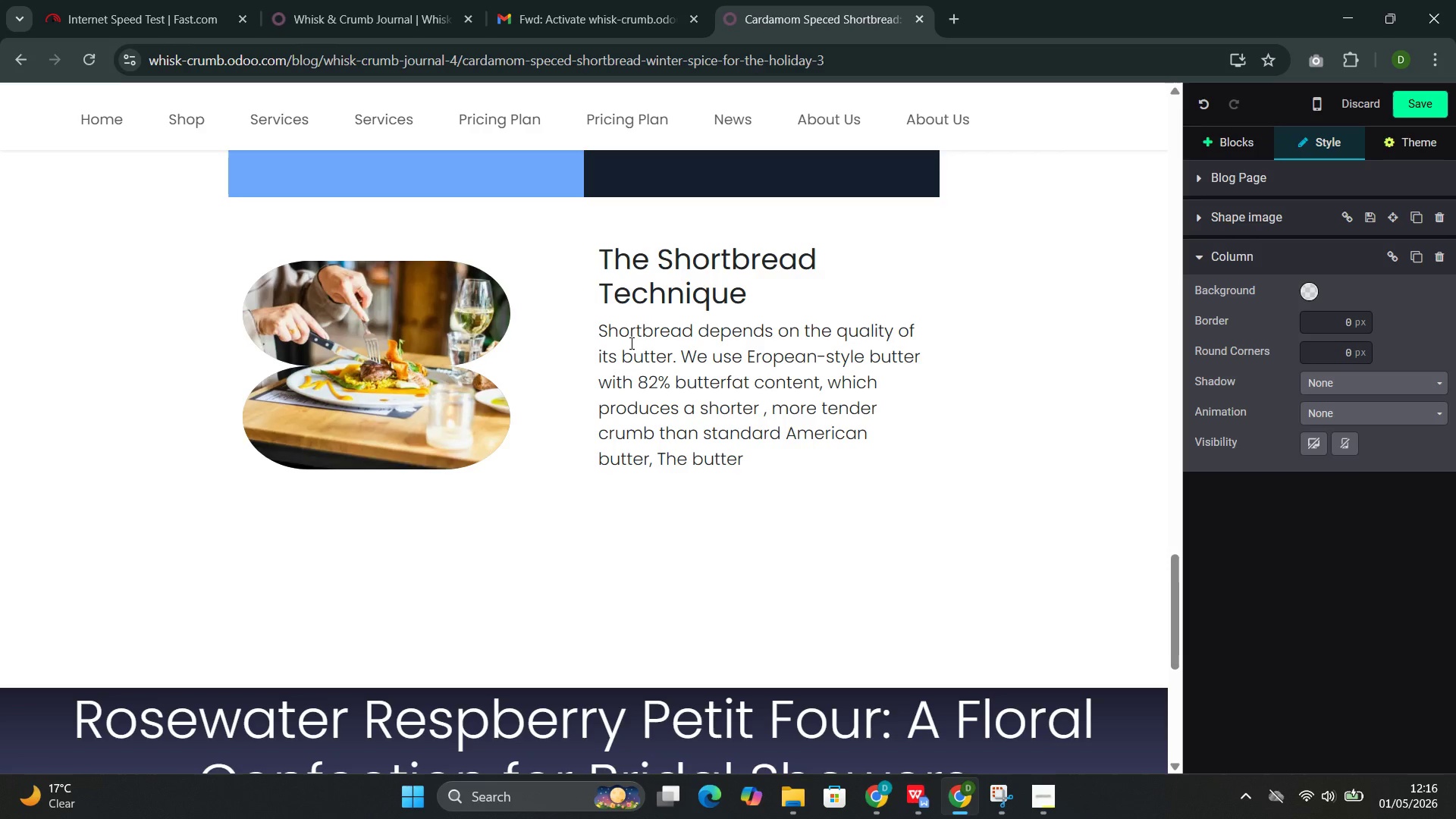 
wait(5.14)
 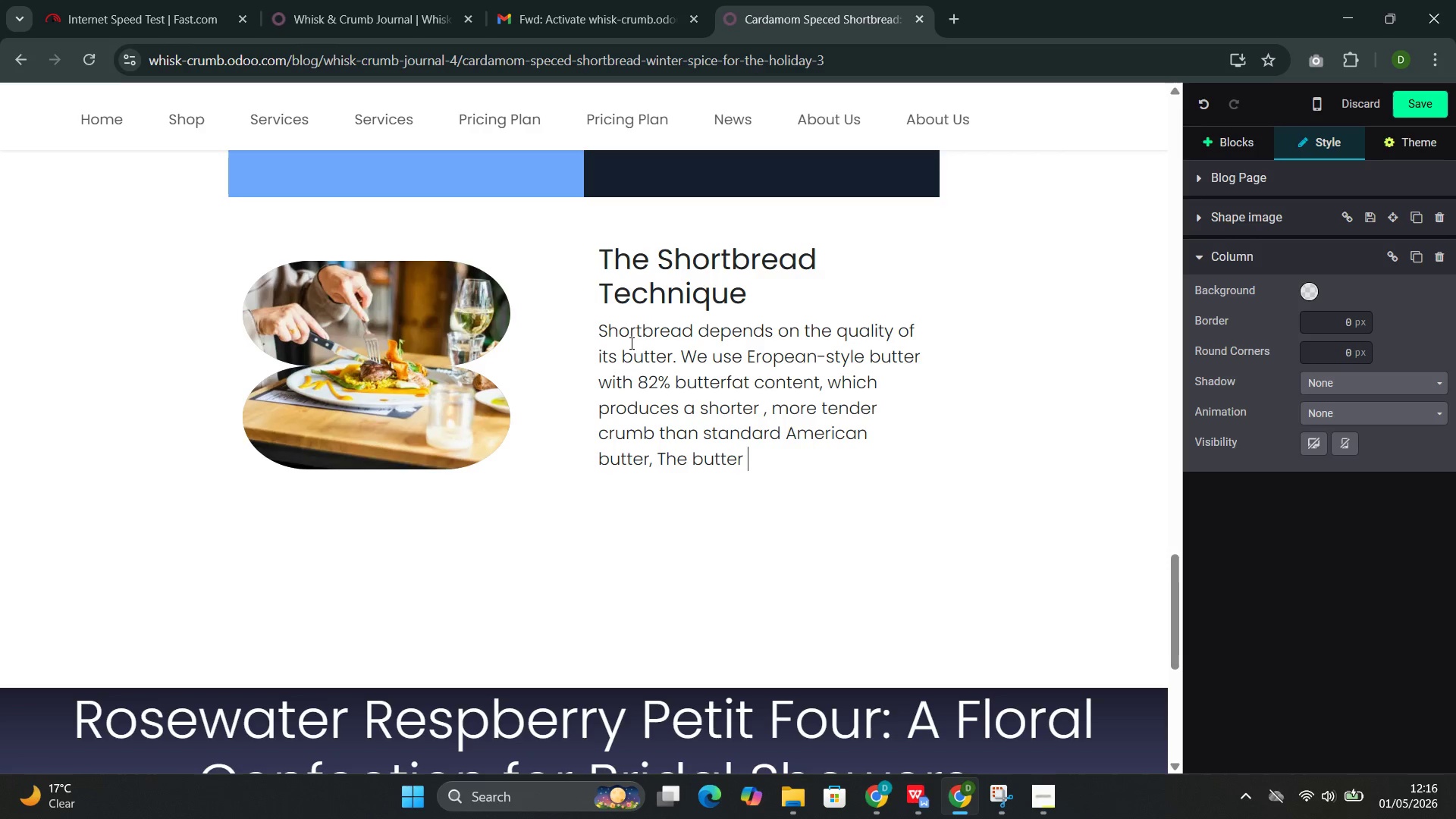 
type(is not creamed but rahter w)
key(Backspace)
key(Backspace)
key(Backspace)
key(Backspace)
key(Backspace)
key(Backspace)
type(h)
key(Backspace)
type(ther )
 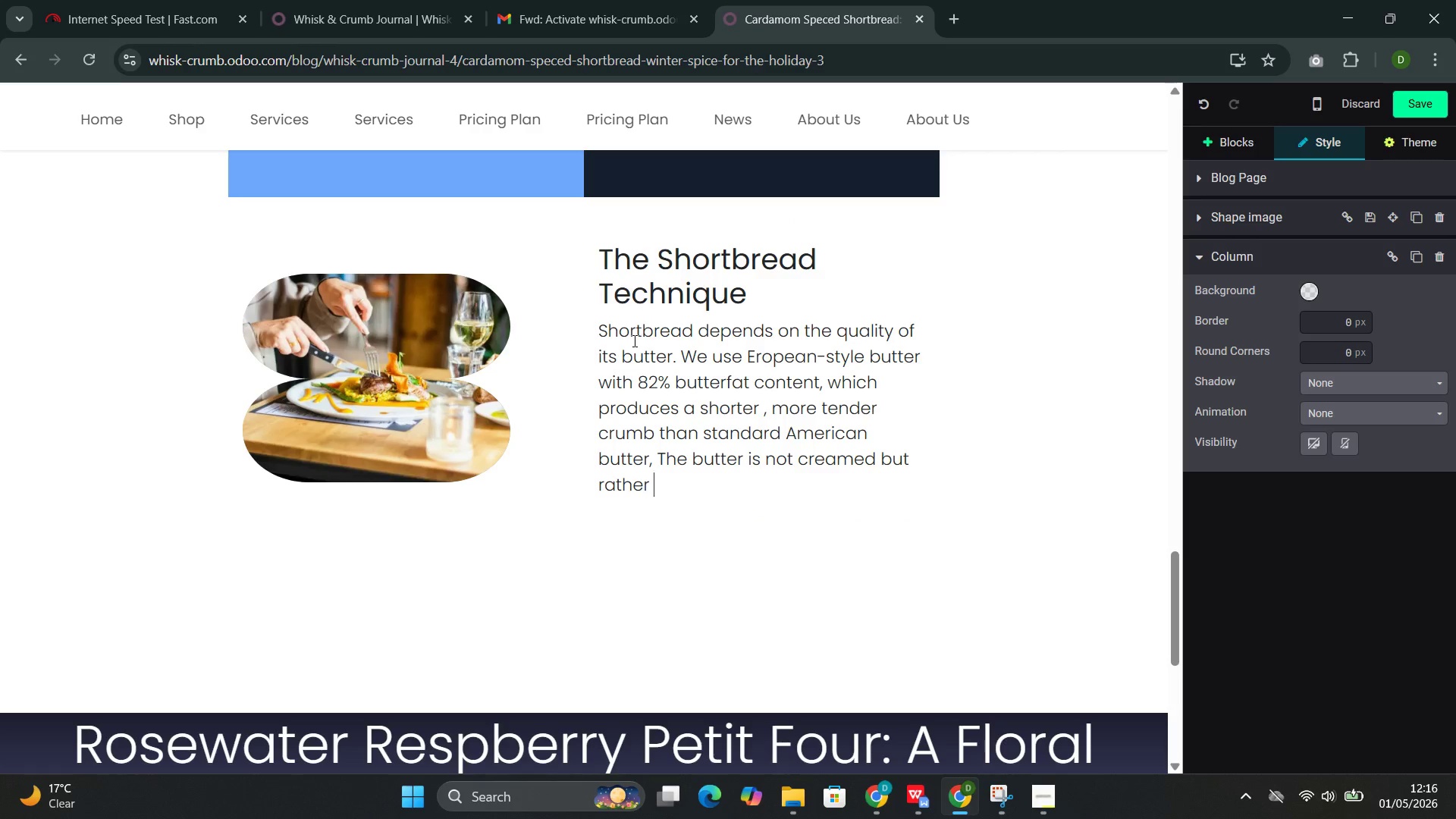 
type(worked into the flour )
key(Backspace)
type(-sugar mixture until the dough just comes)
 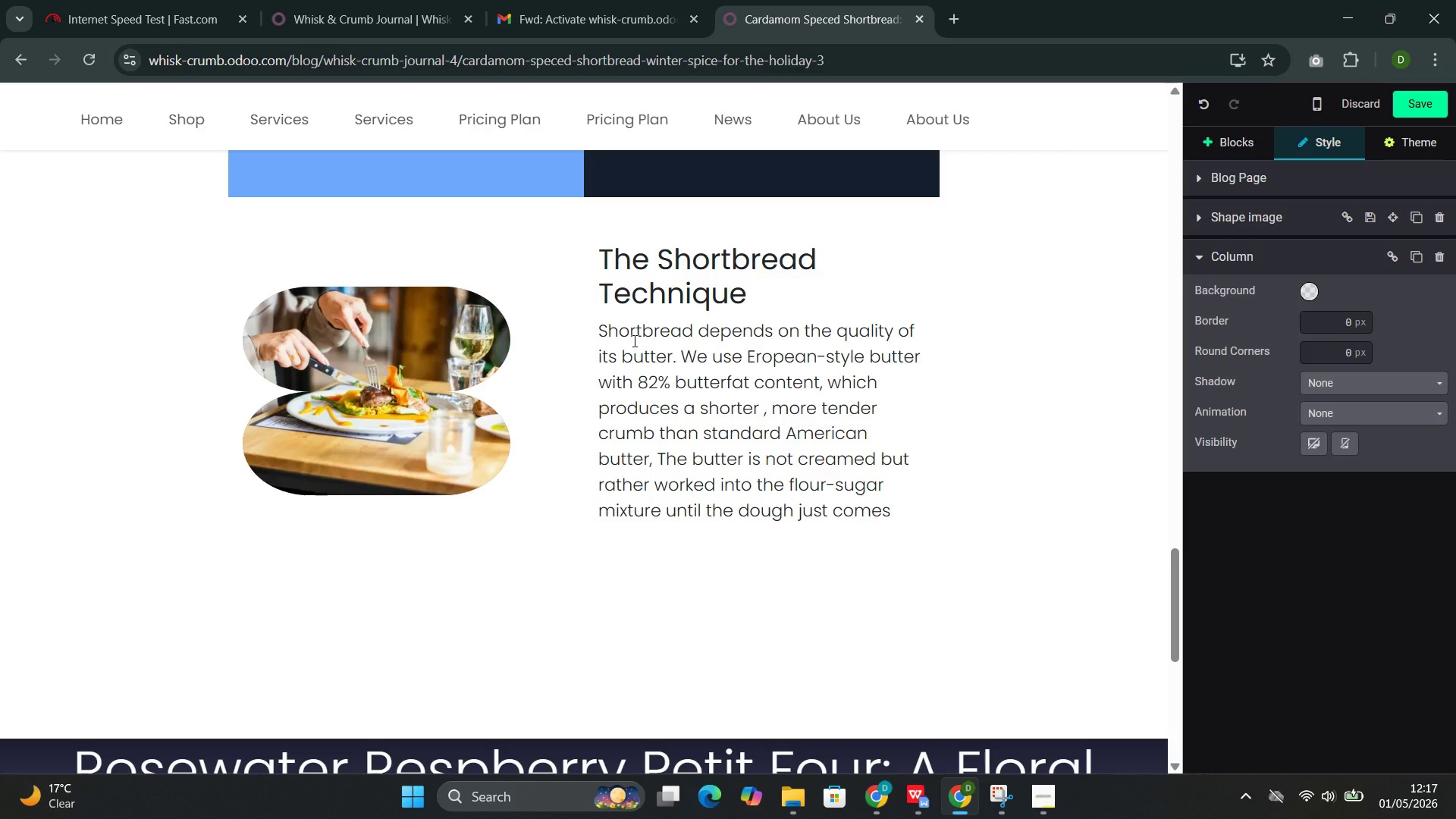 
wait(36.36)
 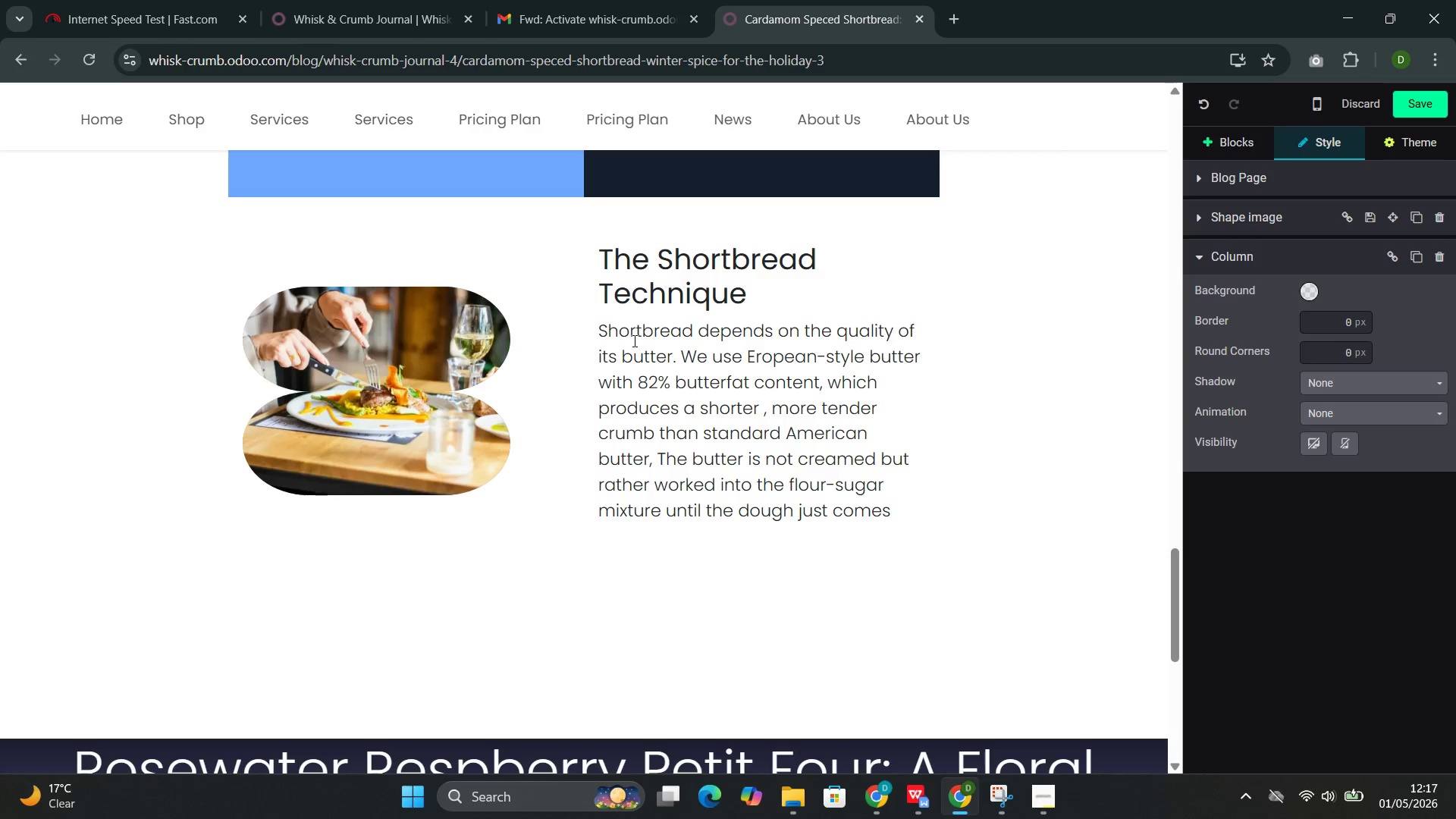 
type( to)
 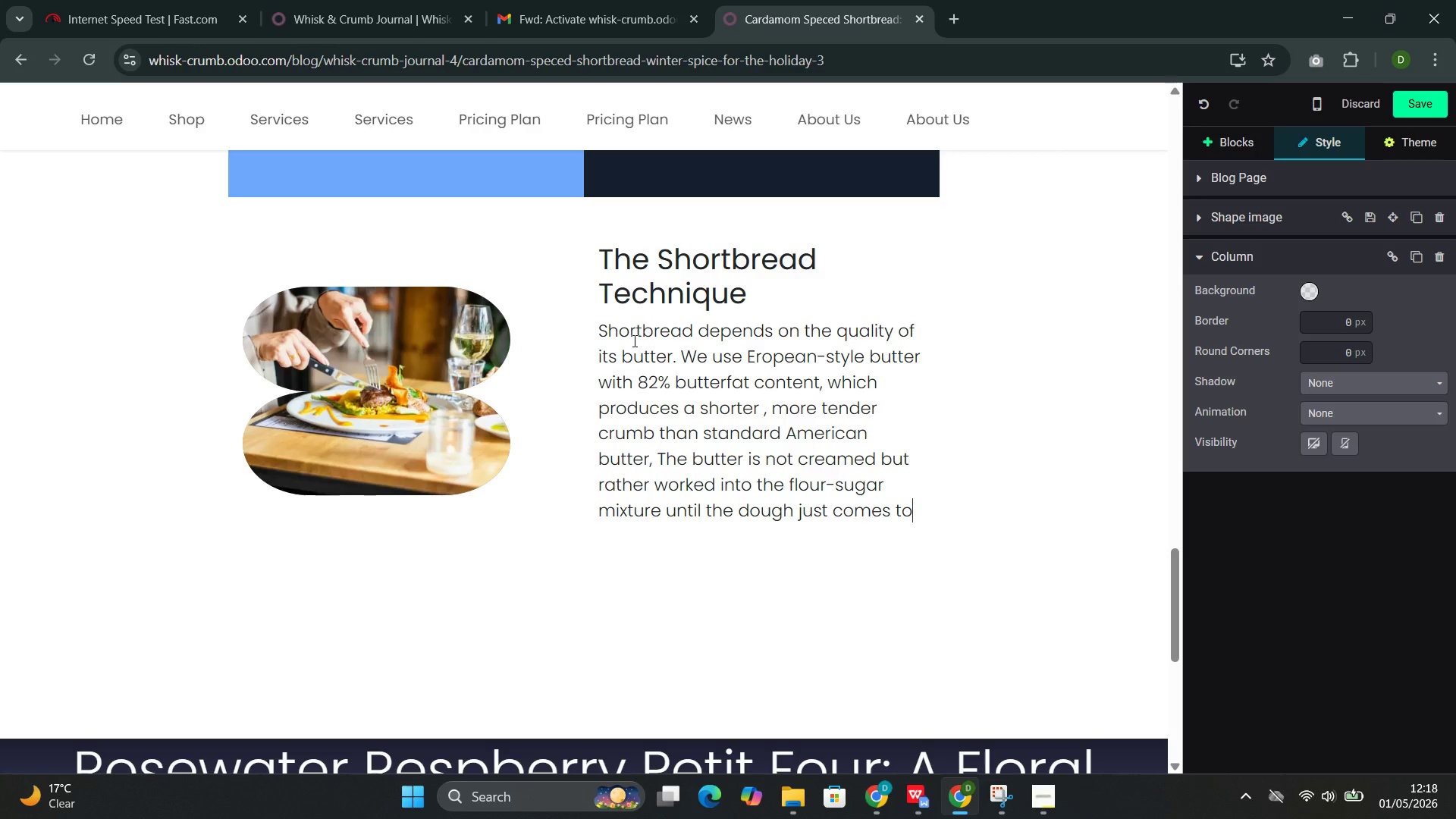 
wait(30.42)
 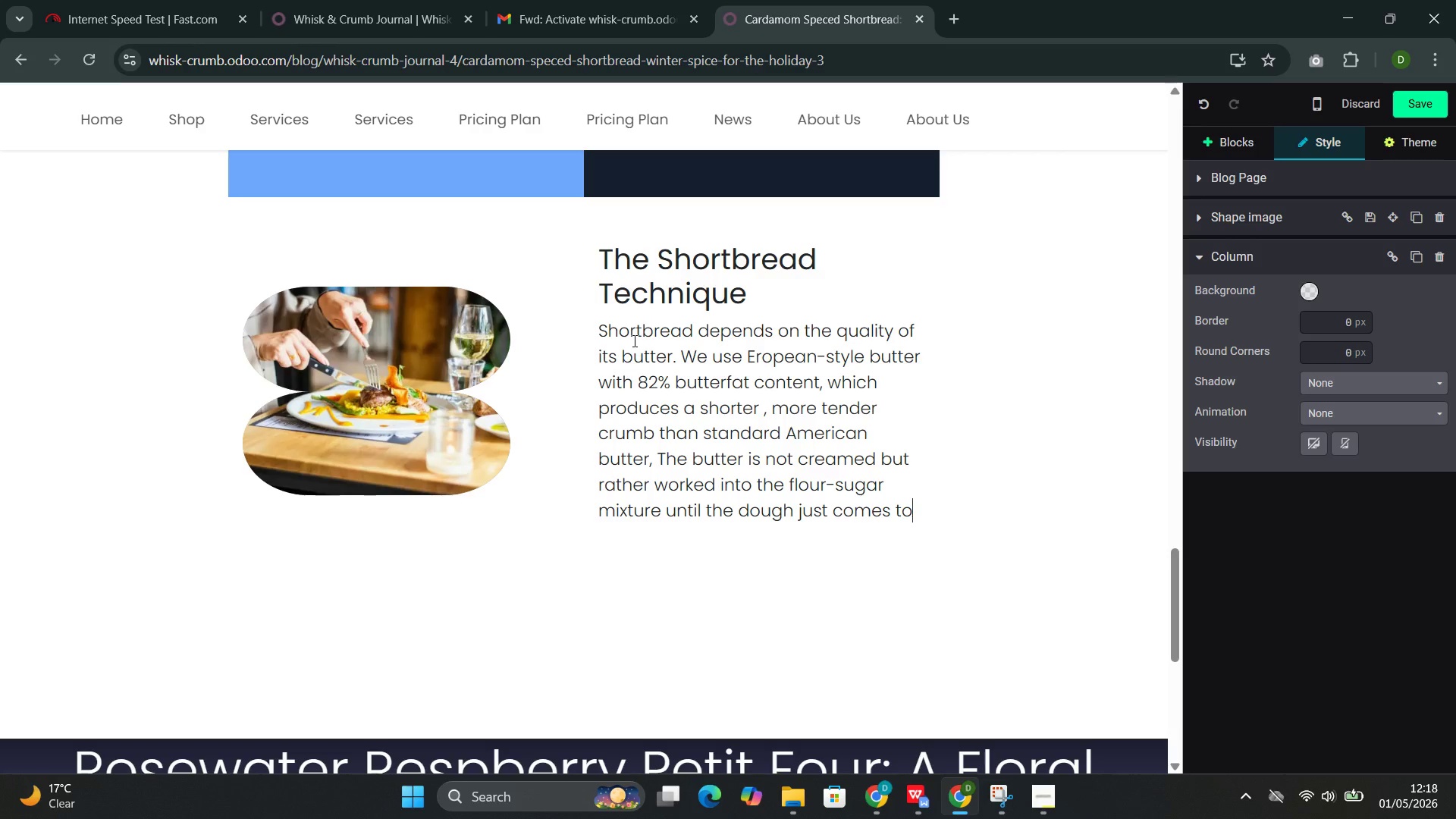 
type(getthe)
key(Backspace)
key(Backspace)
key(Backspace)
type(her )
 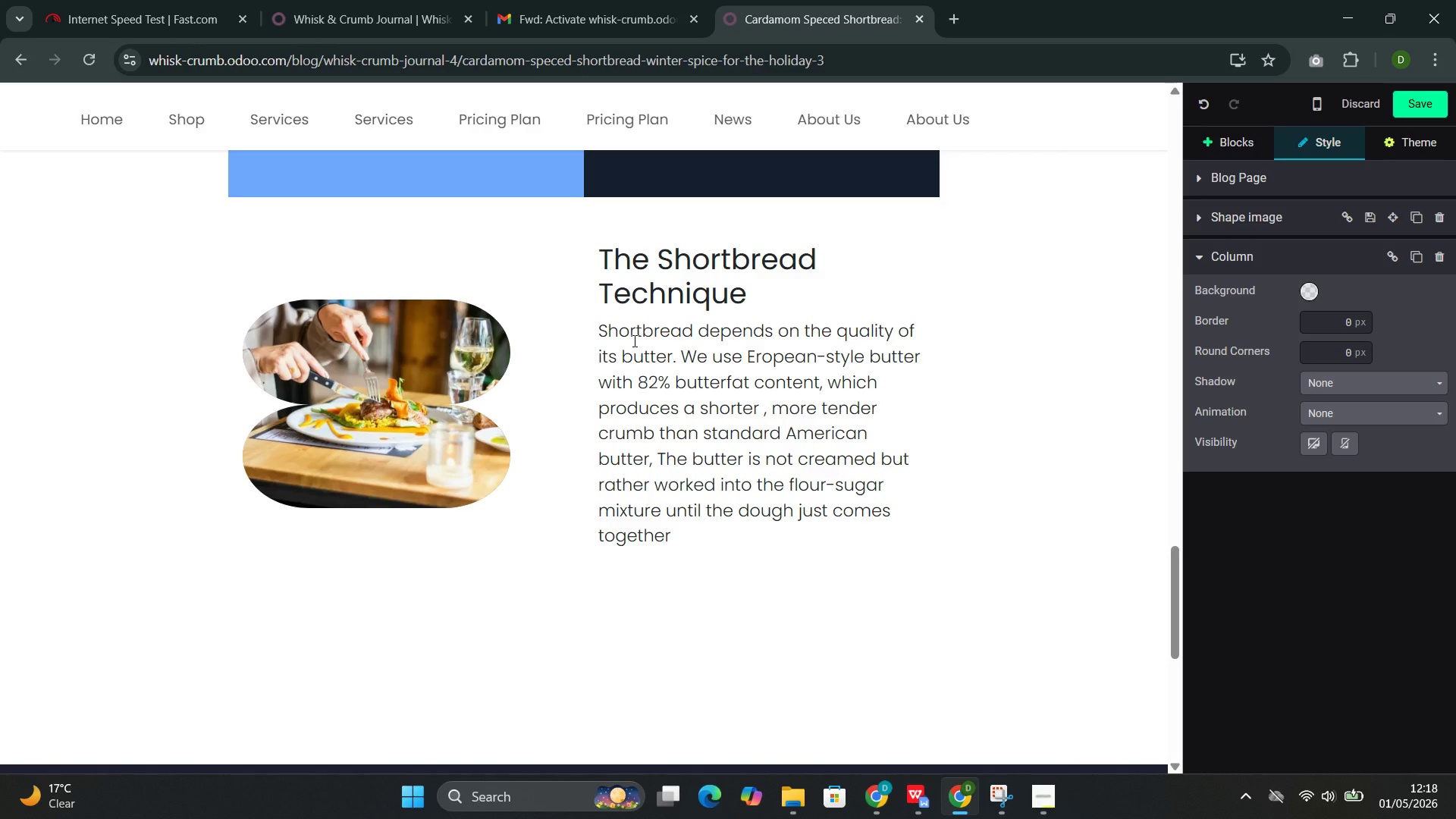 
wait(18.58)
 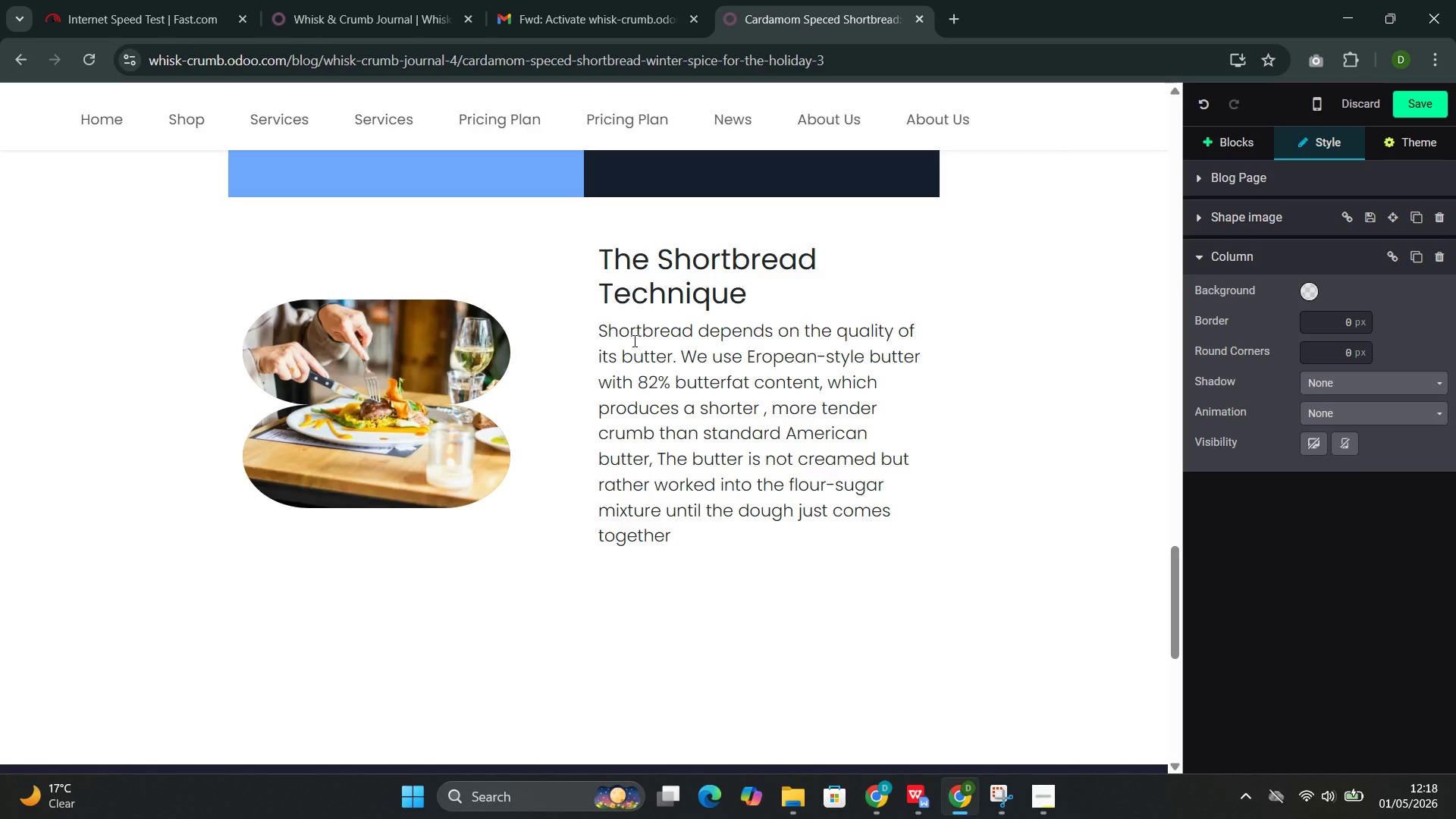 
key(Backspace)
type(. Overworking develops gu)
key(Backspace)
type(luten)
 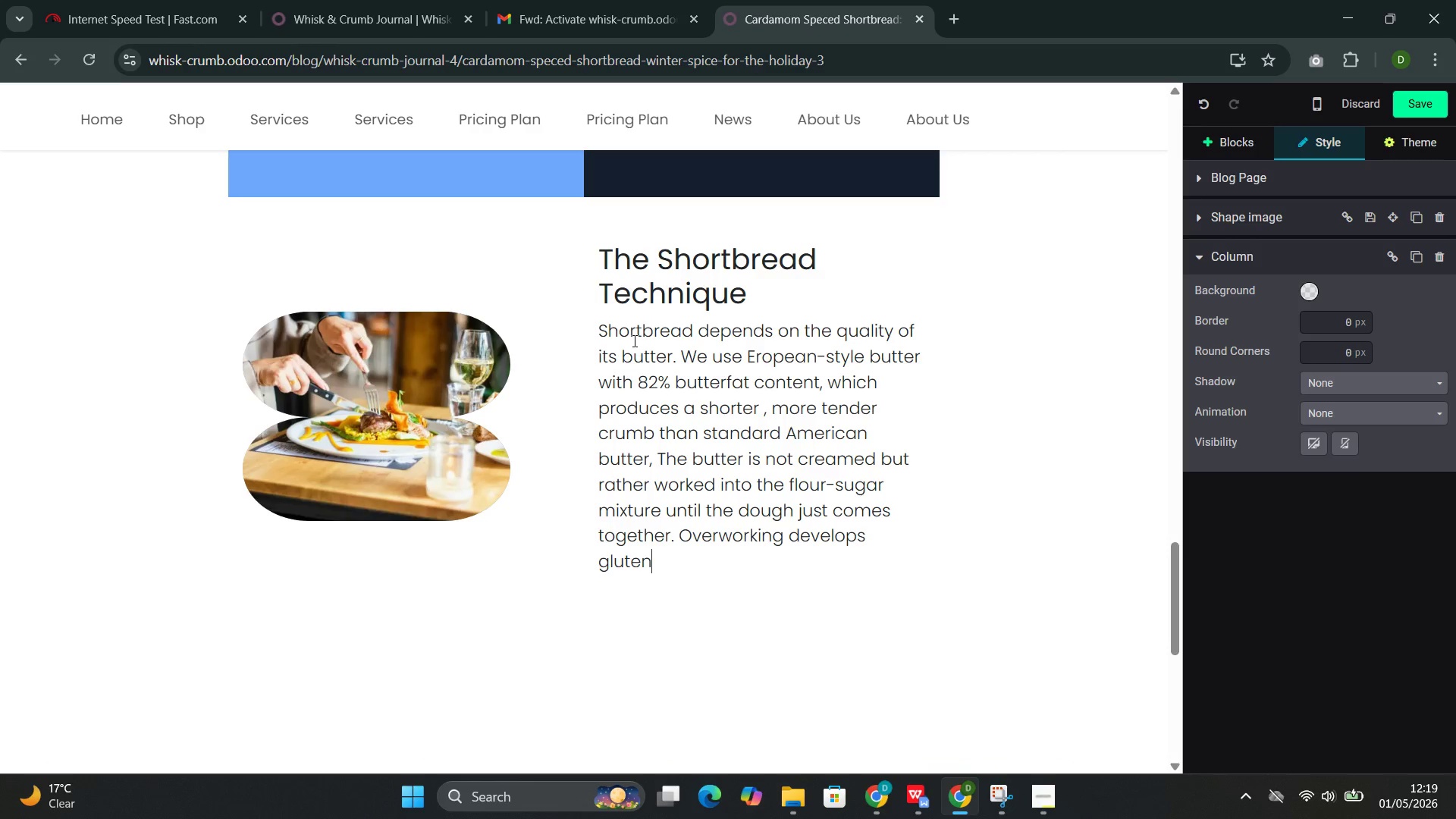 
type(, which tough)
 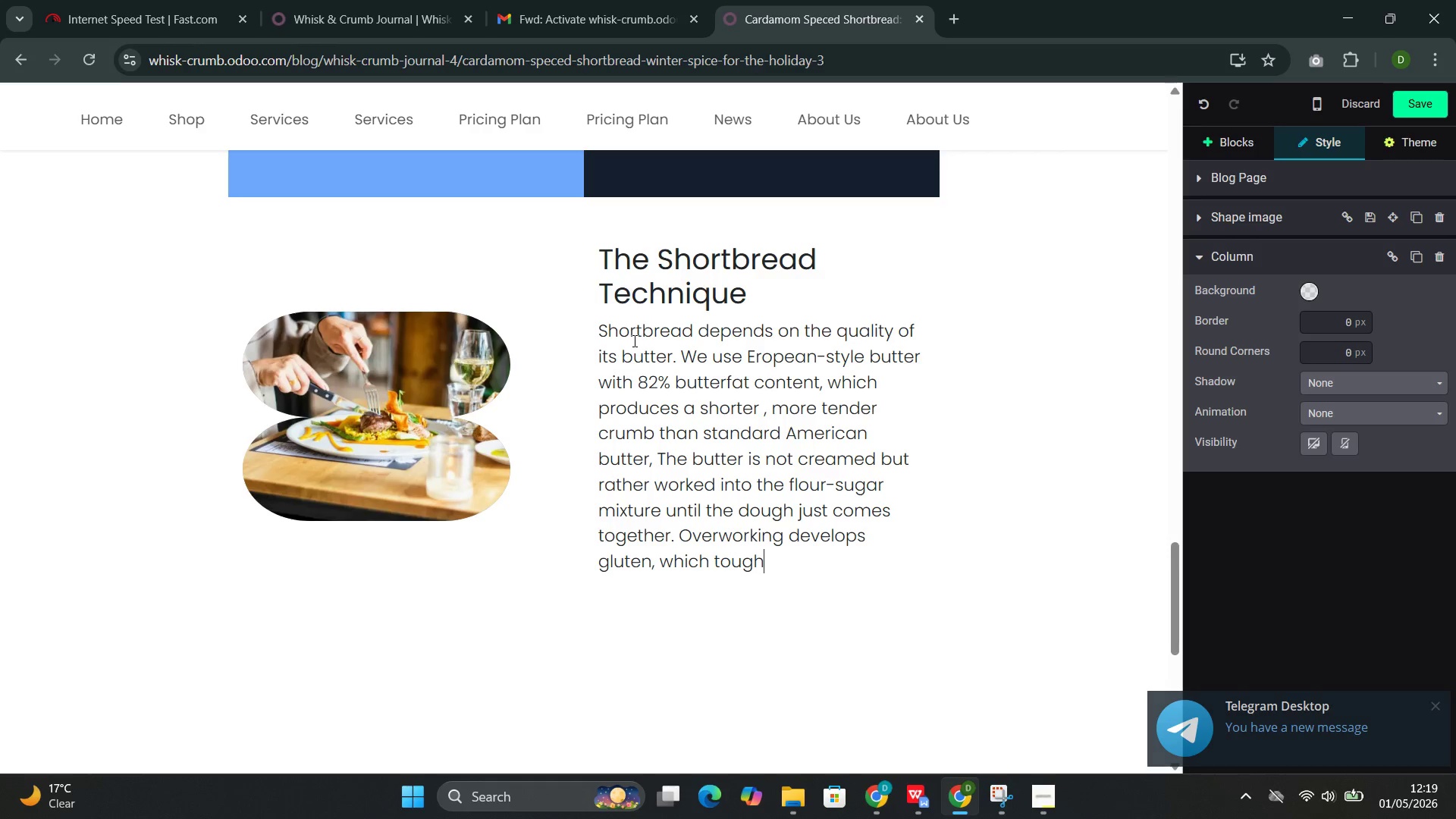 
type(ens the shortbread. )
 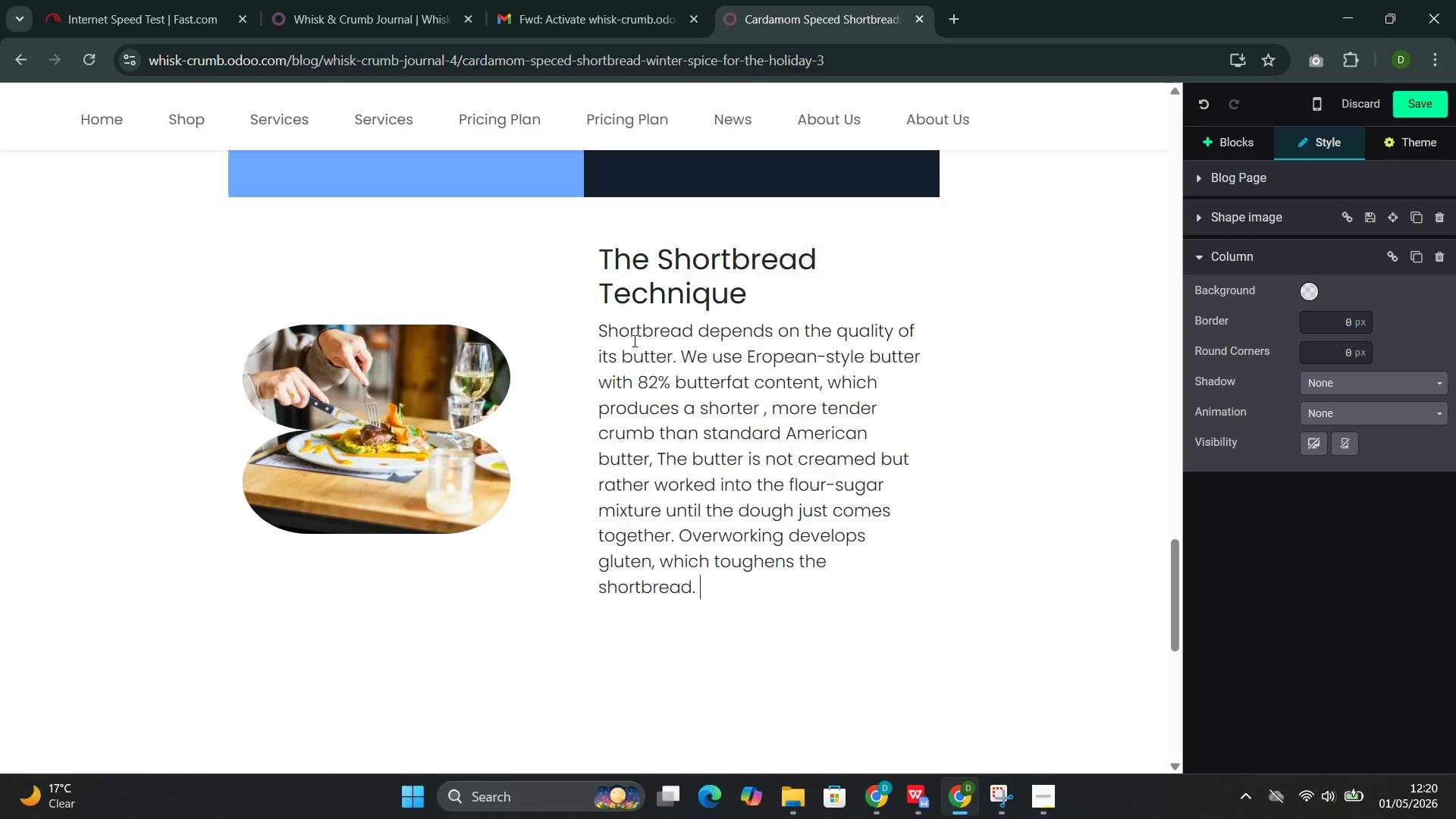 
wait(32.48)
 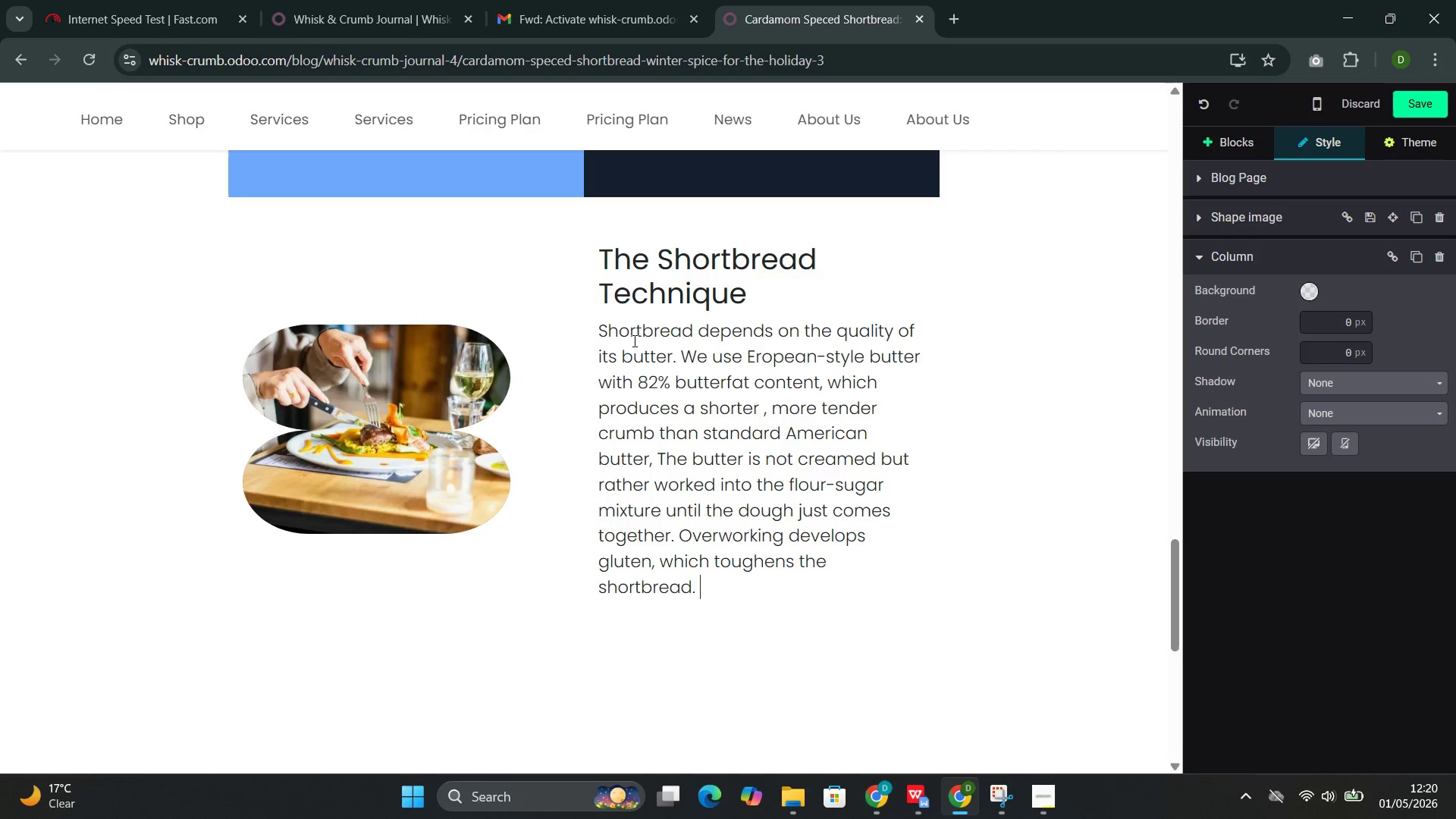 
left_click([545, 333])
 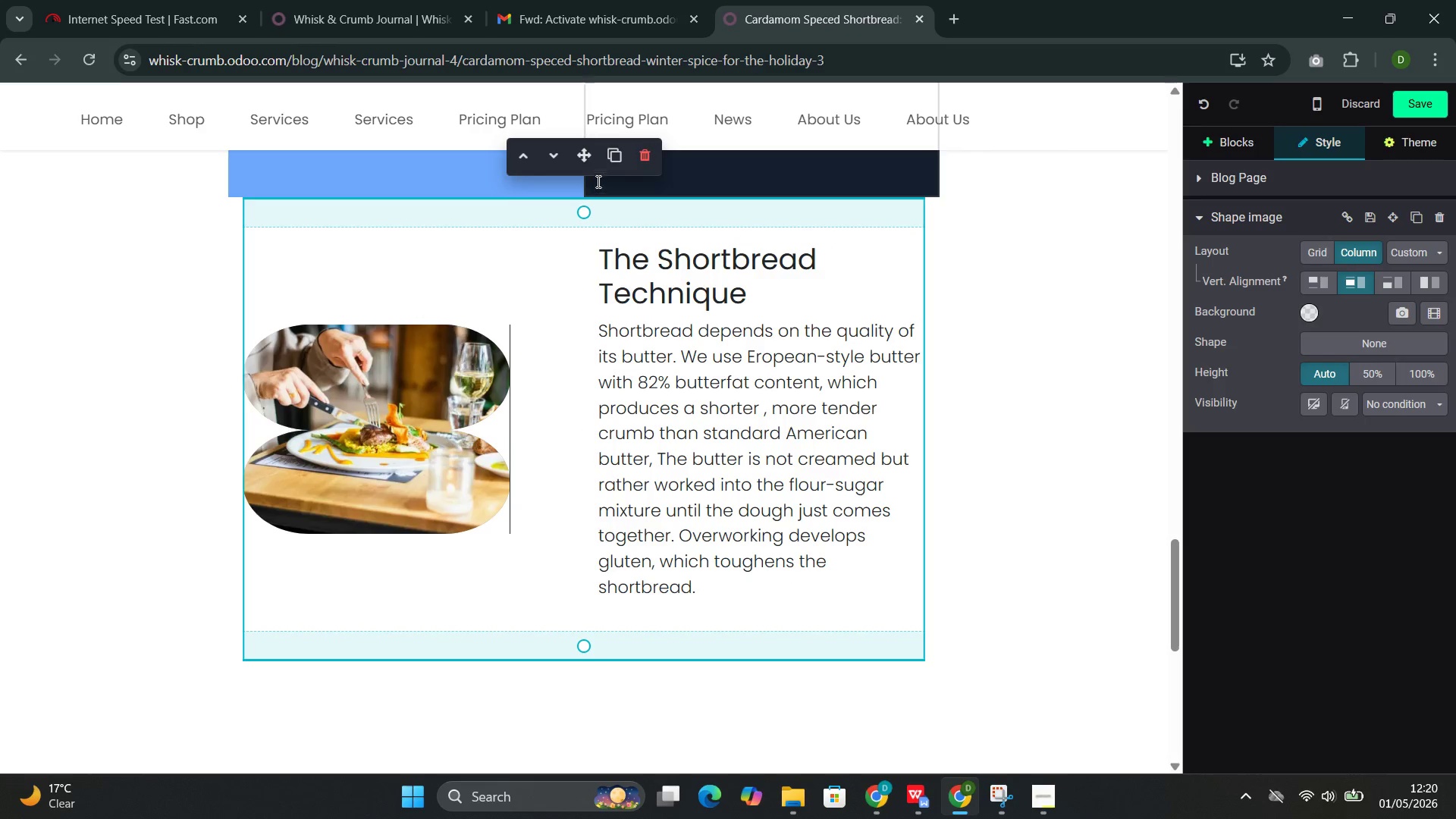 
left_click([618, 155])
 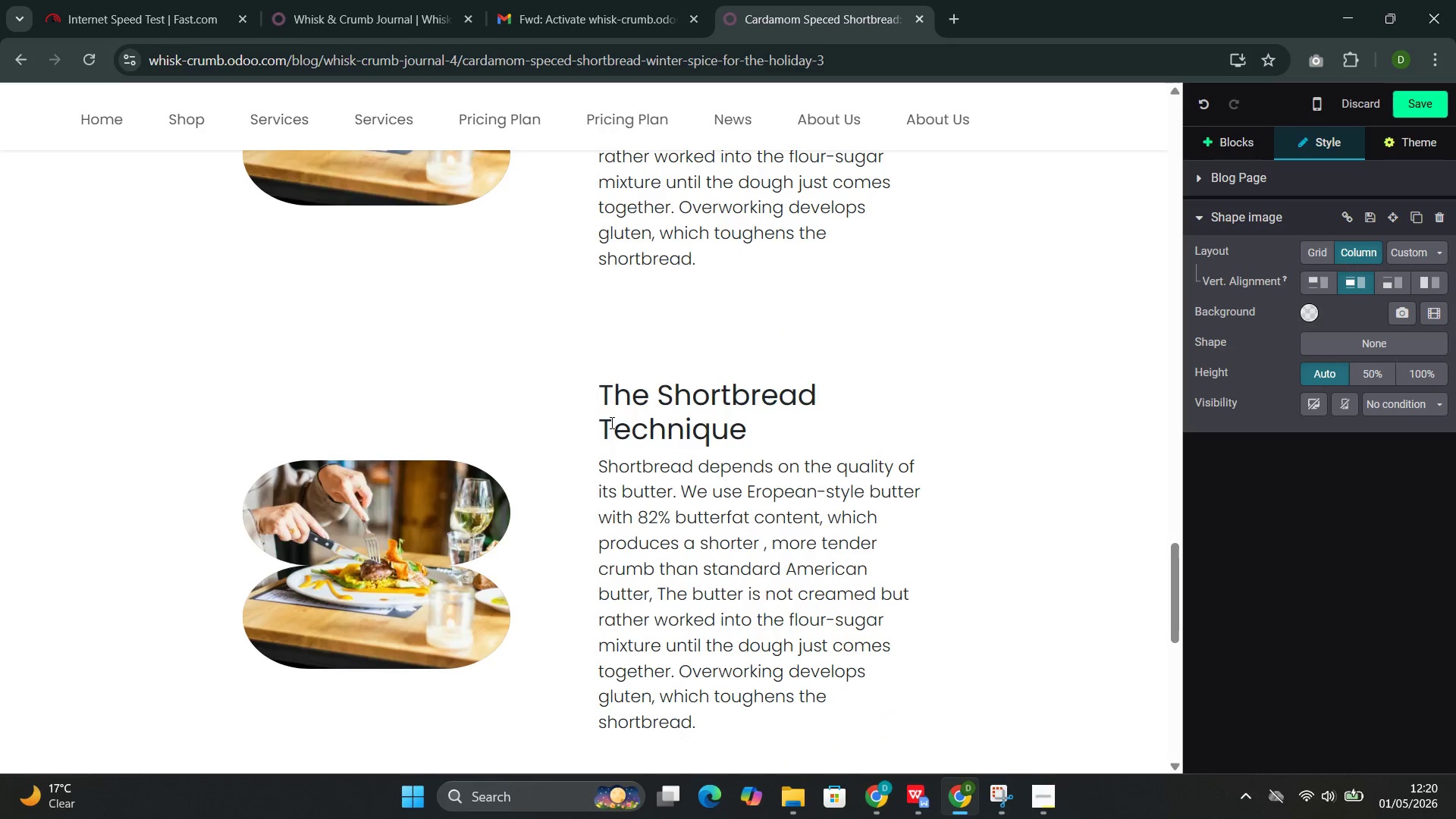 
left_click([562, 500])
 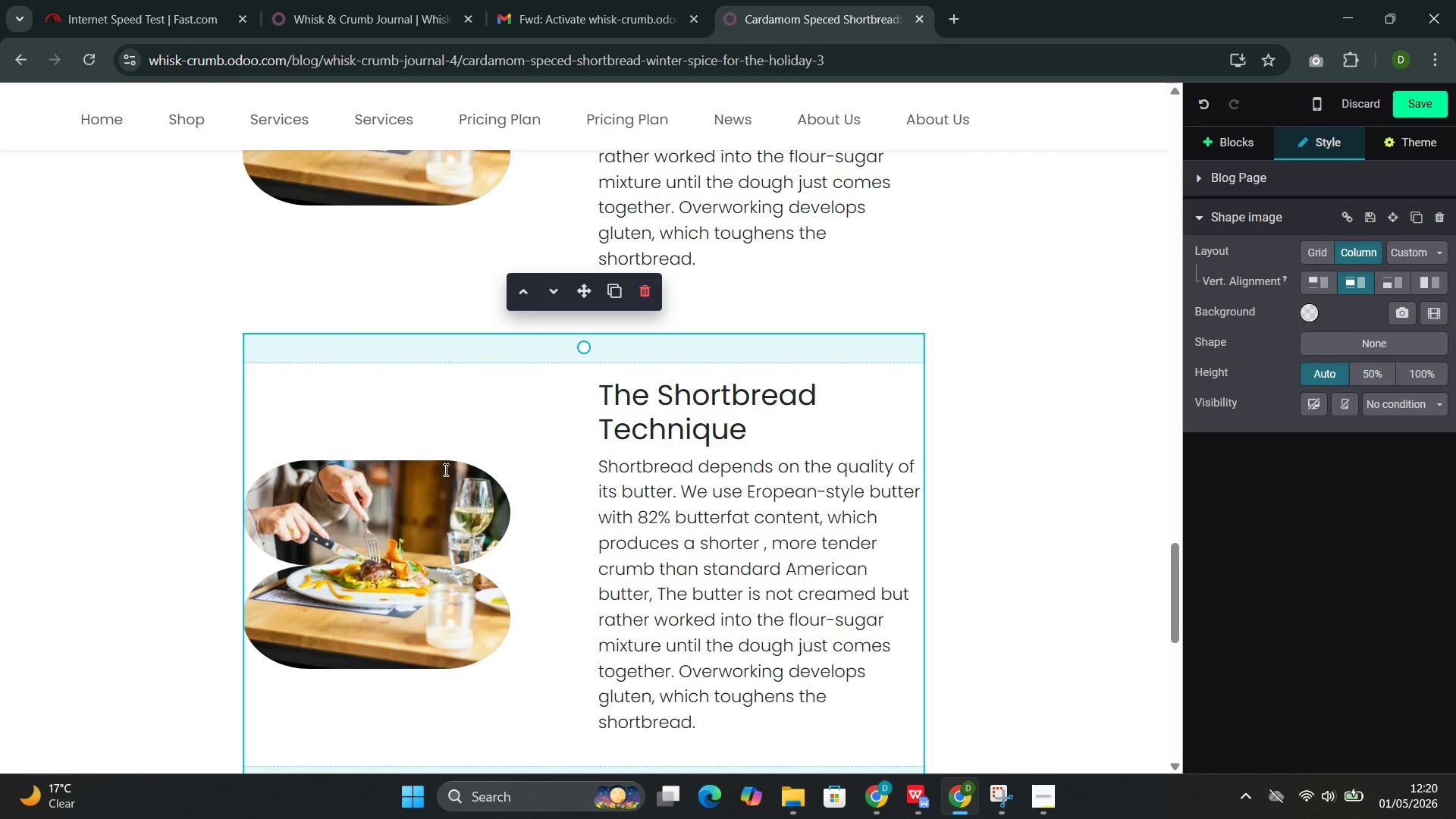 
left_click([424, 481])
 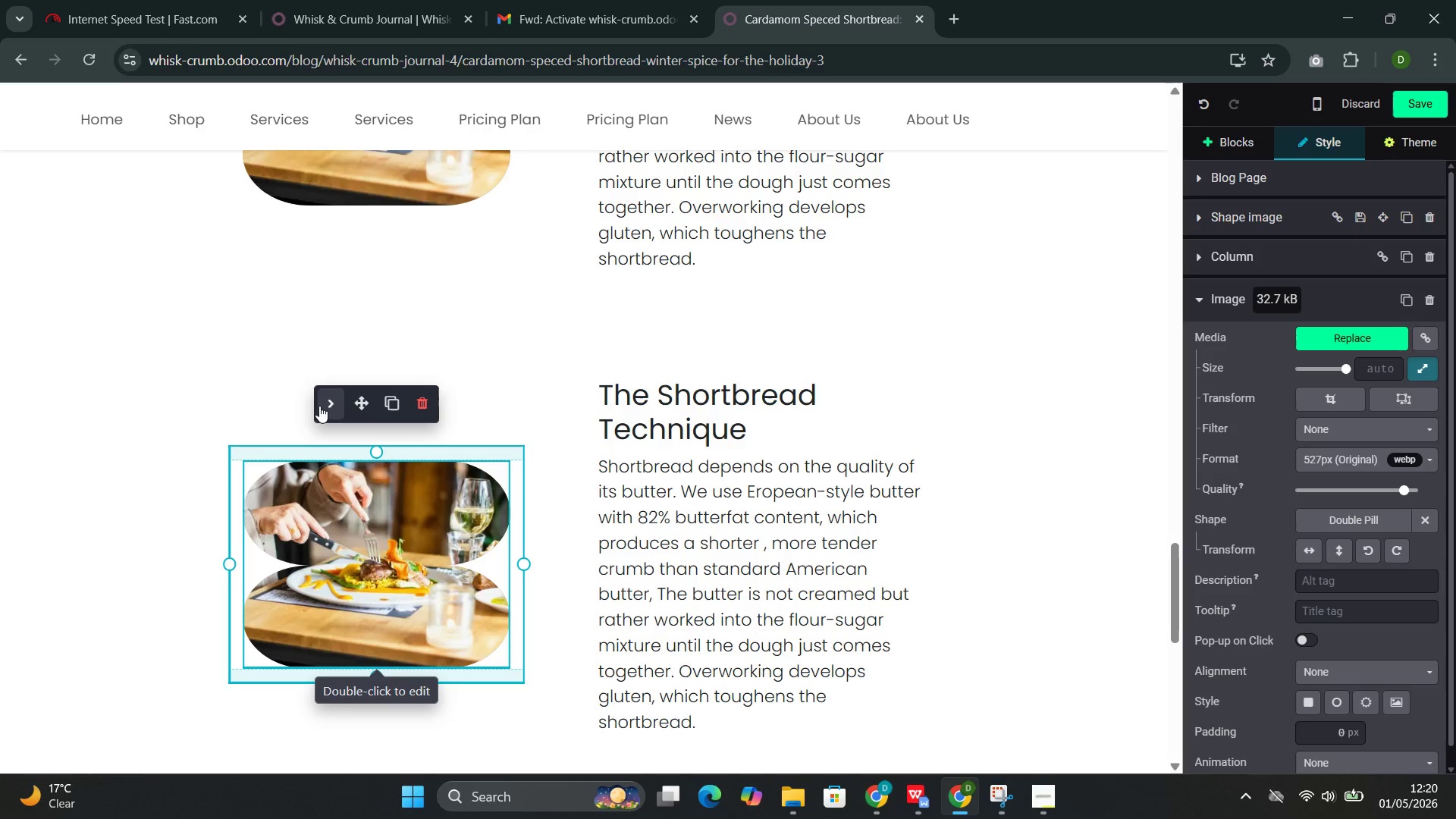 
left_click([318, 402])
 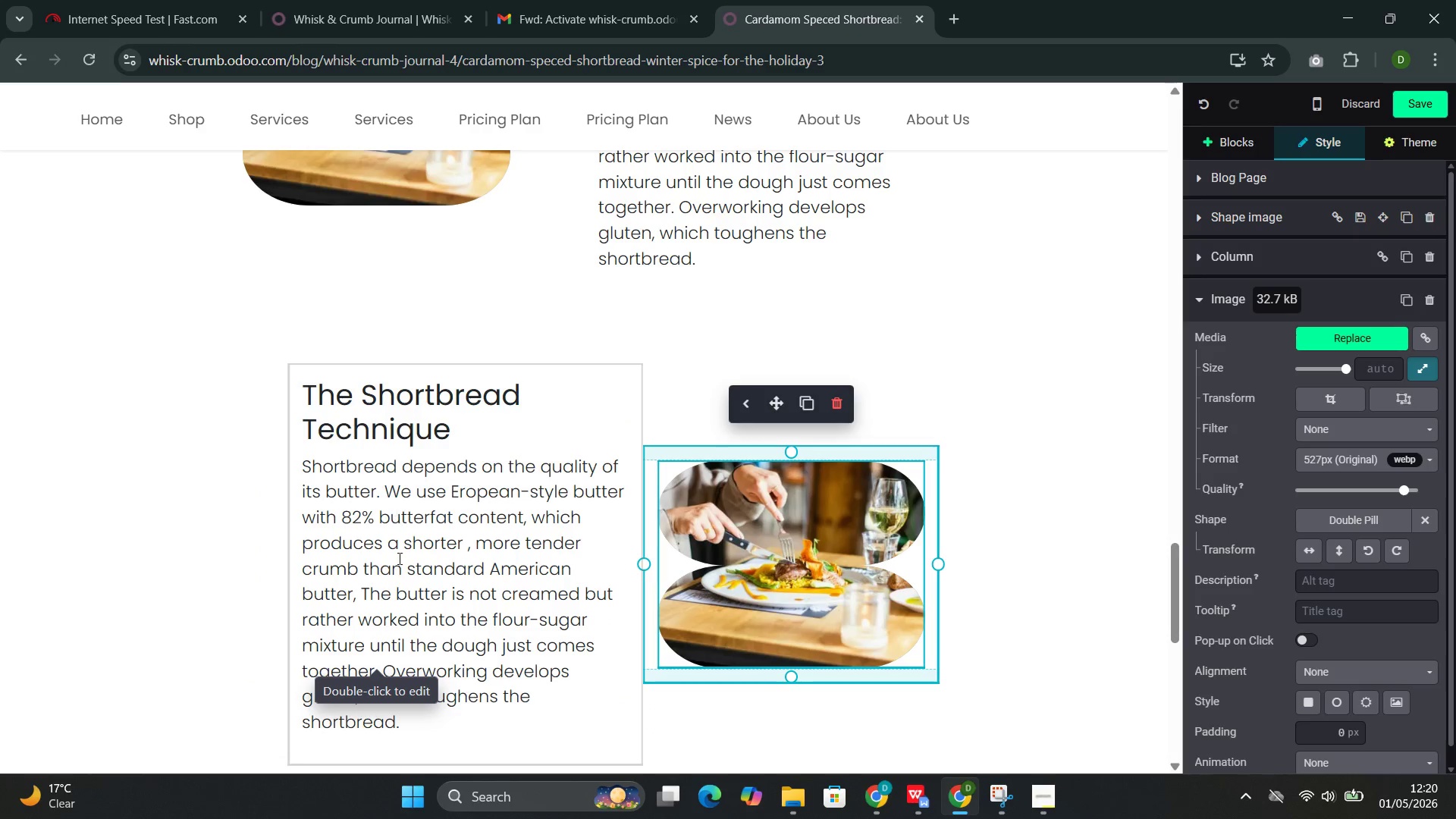 
left_click([401, 575])
 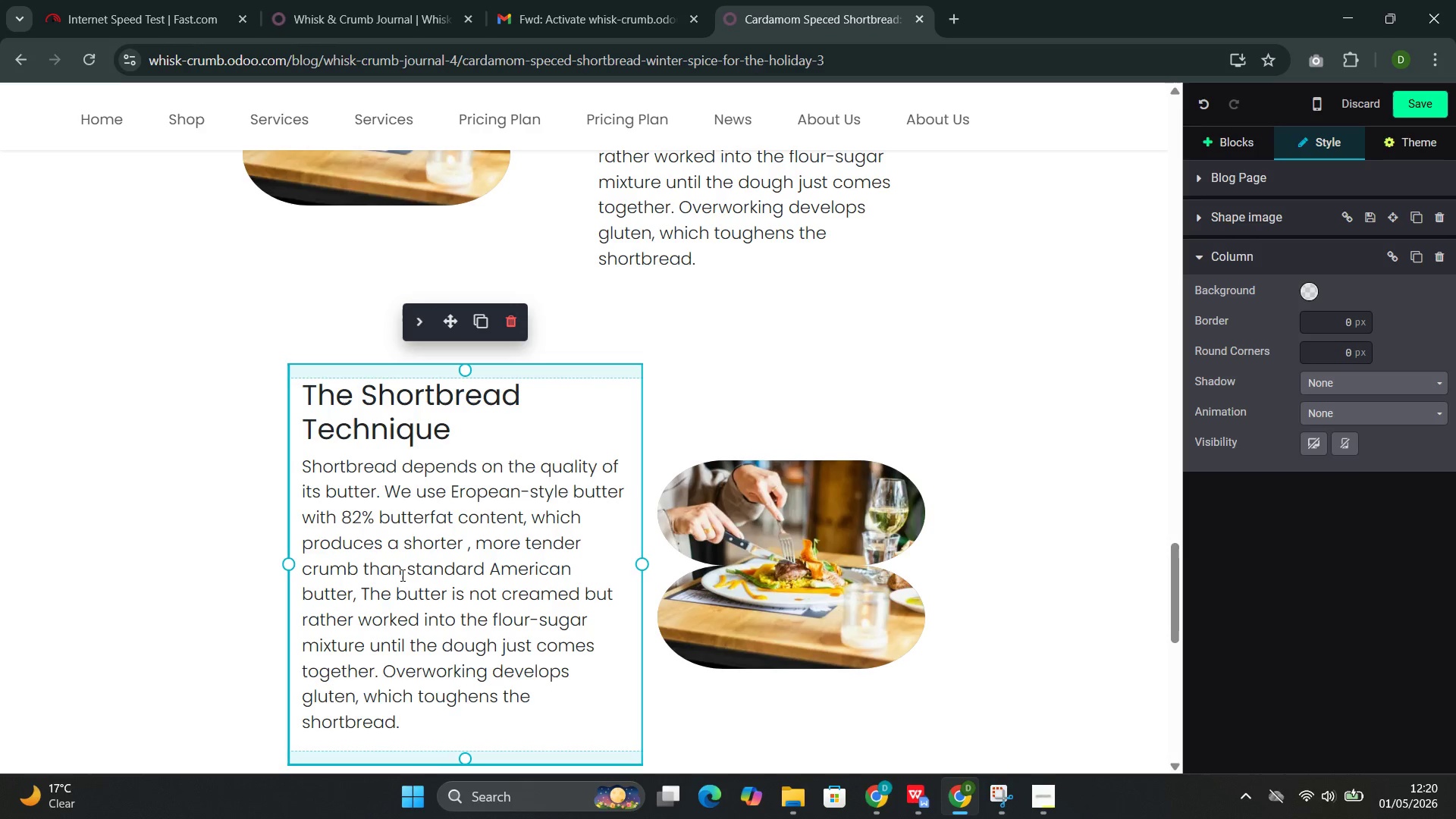 
wait(17.19)
 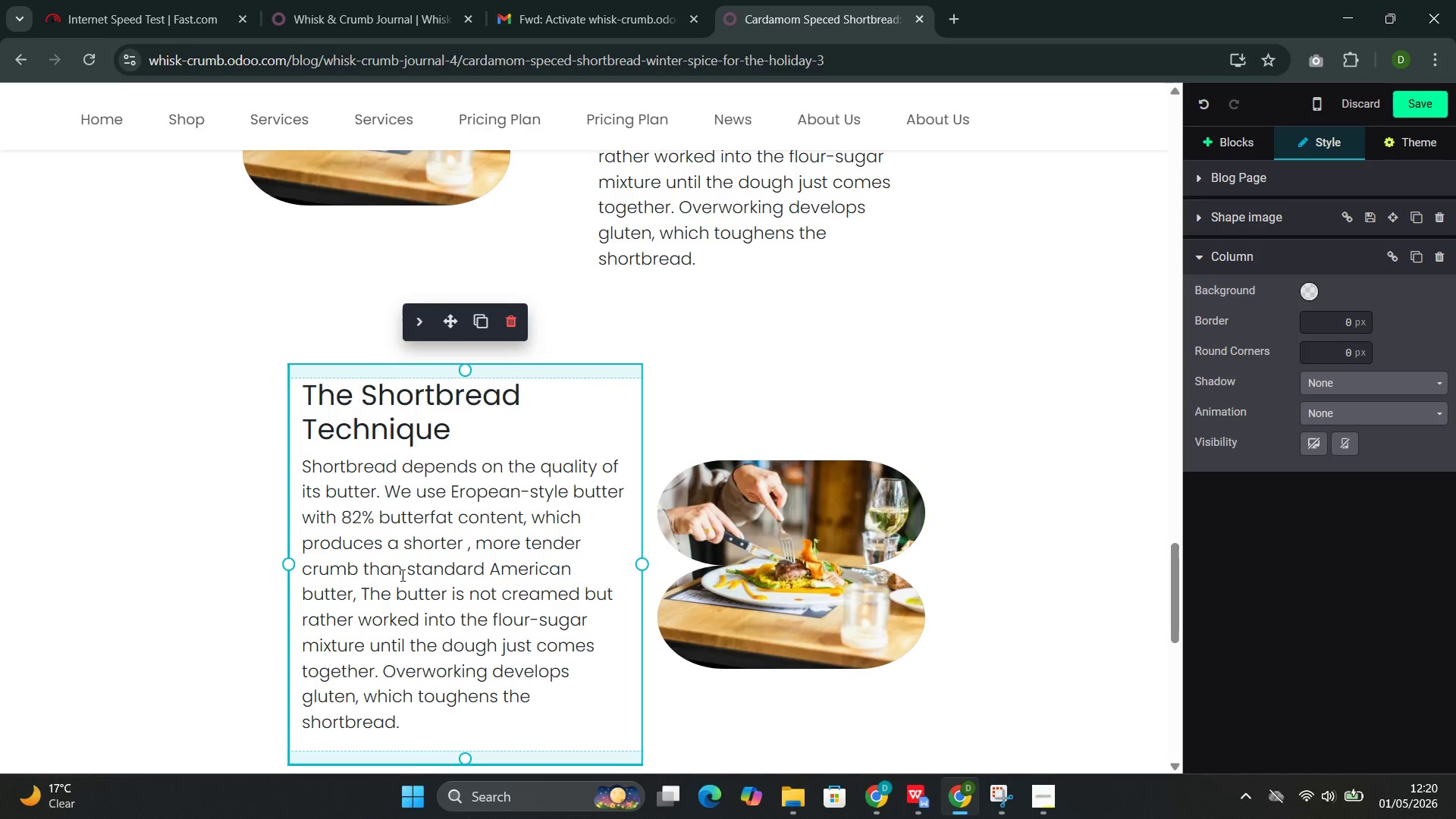 
left_click_drag(start_coordinate=[463, 430], to_coordinate=[352, 399])
 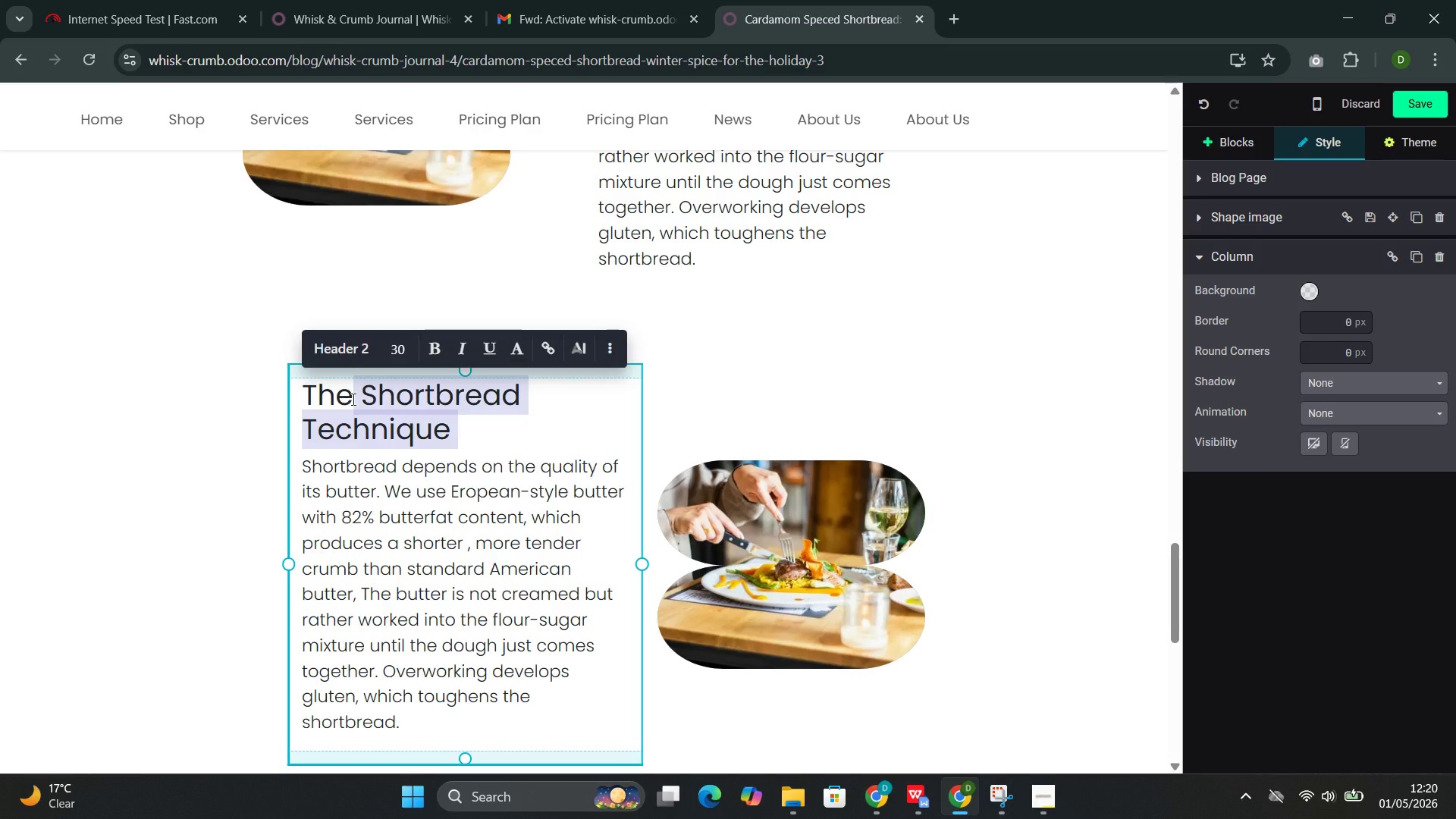 
key(Backspace)
 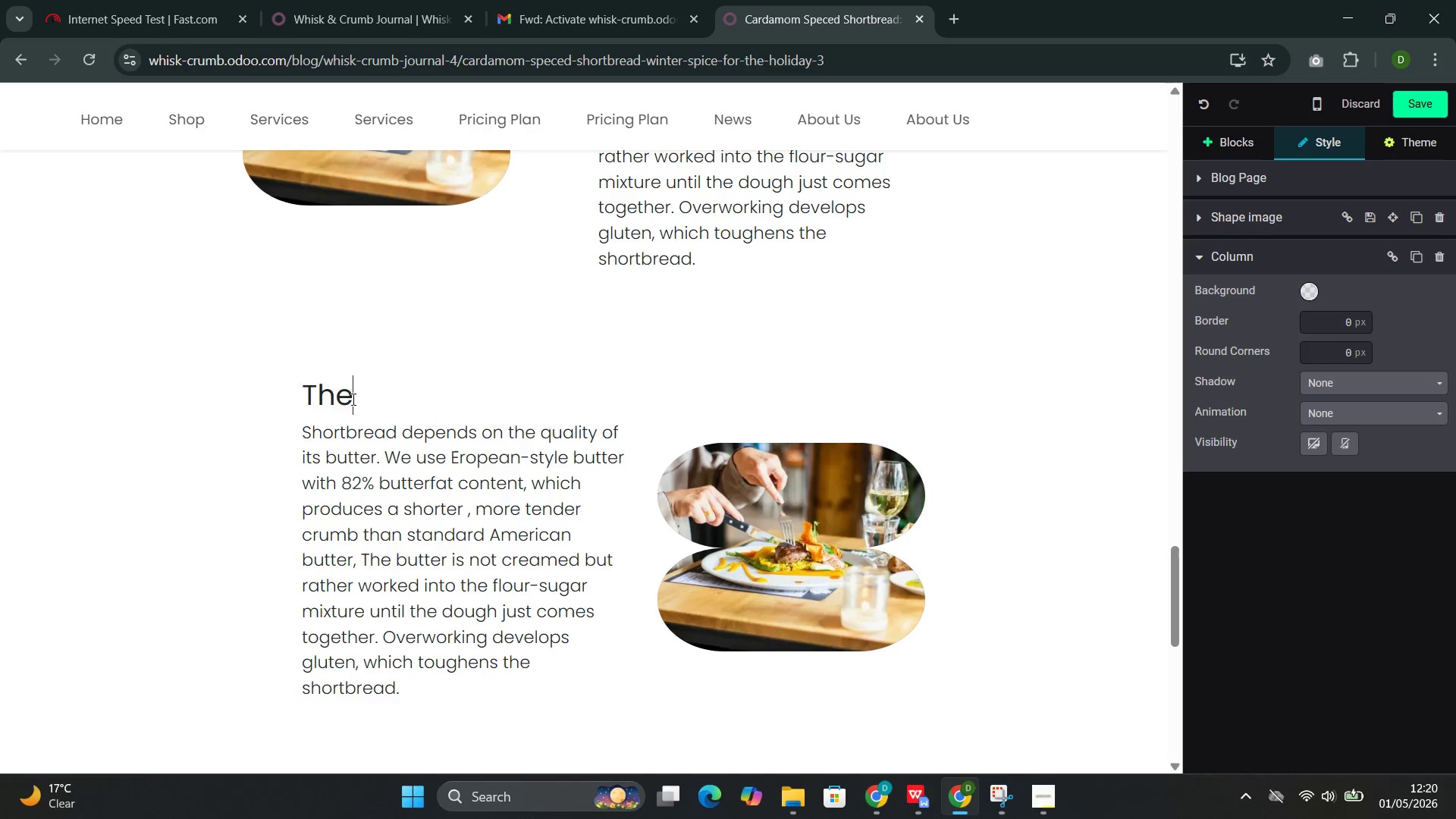 
key(Backspace)
 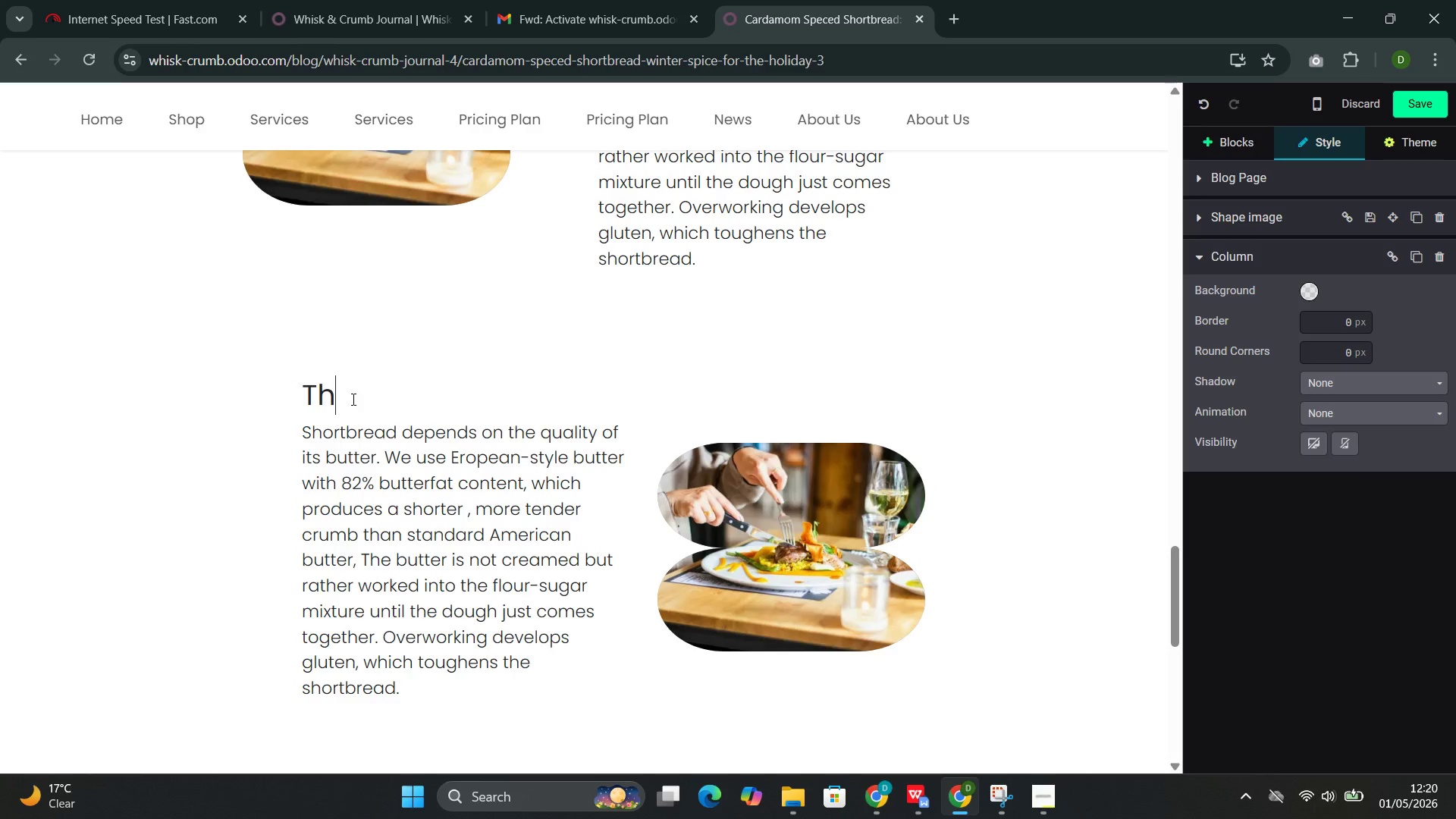 
key(Backspace)
 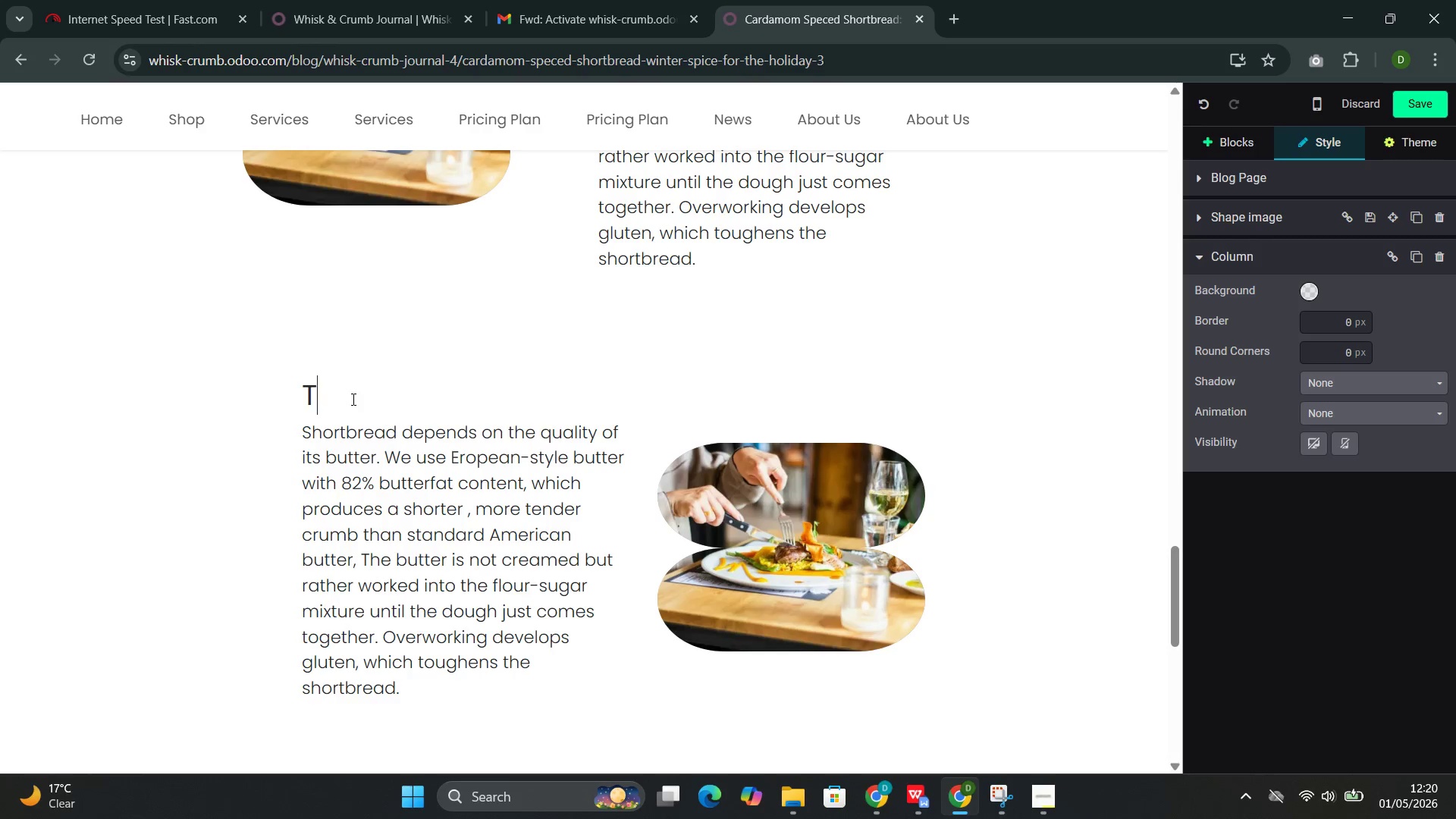 
key(Backspace)
 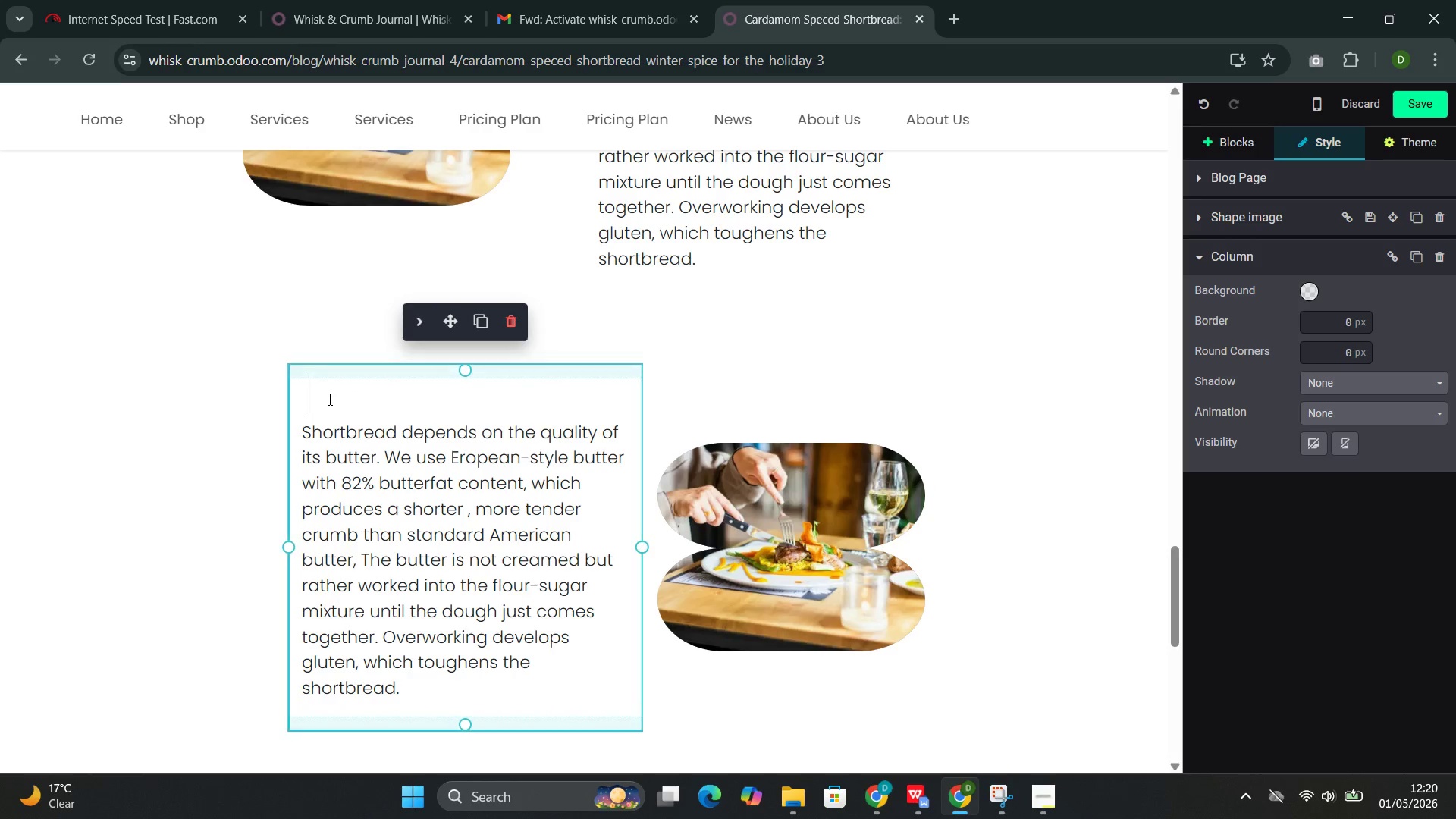 
double_click([329, 400])
 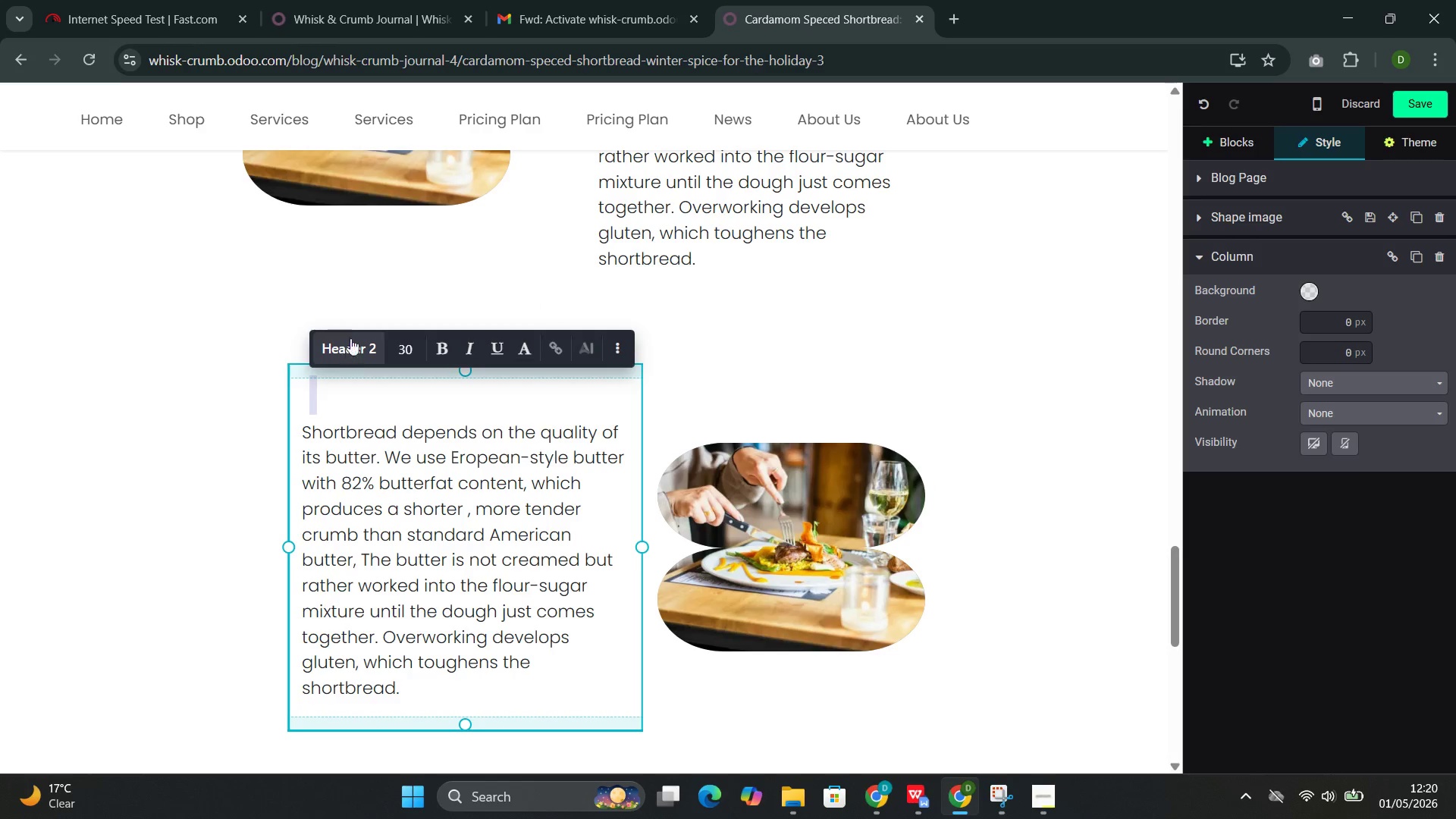 
left_click([353, 337])
 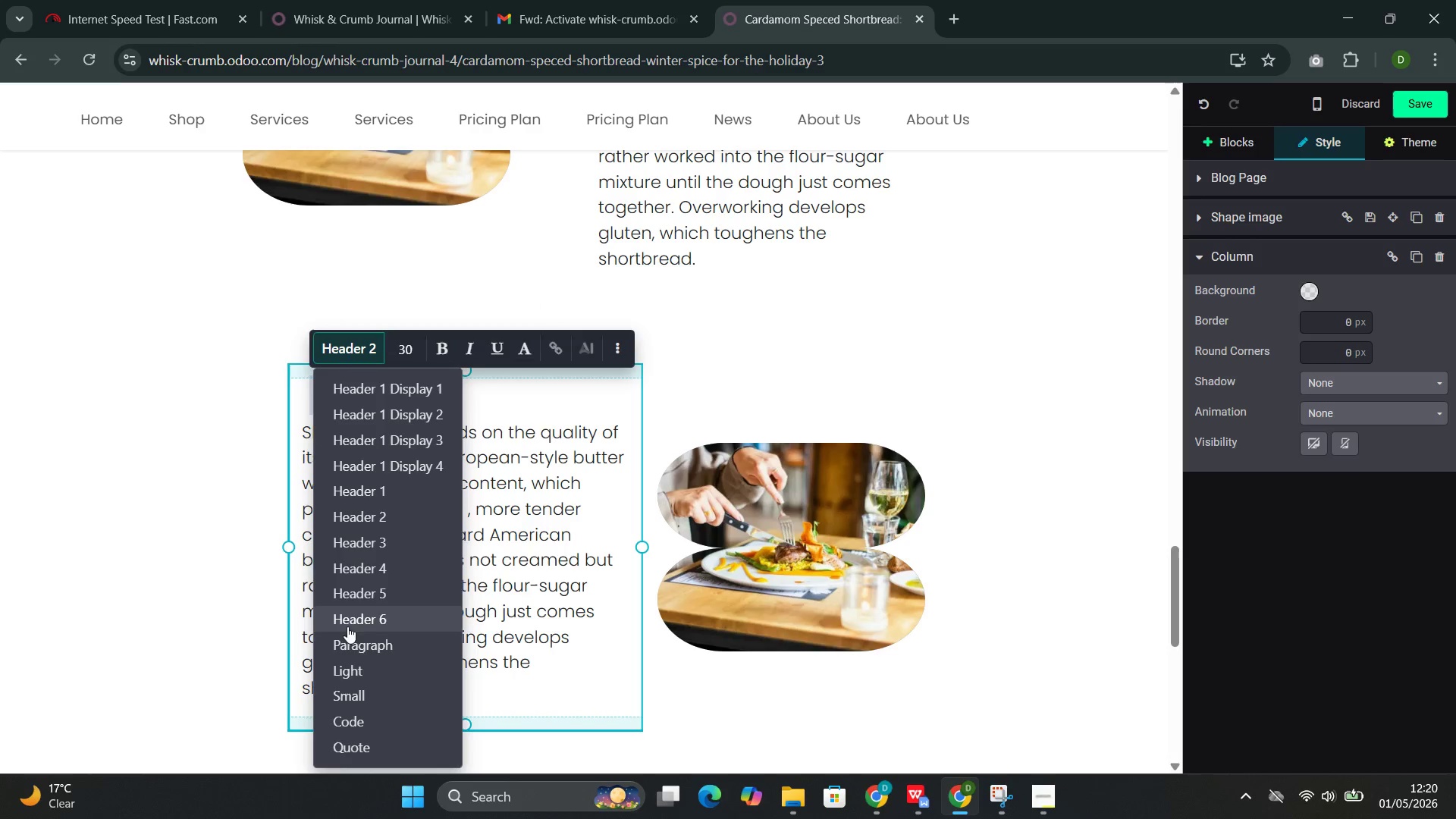 
left_click([347, 634])
 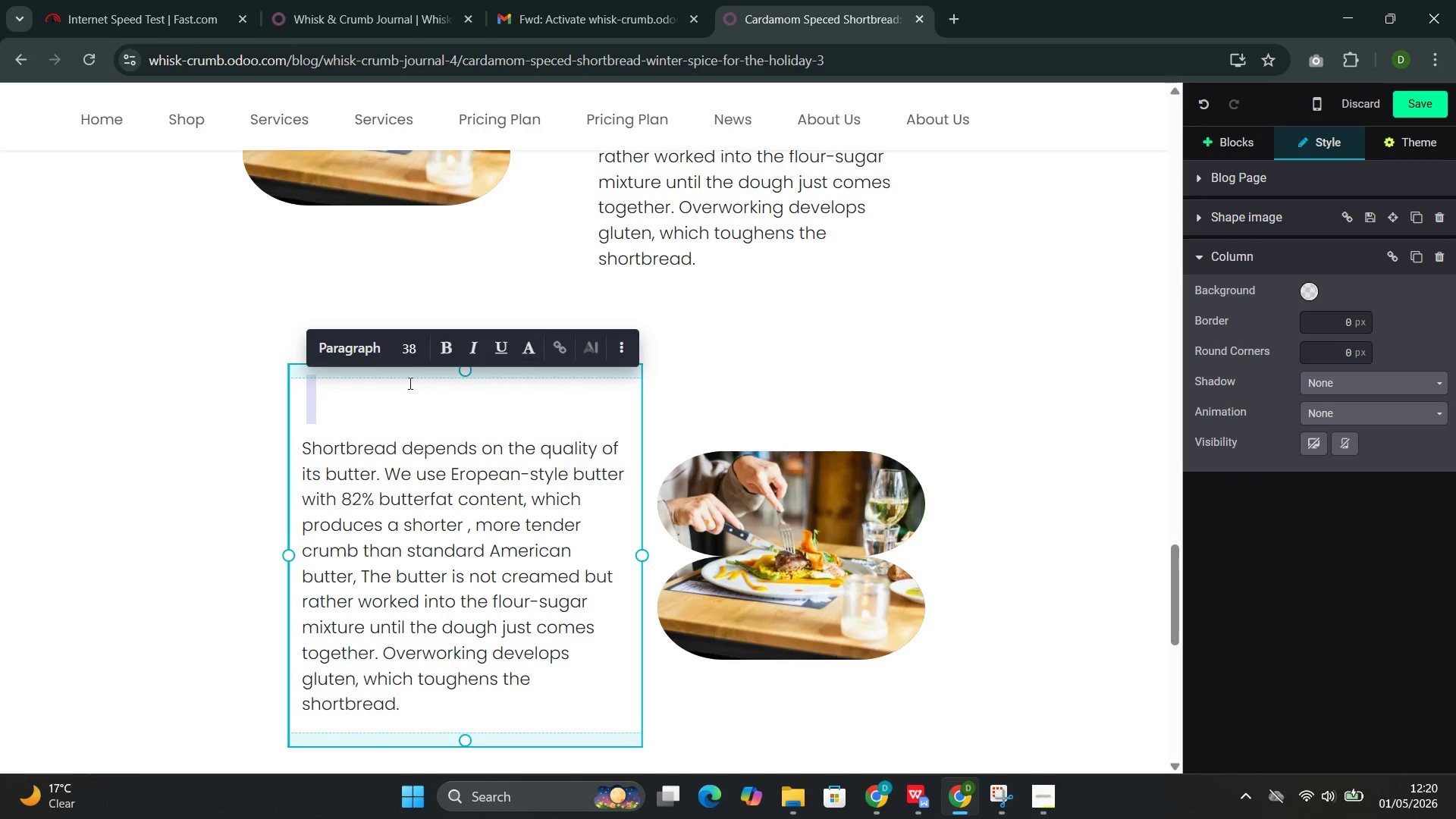 
left_click([408, 350])
 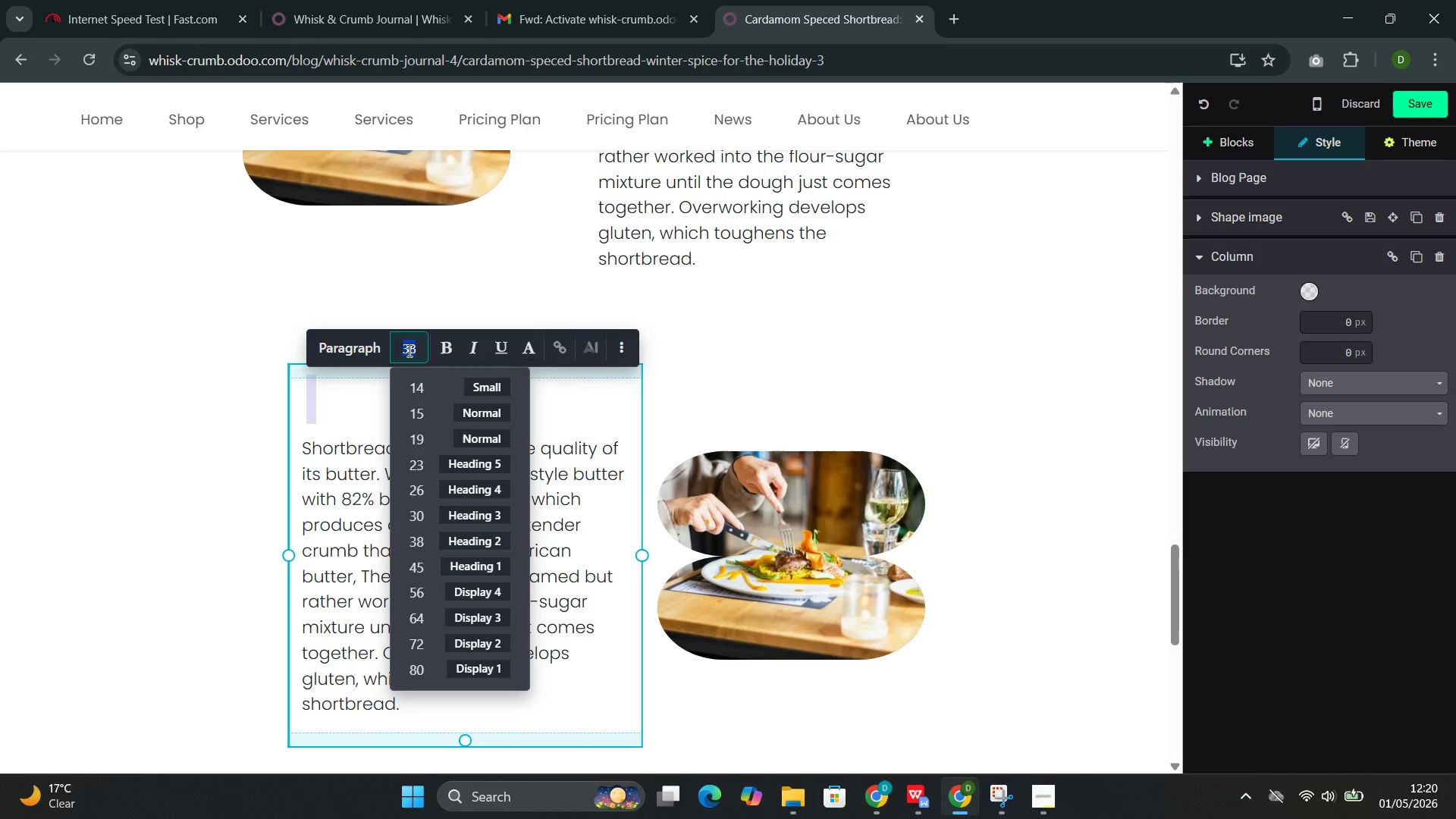 
type(18)
 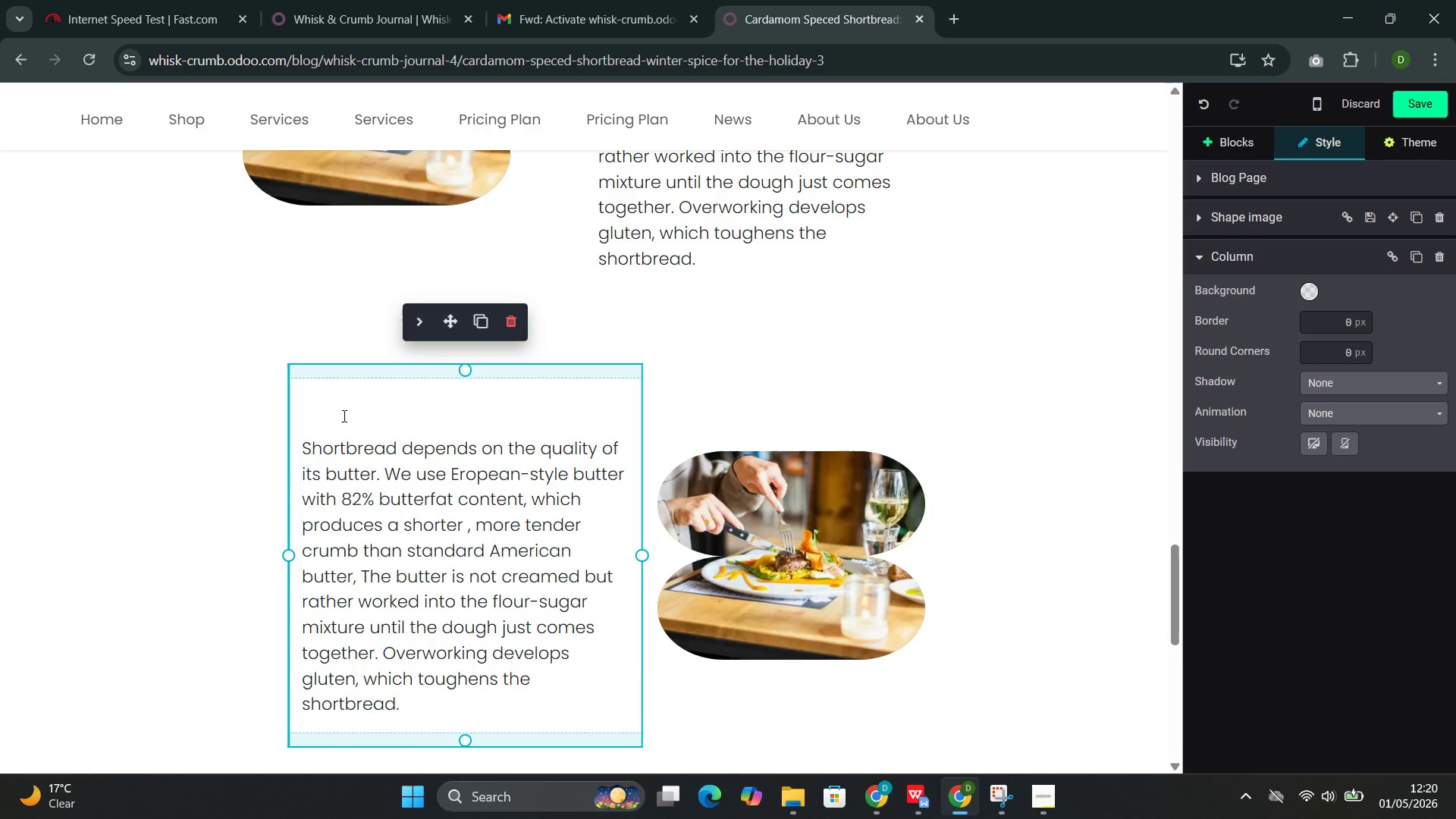 
double_click([343, 416])
 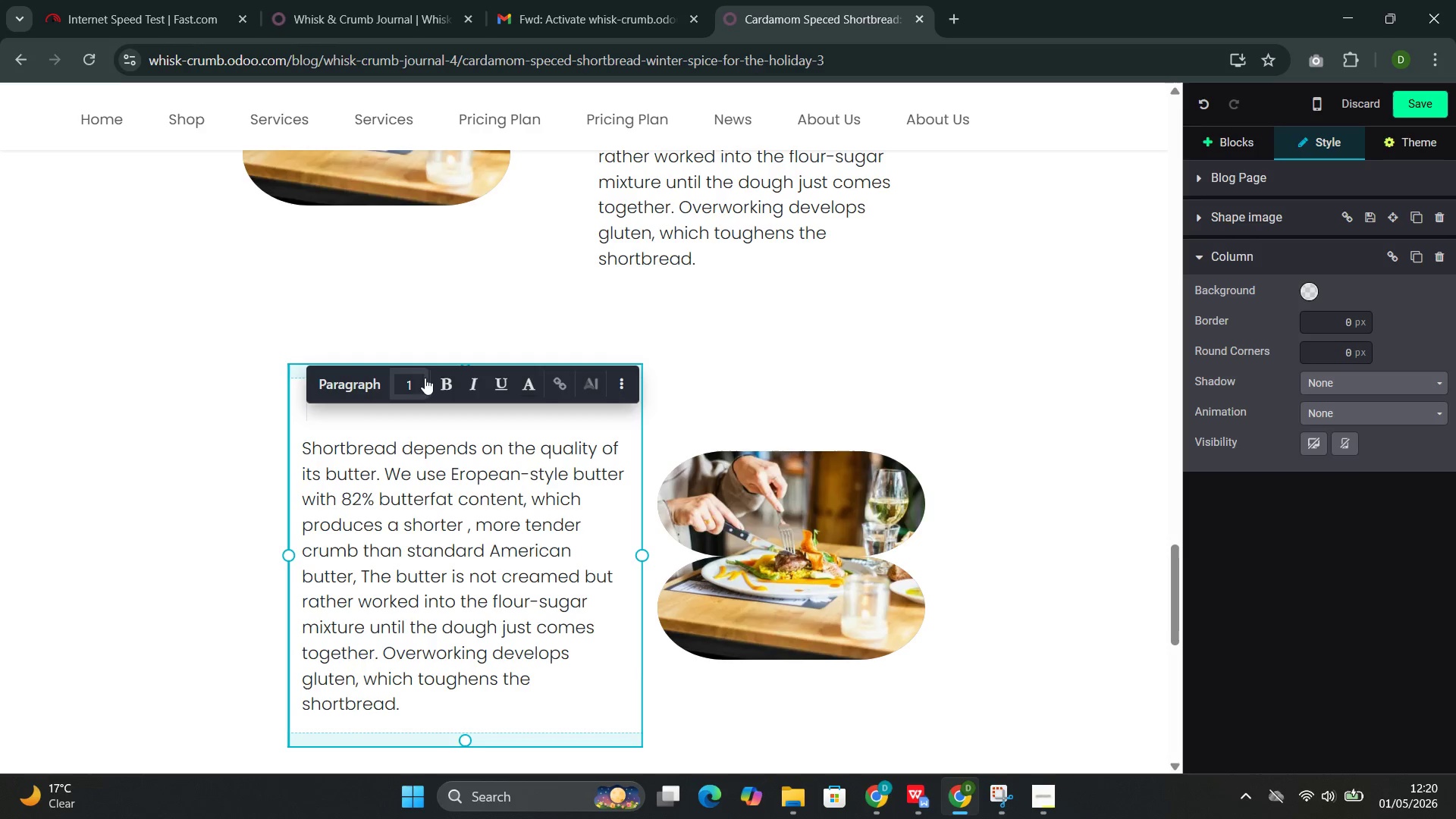 
left_click([417, 382])
 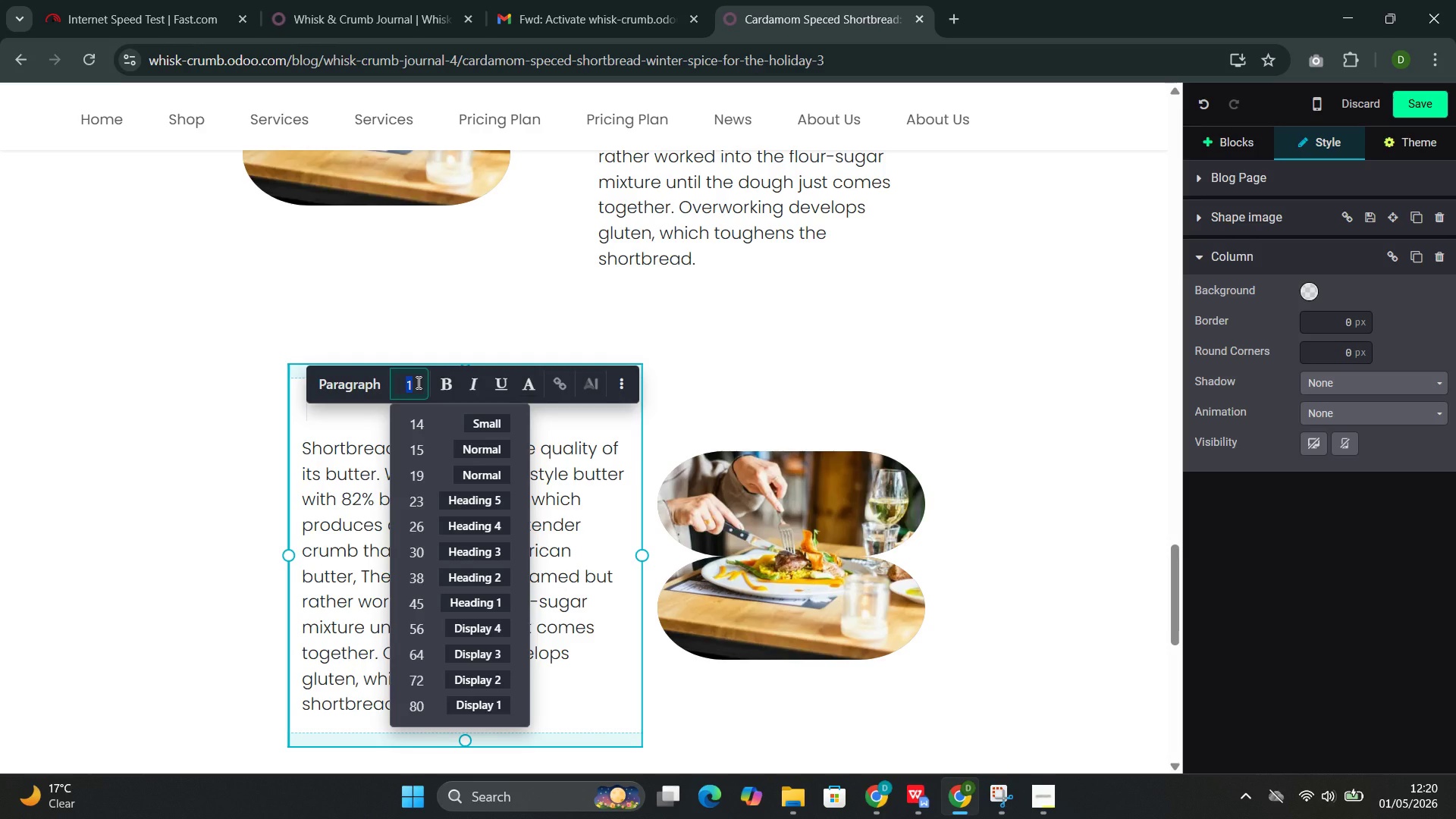 
key(8)
 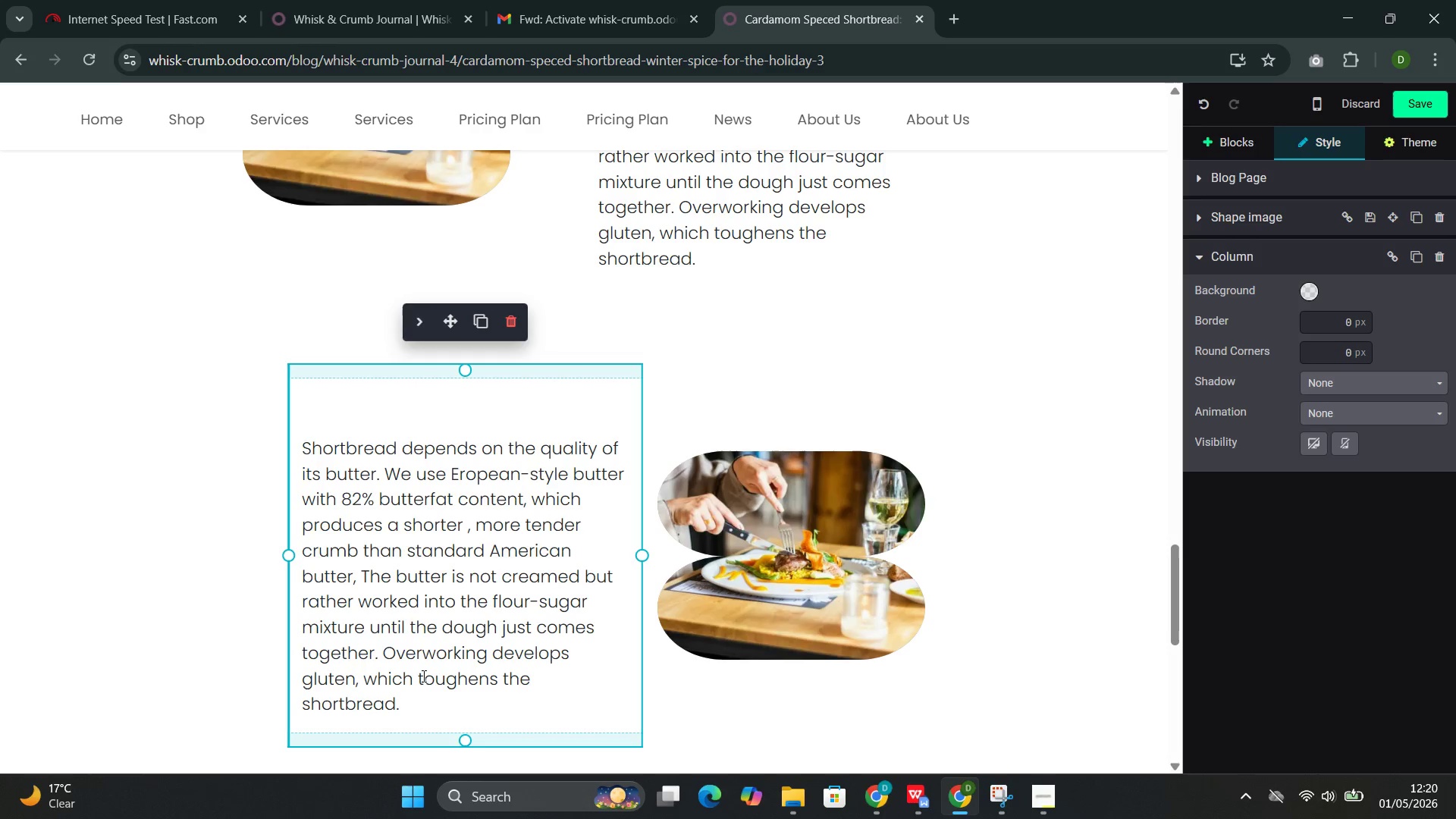 
left_click_drag(start_coordinate=[419, 698], to_coordinate=[306, 393])
 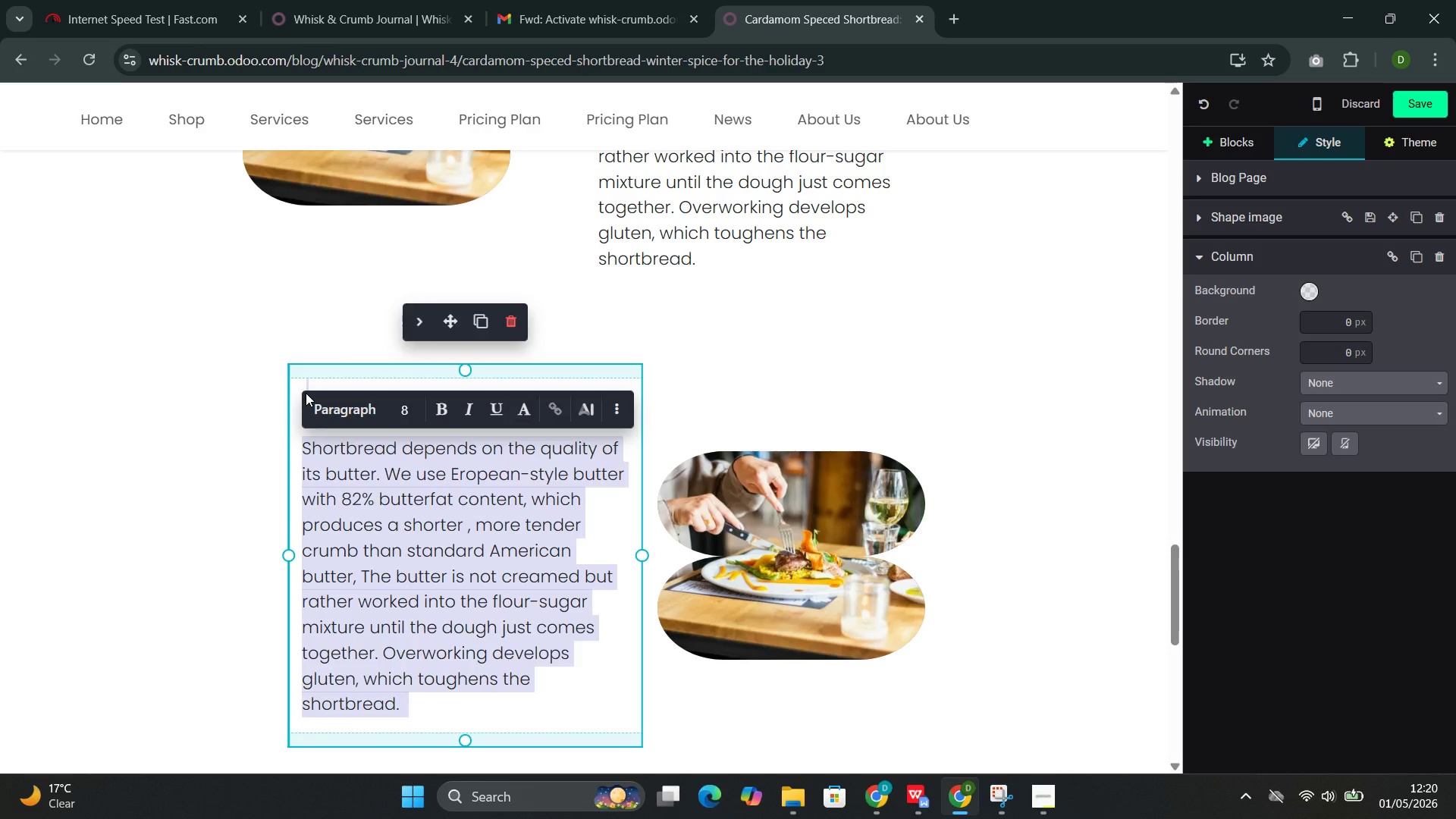 
key(Backspace)
type(Teh carda)
 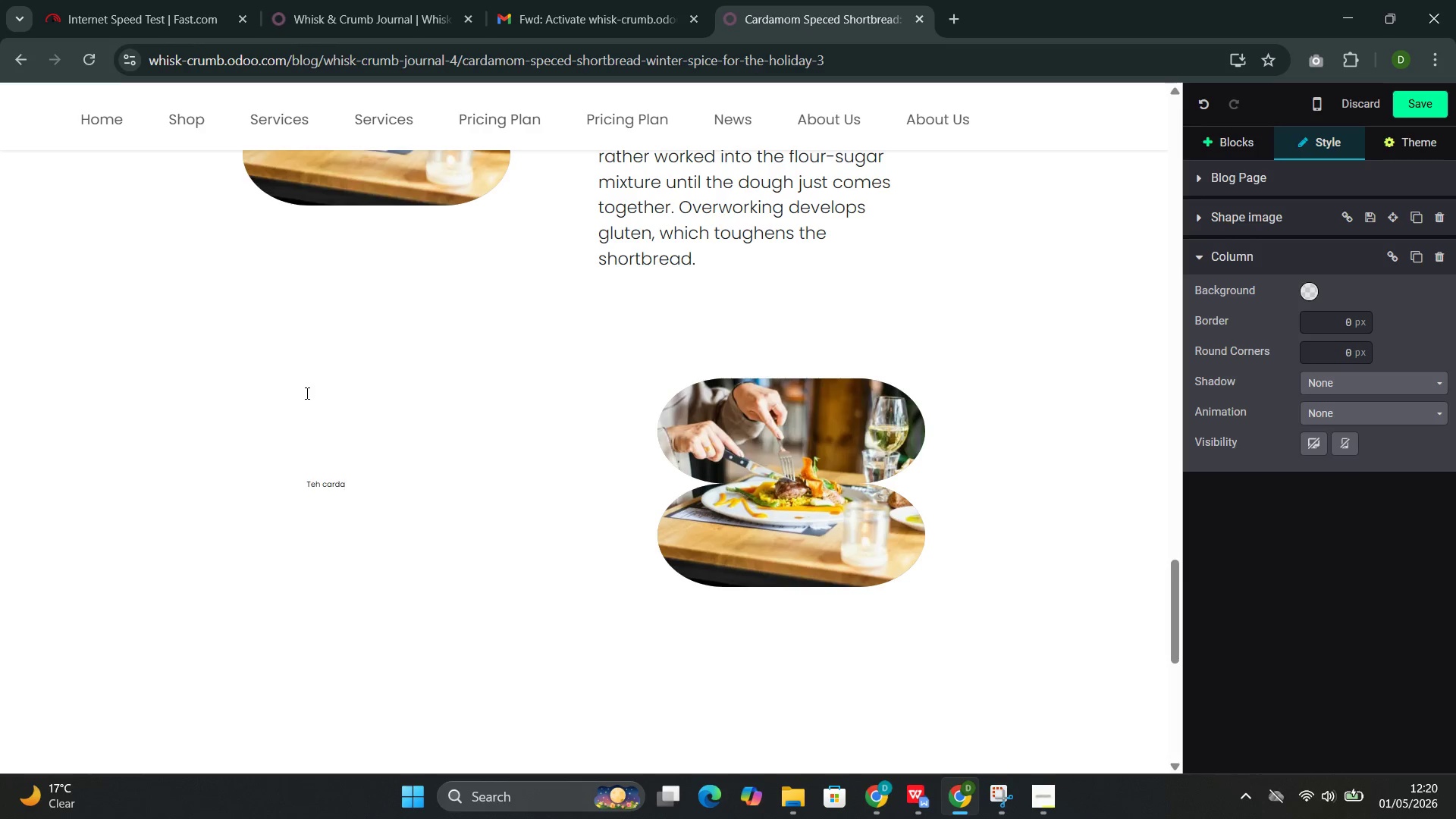 
double_click([319, 488])
 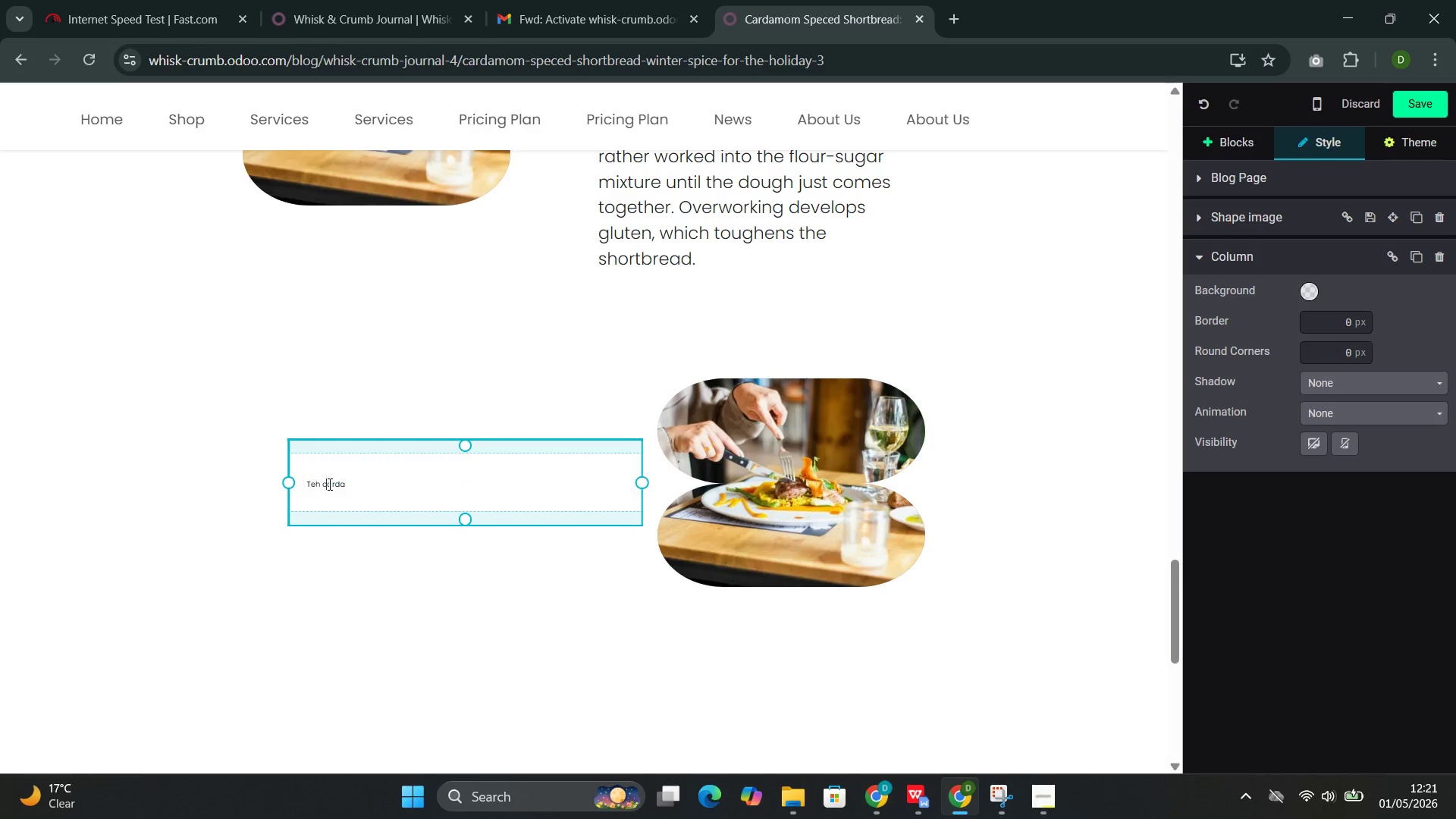 
double_click([328, 484])
 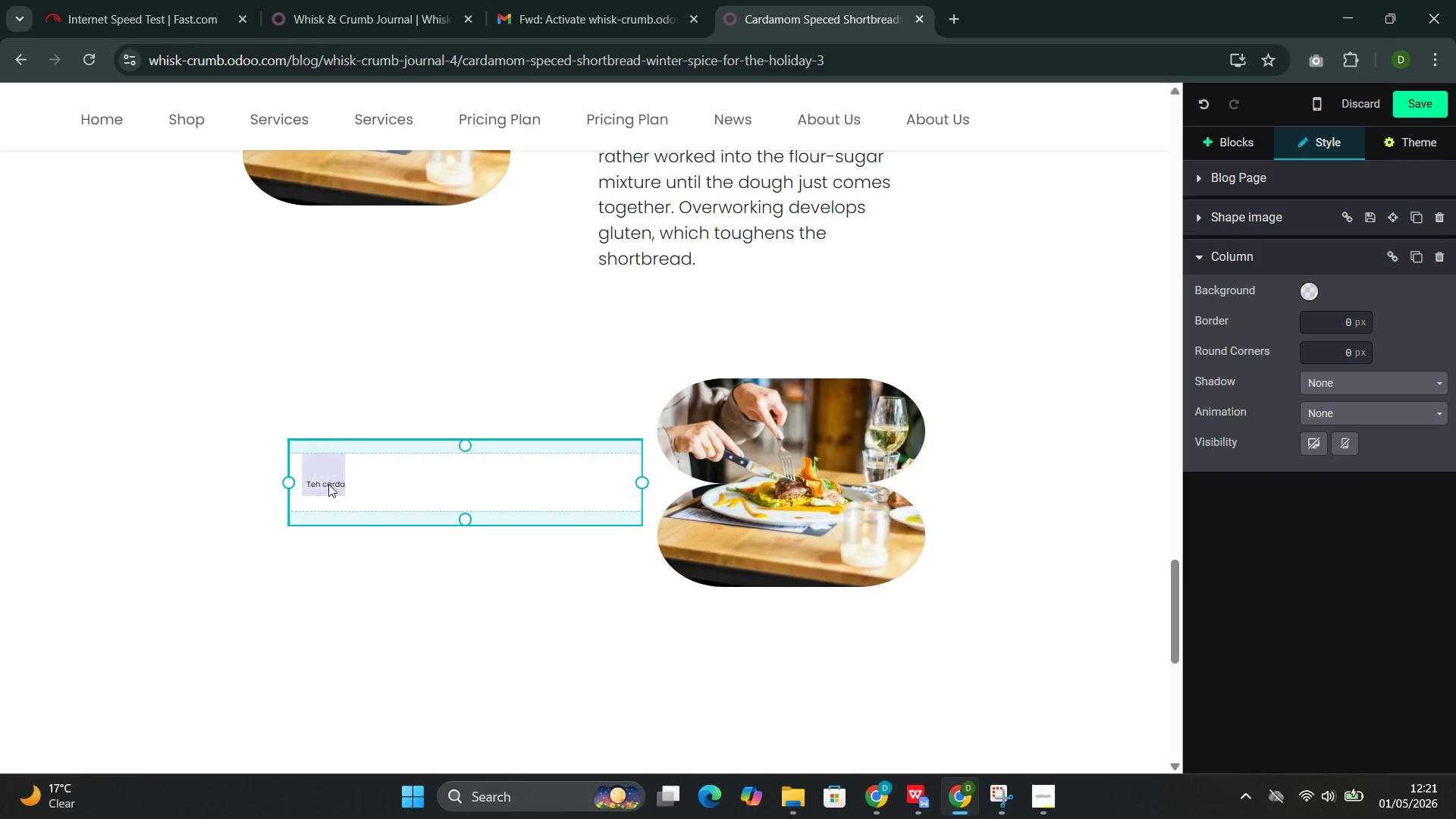 
triple_click([328, 484])
 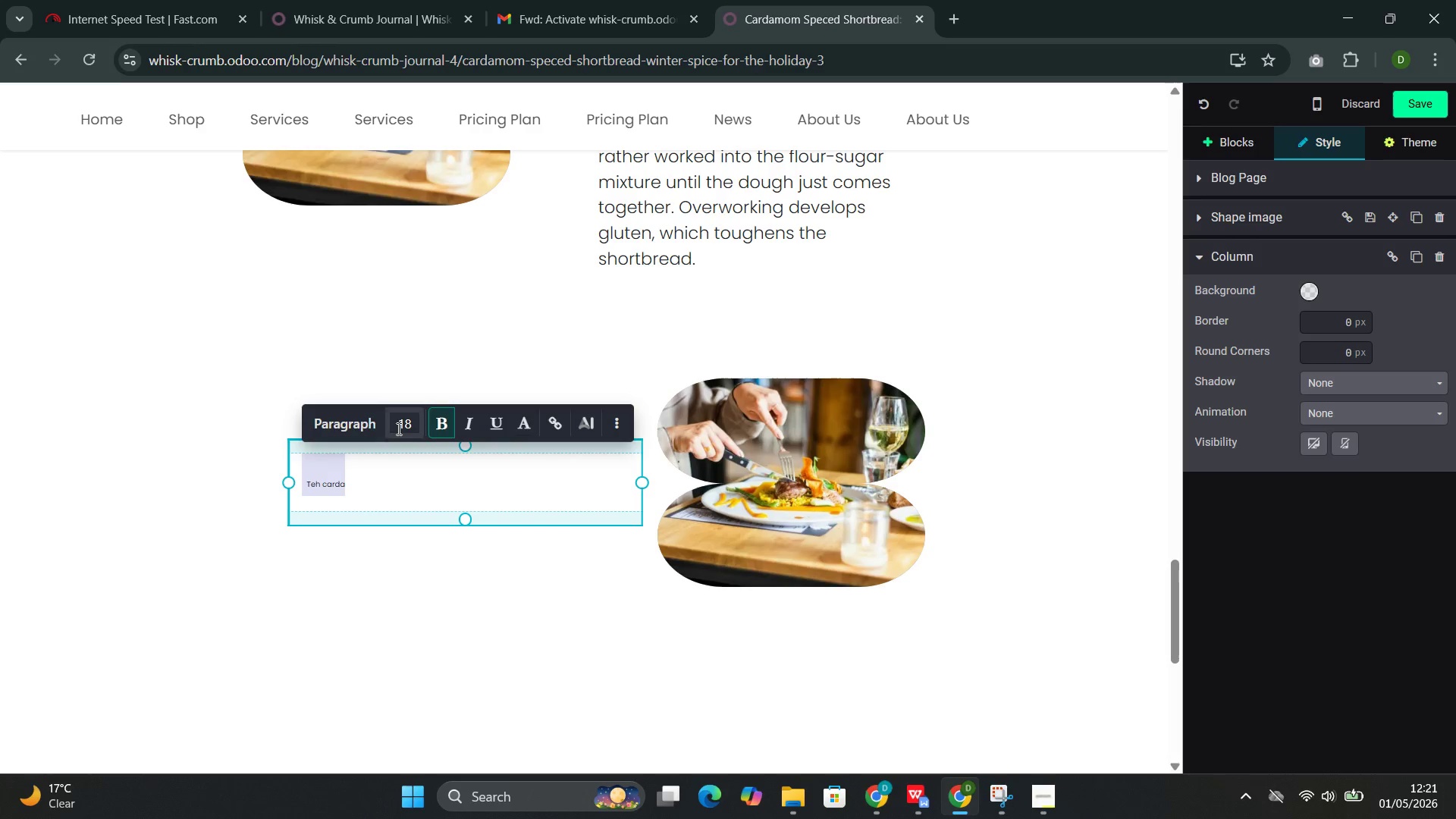 
left_click([397, 429])
 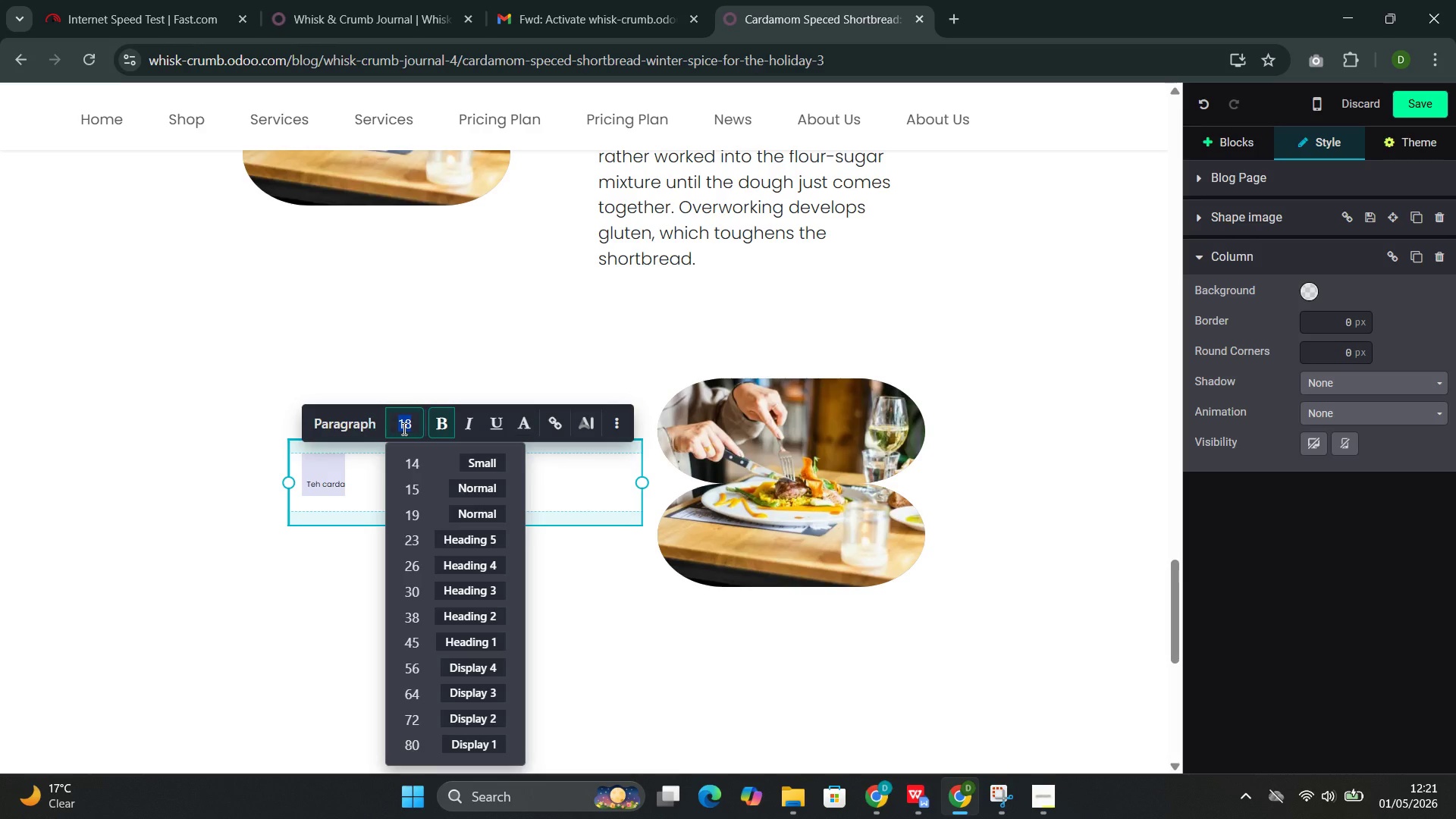 
type(18)
 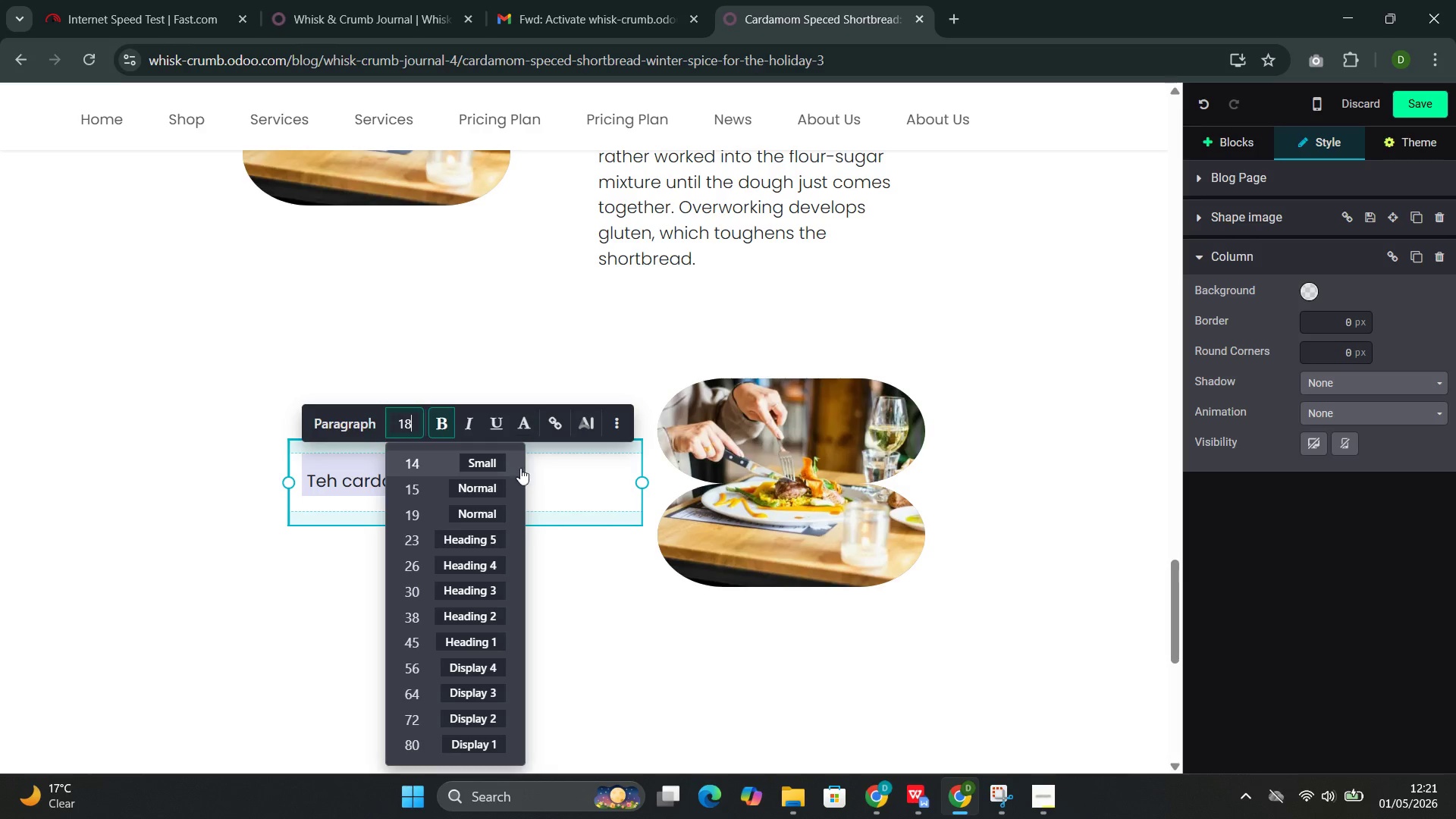 
left_click([531, 465])
 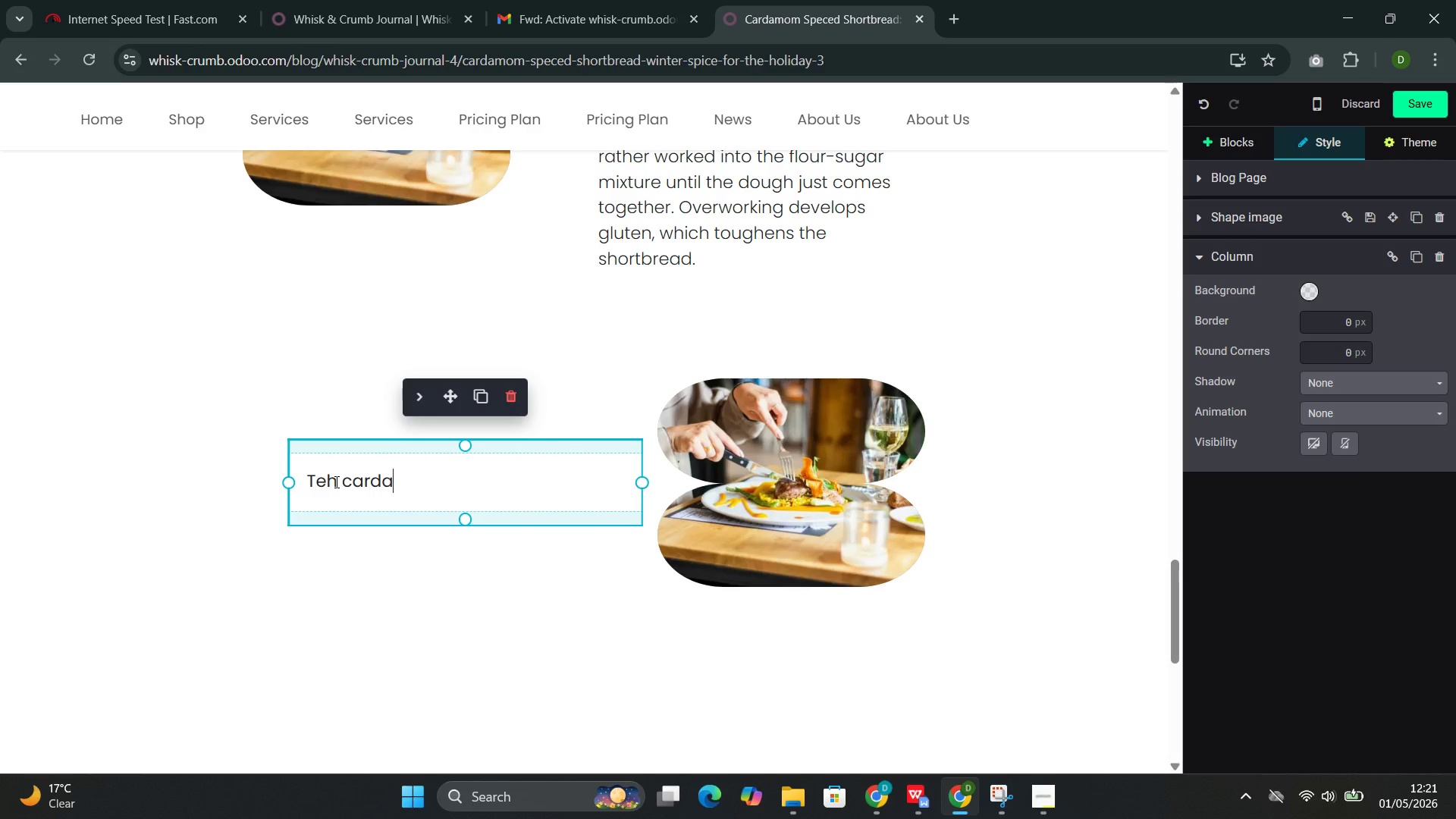 
wait(18.17)
 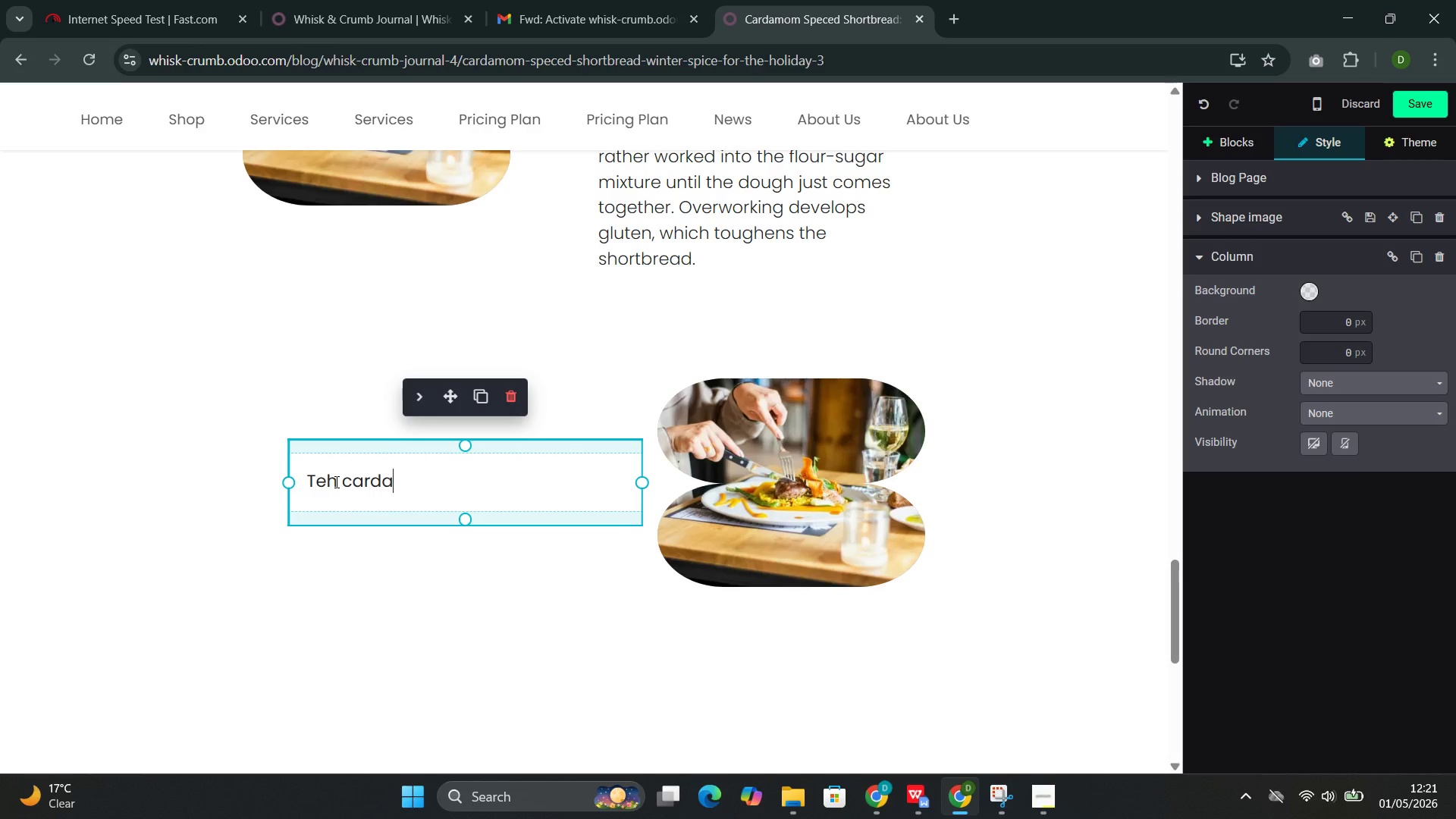 
left_click([339, 482])
 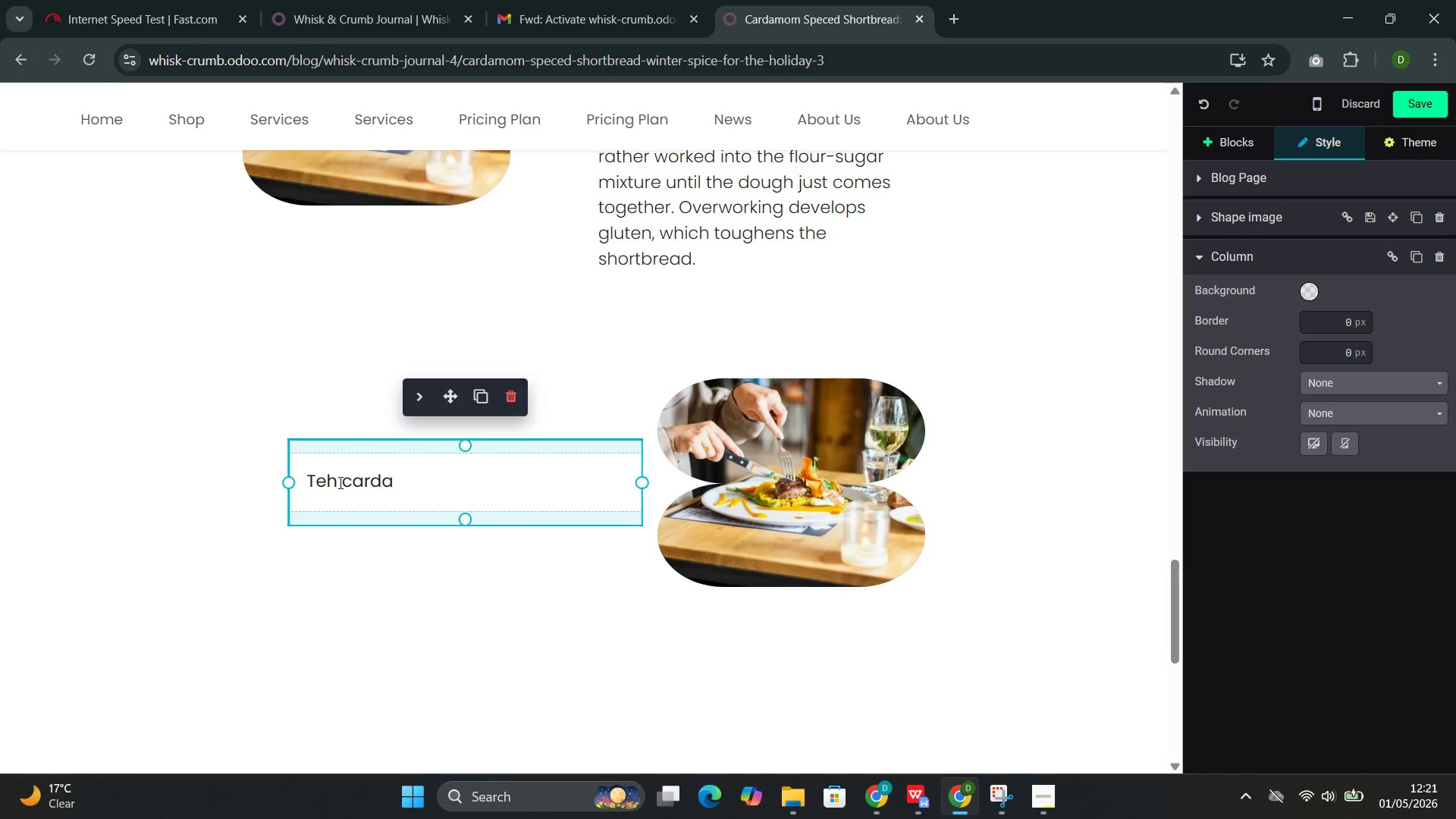 
key(Backspace)
key(Backspace)
type(he)
 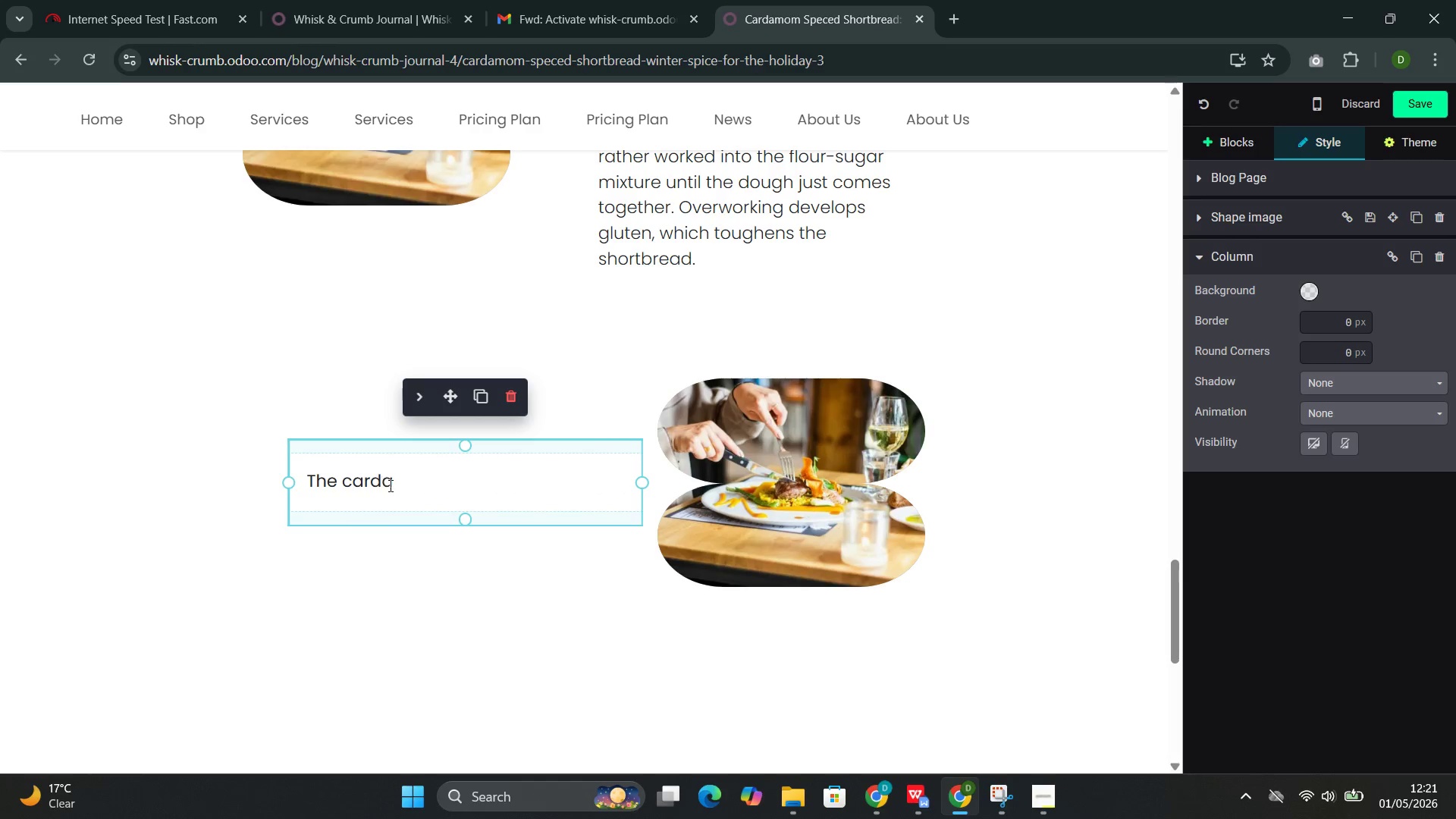 
left_click([408, 486])
 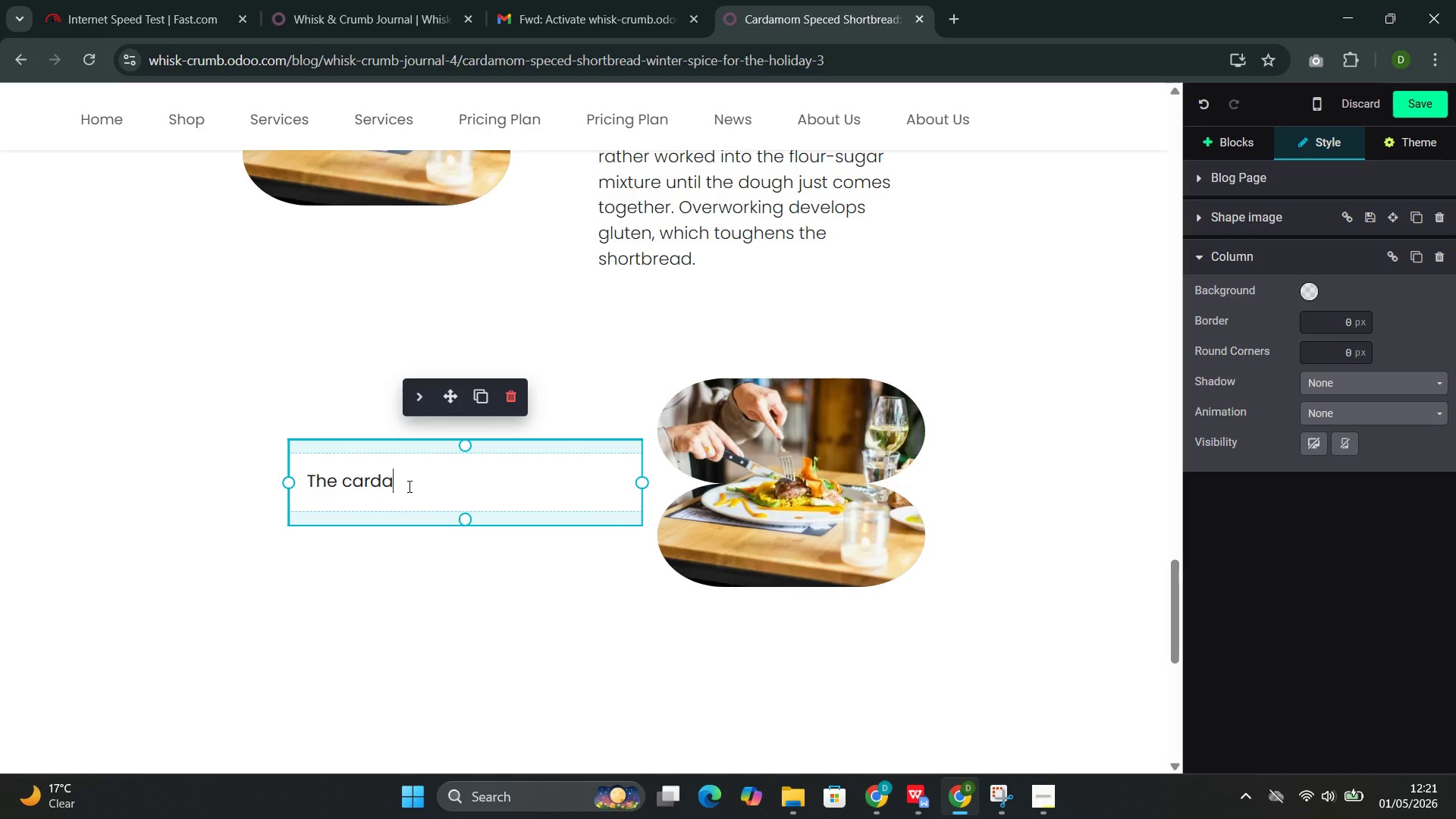 
type(mom is )
 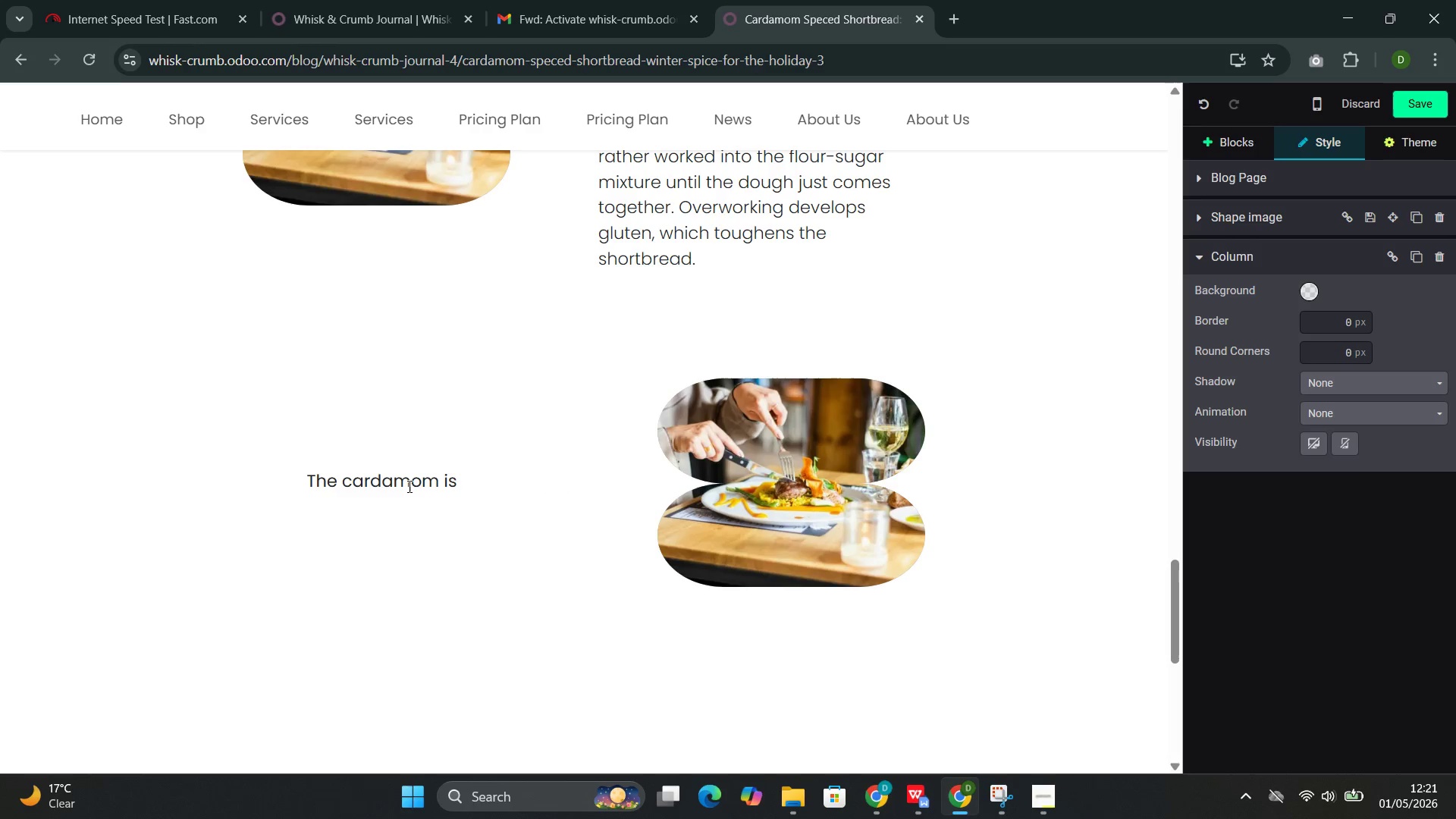 
type(incorporated as )
 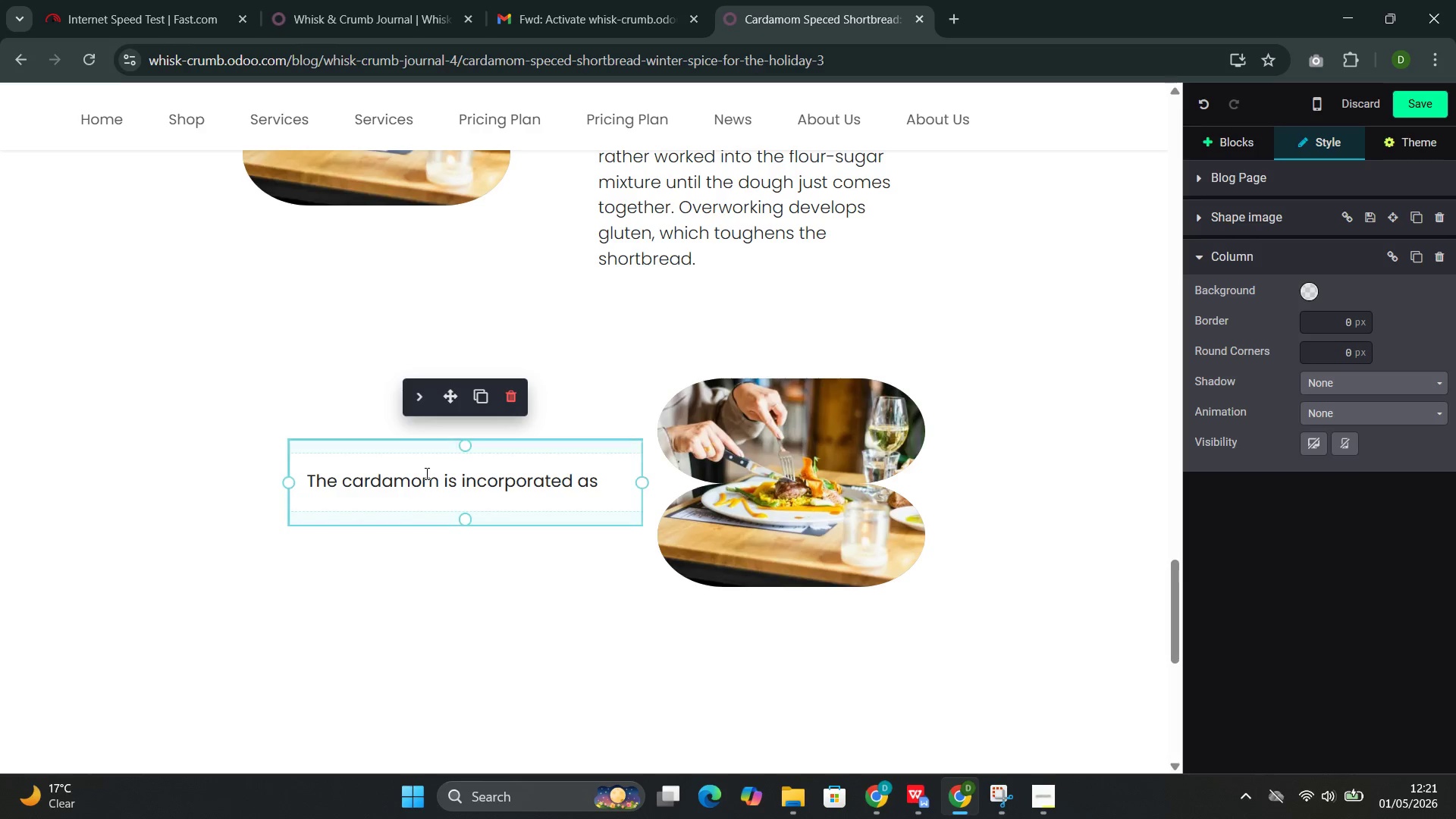 
double_click([414, 479])
 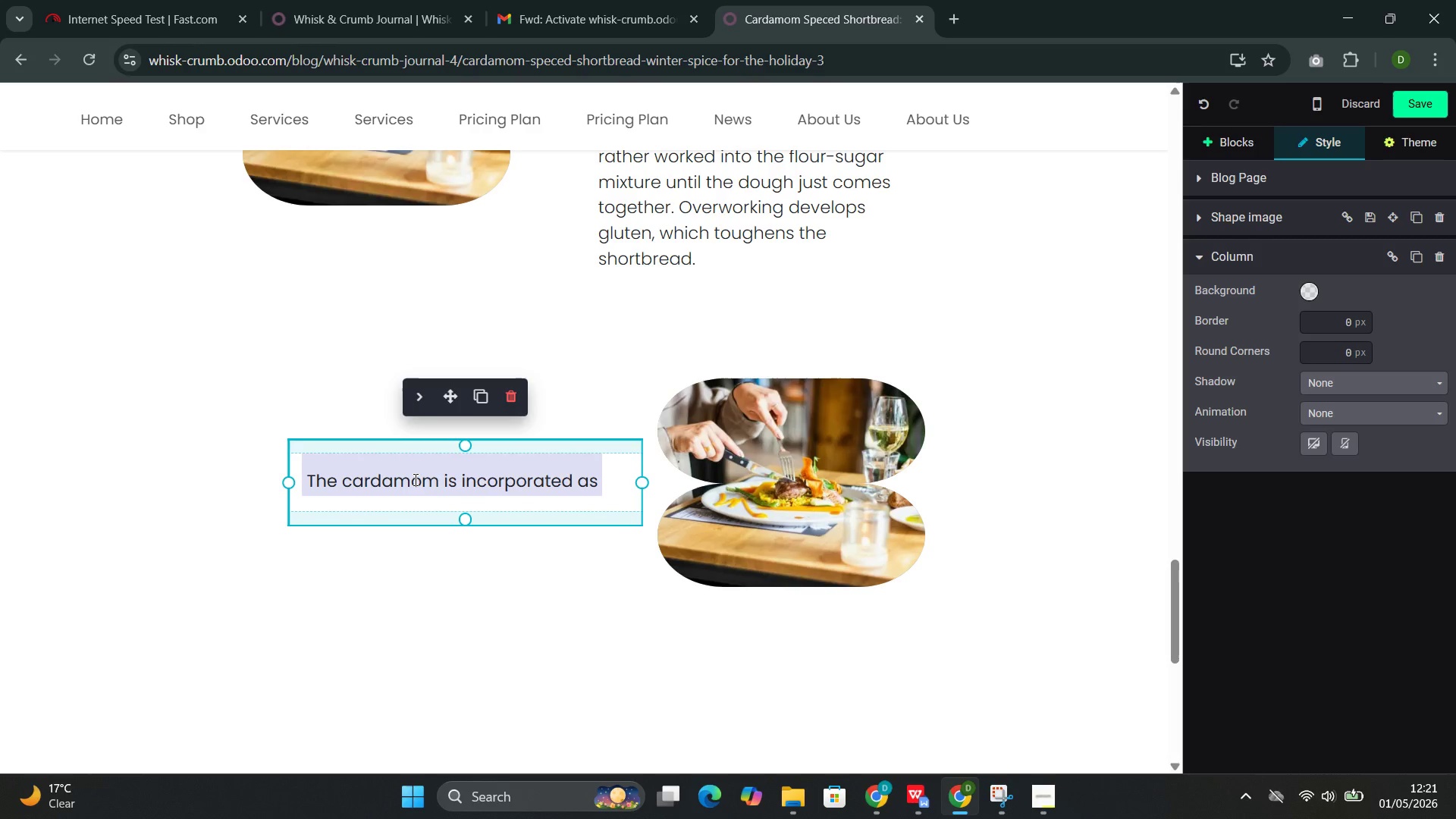 
triple_click([414, 479])
 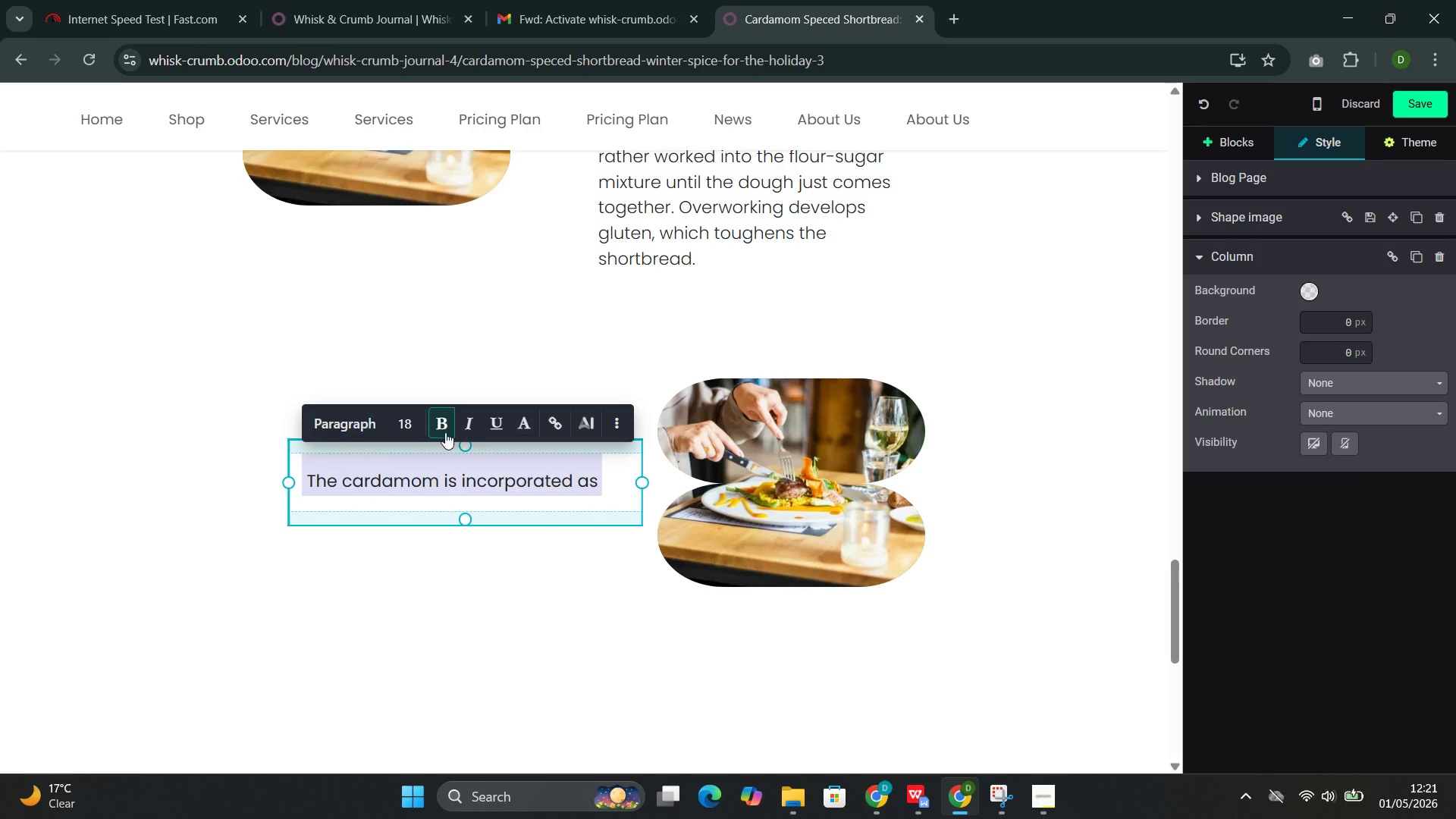 
left_click([444, 428])
 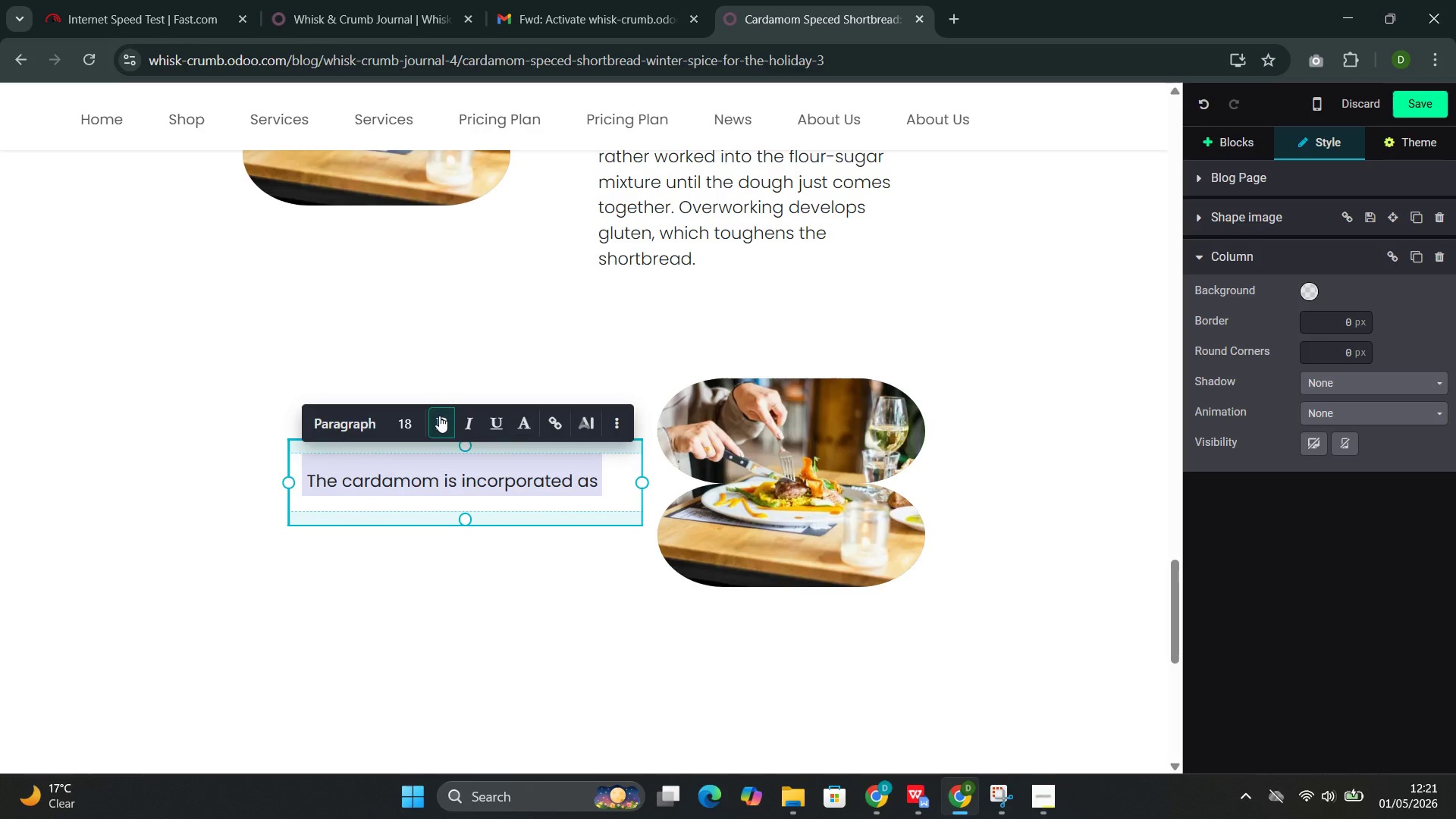 
left_click([441, 417])
 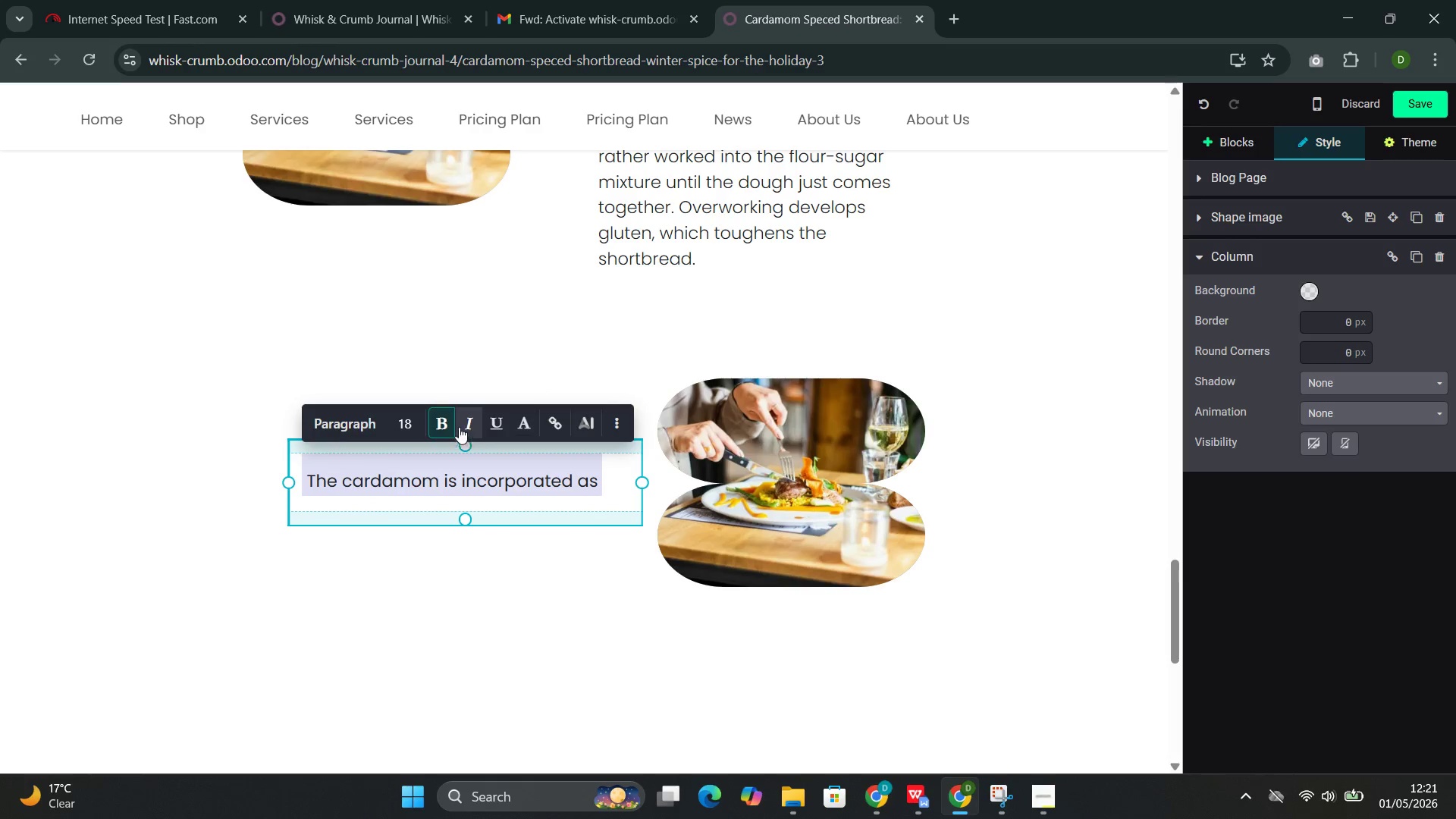 
left_click([452, 430])
 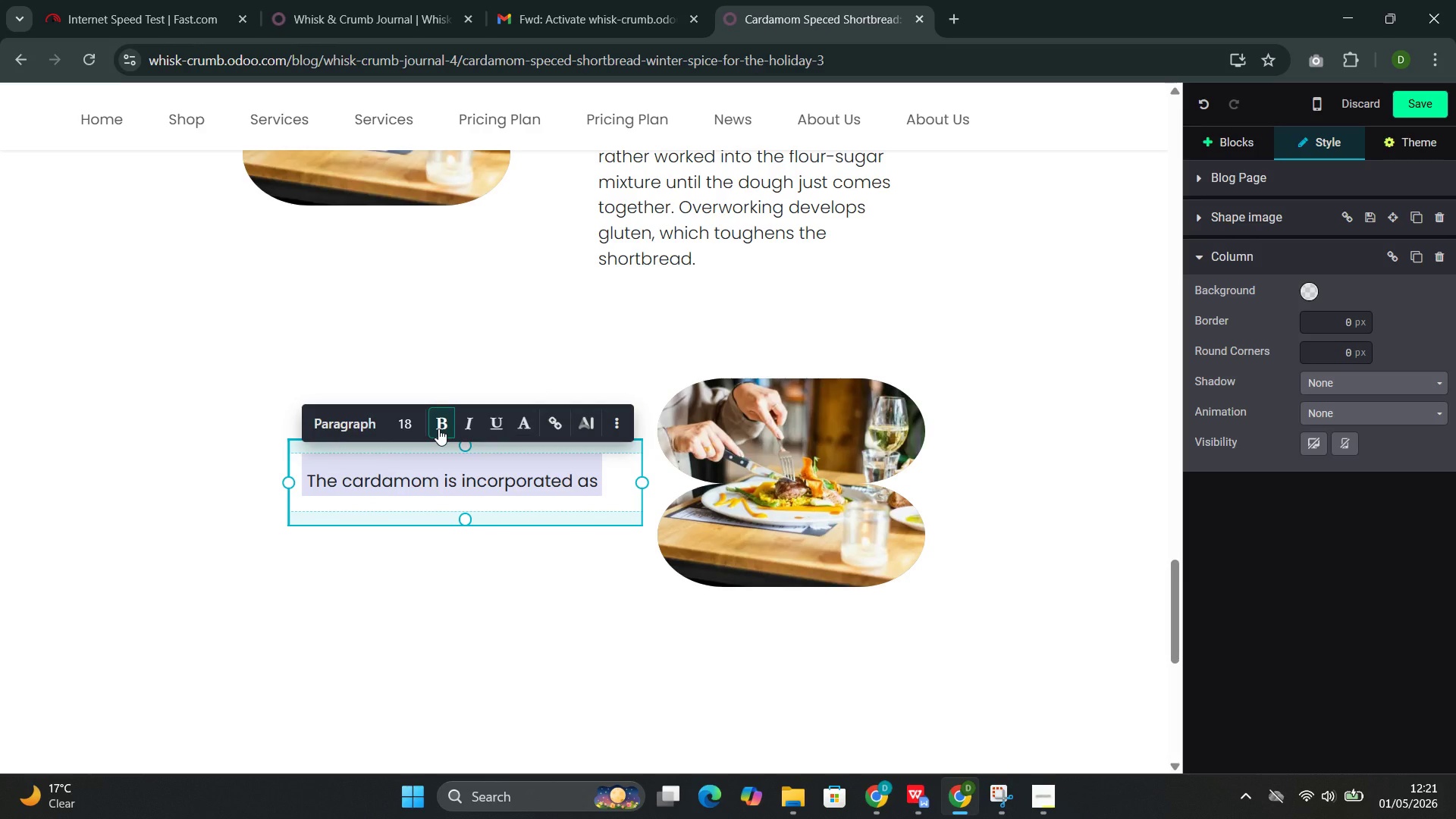 
double_click([438, 428])
 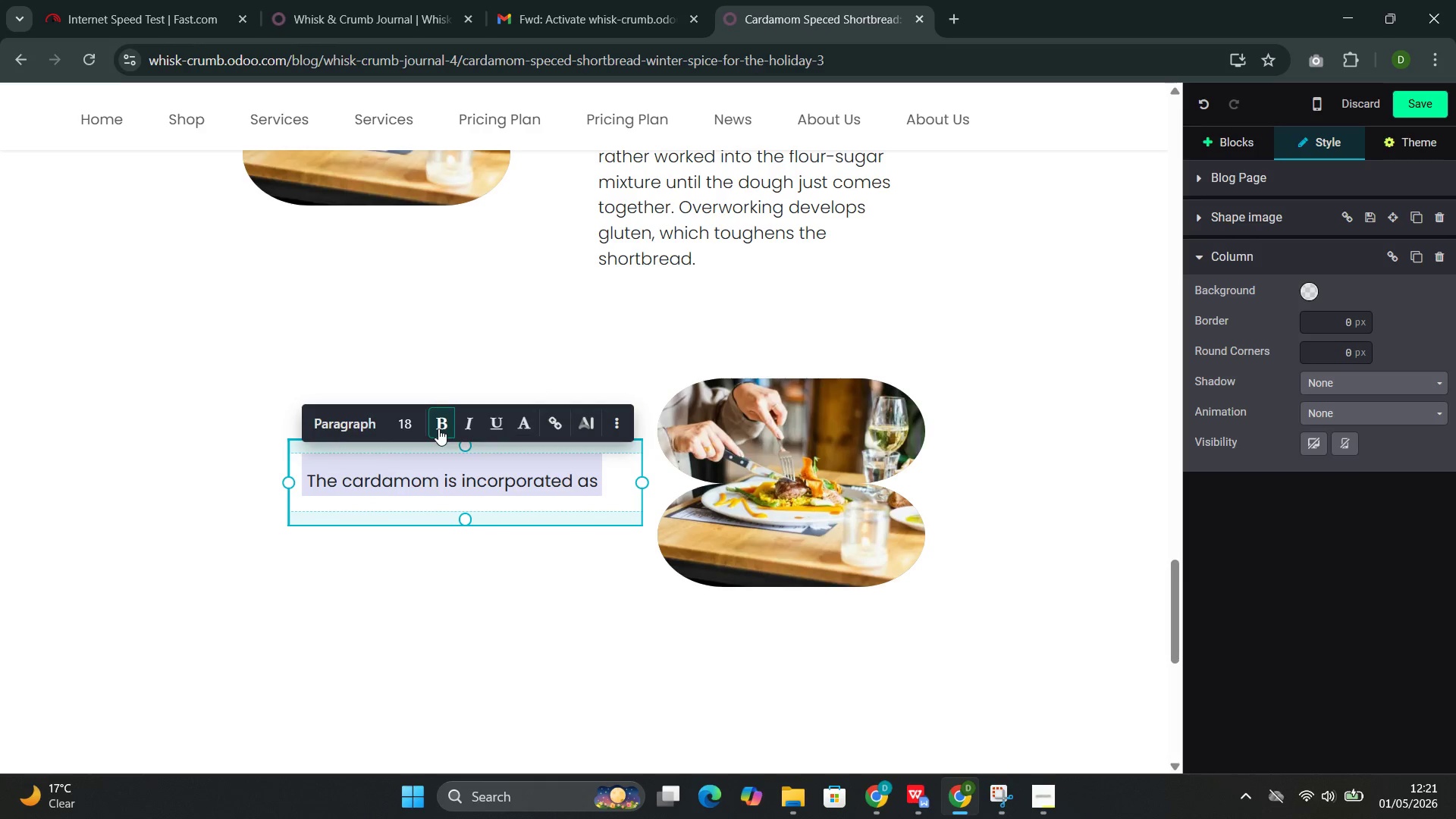 
triple_click([438, 428])
 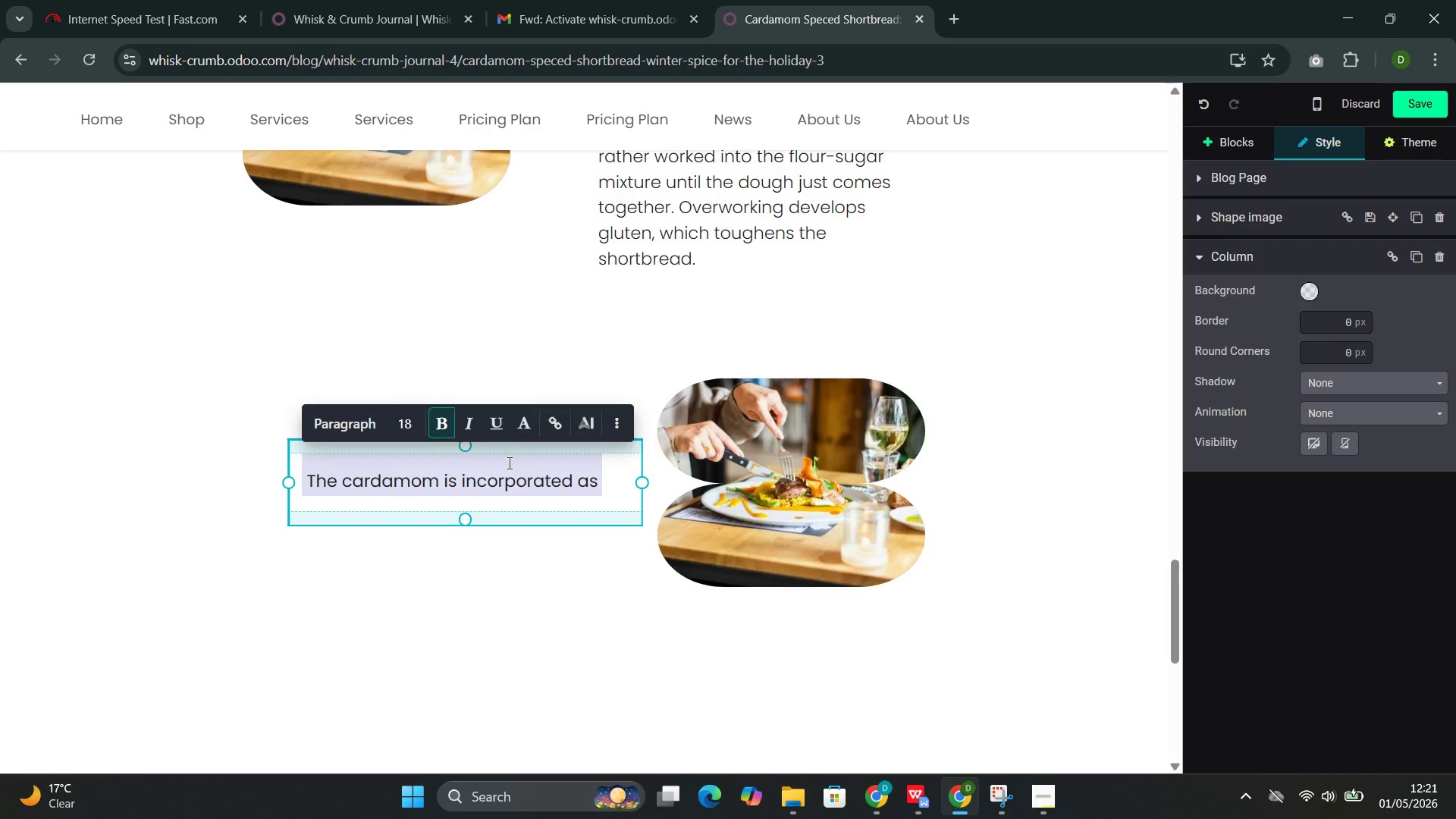 
left_click([508, 463])
 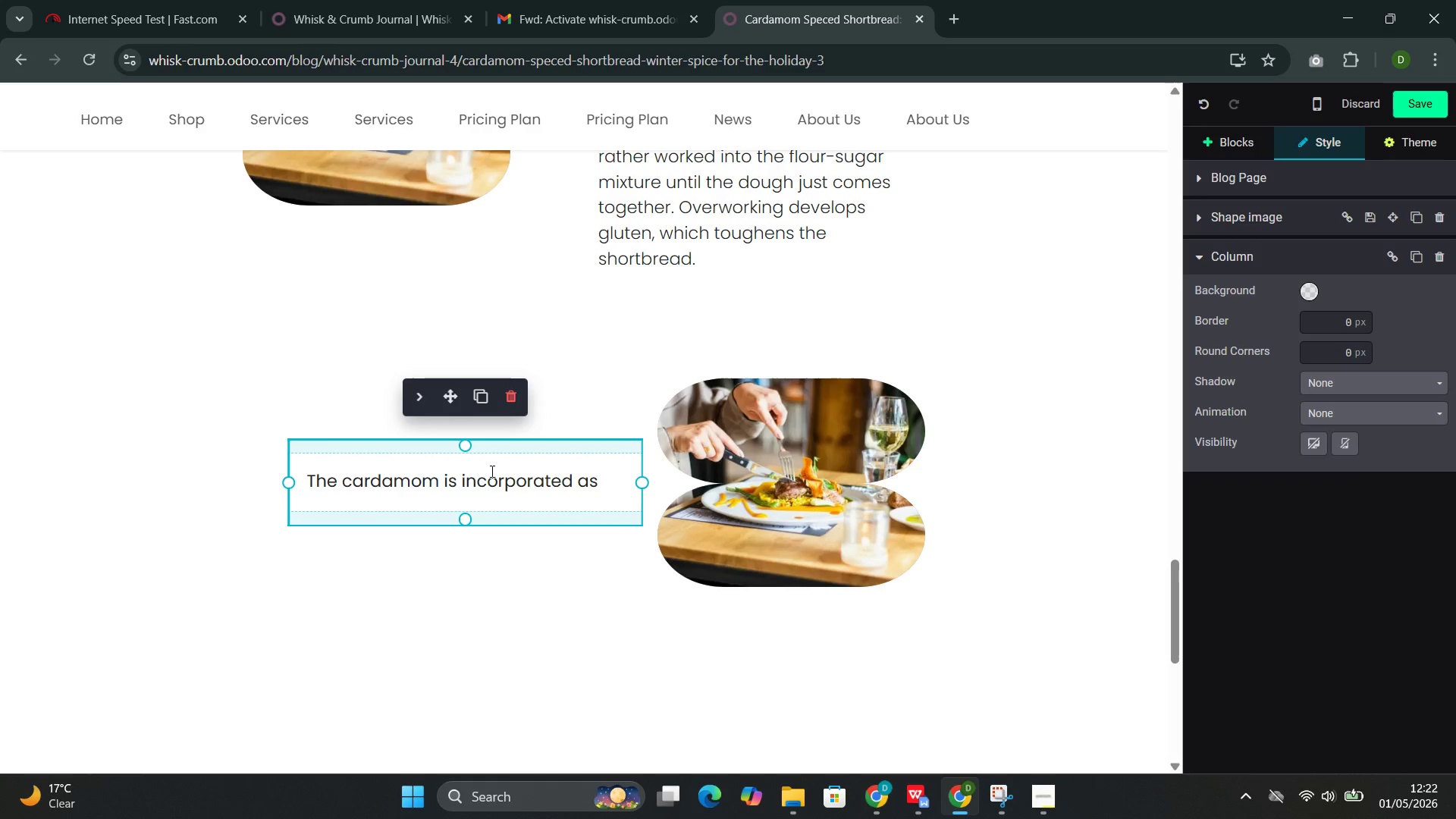 
double_click([491, 471])
 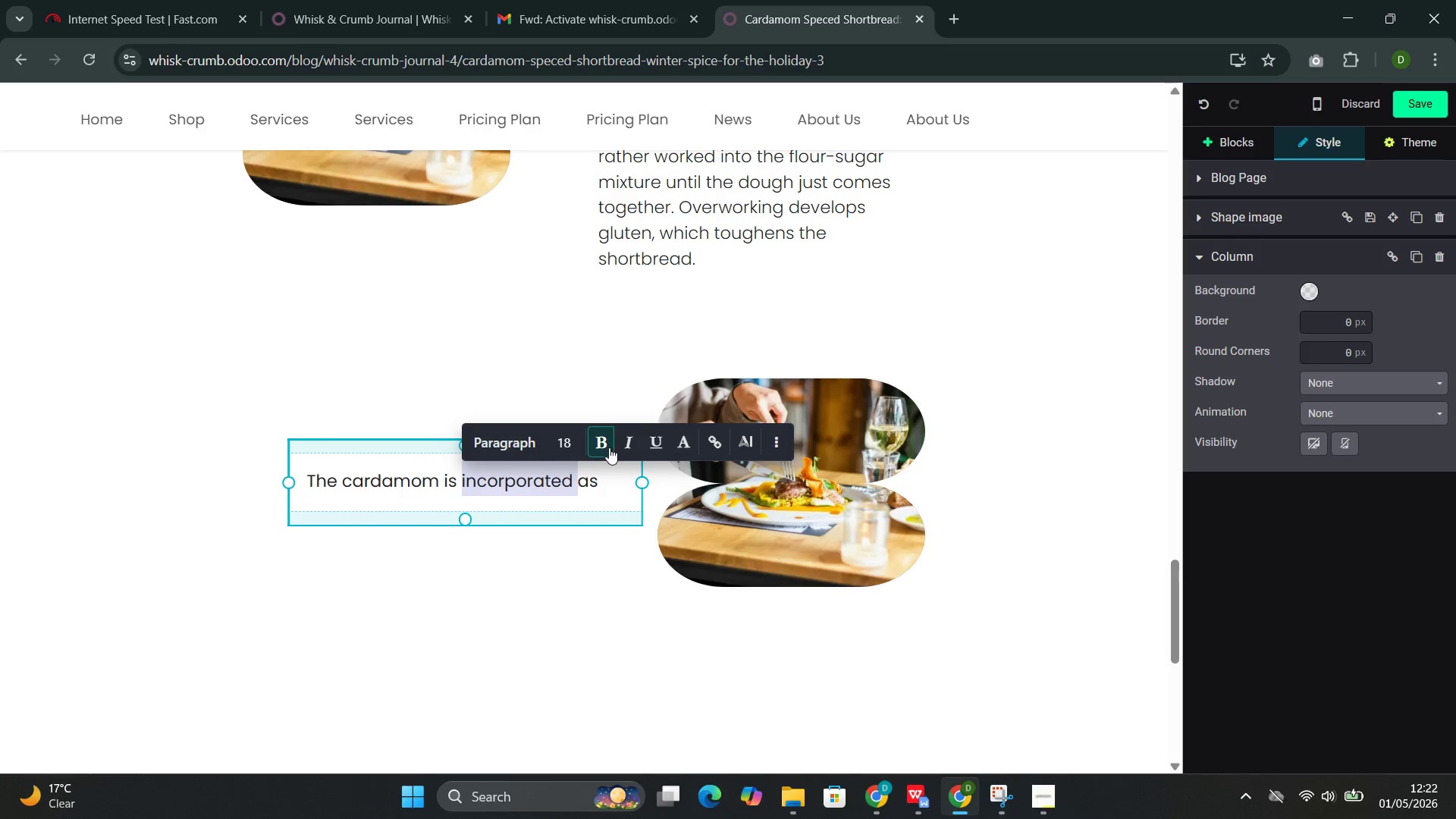 
left_click([604, 447])
 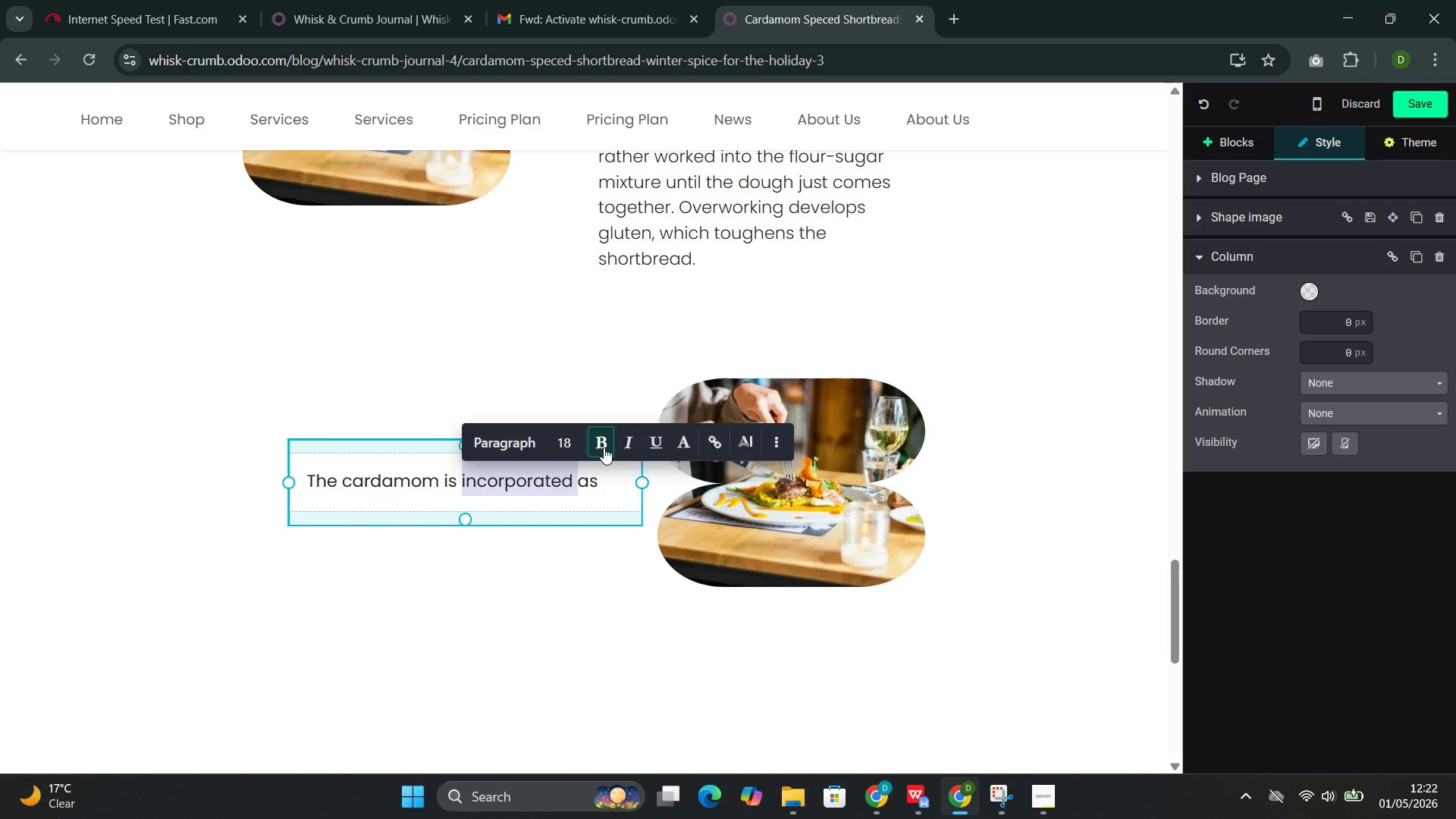 
left_click([604, 447])
 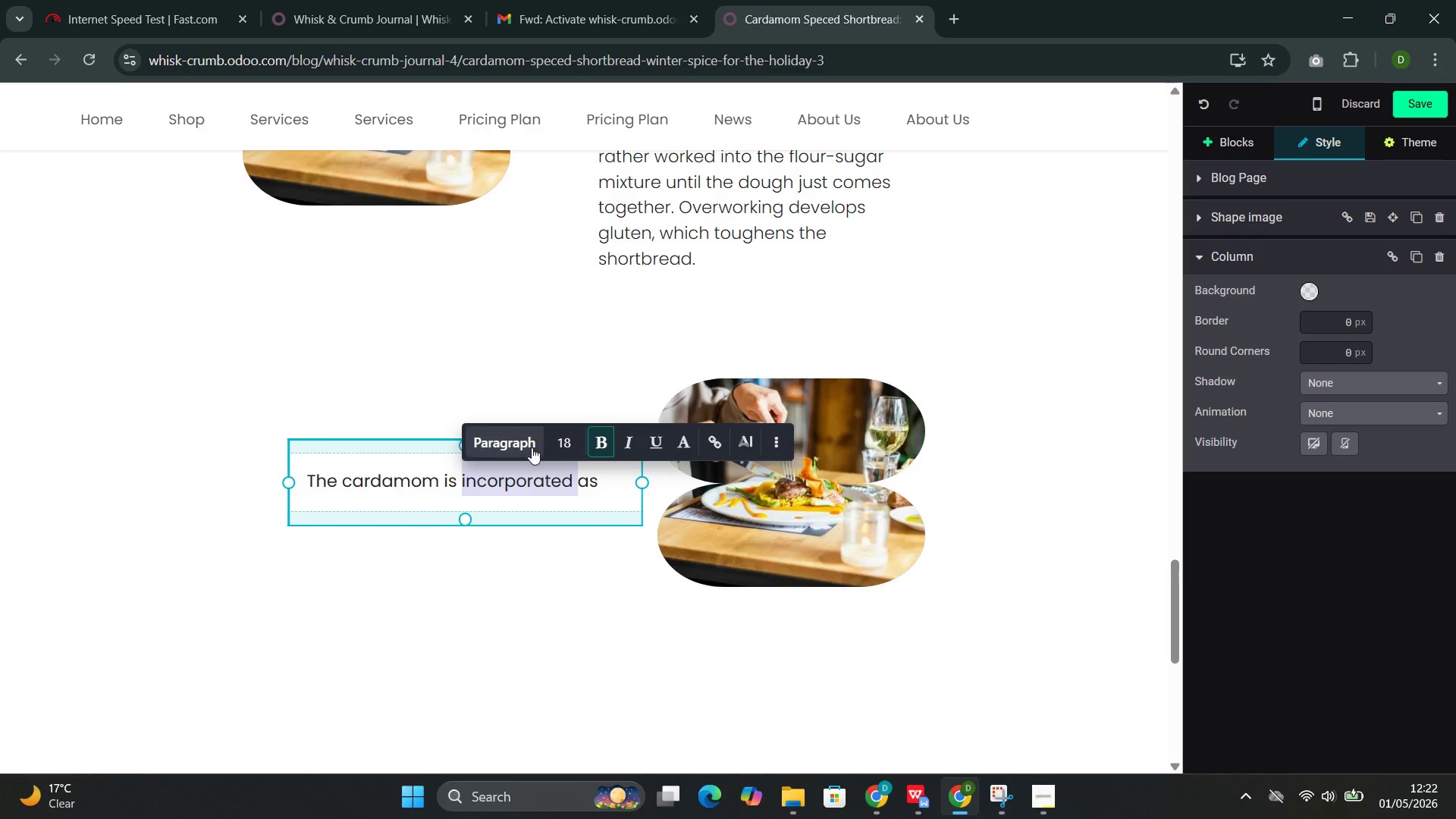 
left_click([522, 447])
 